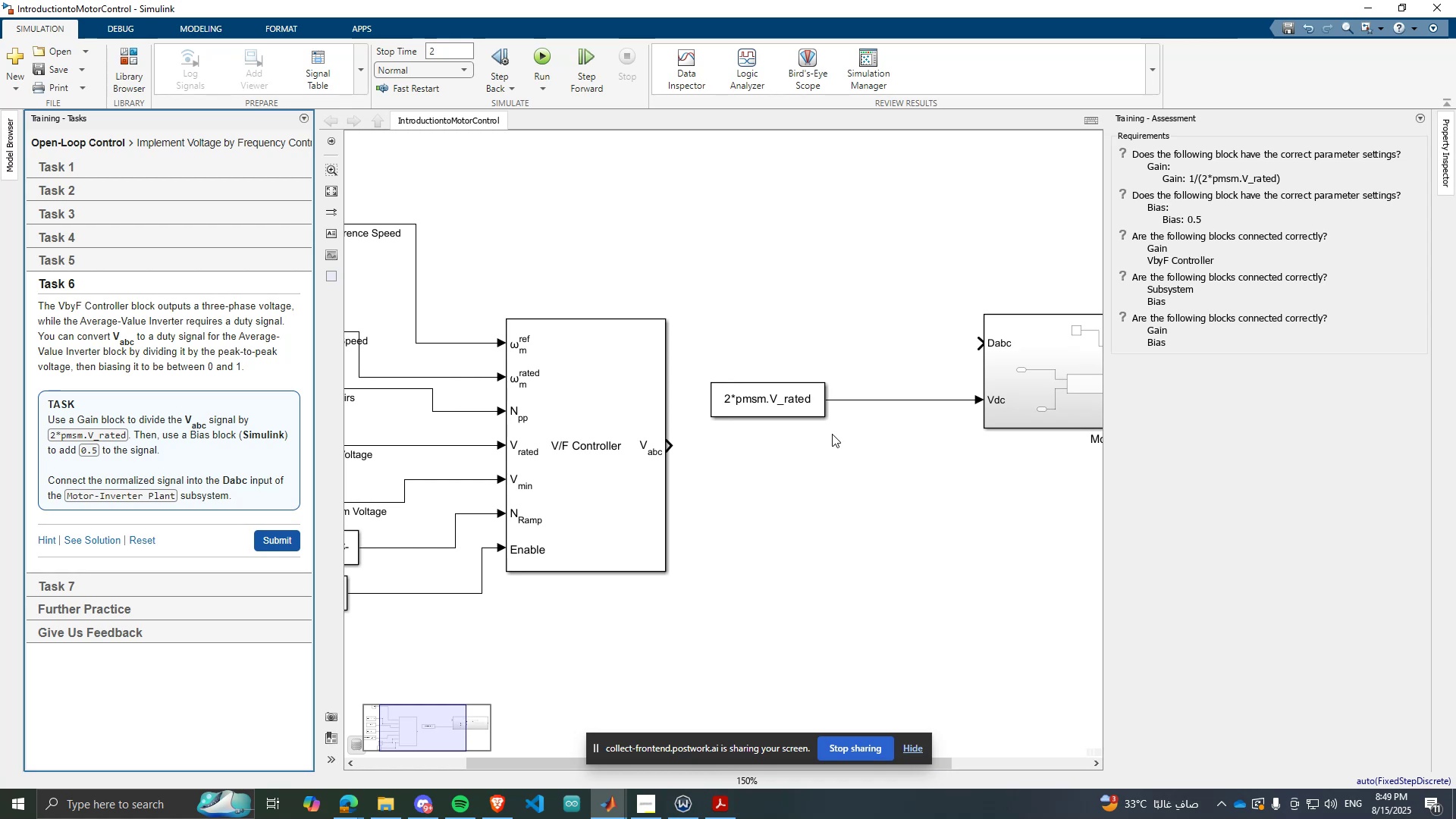 
double_click([832, 433])
 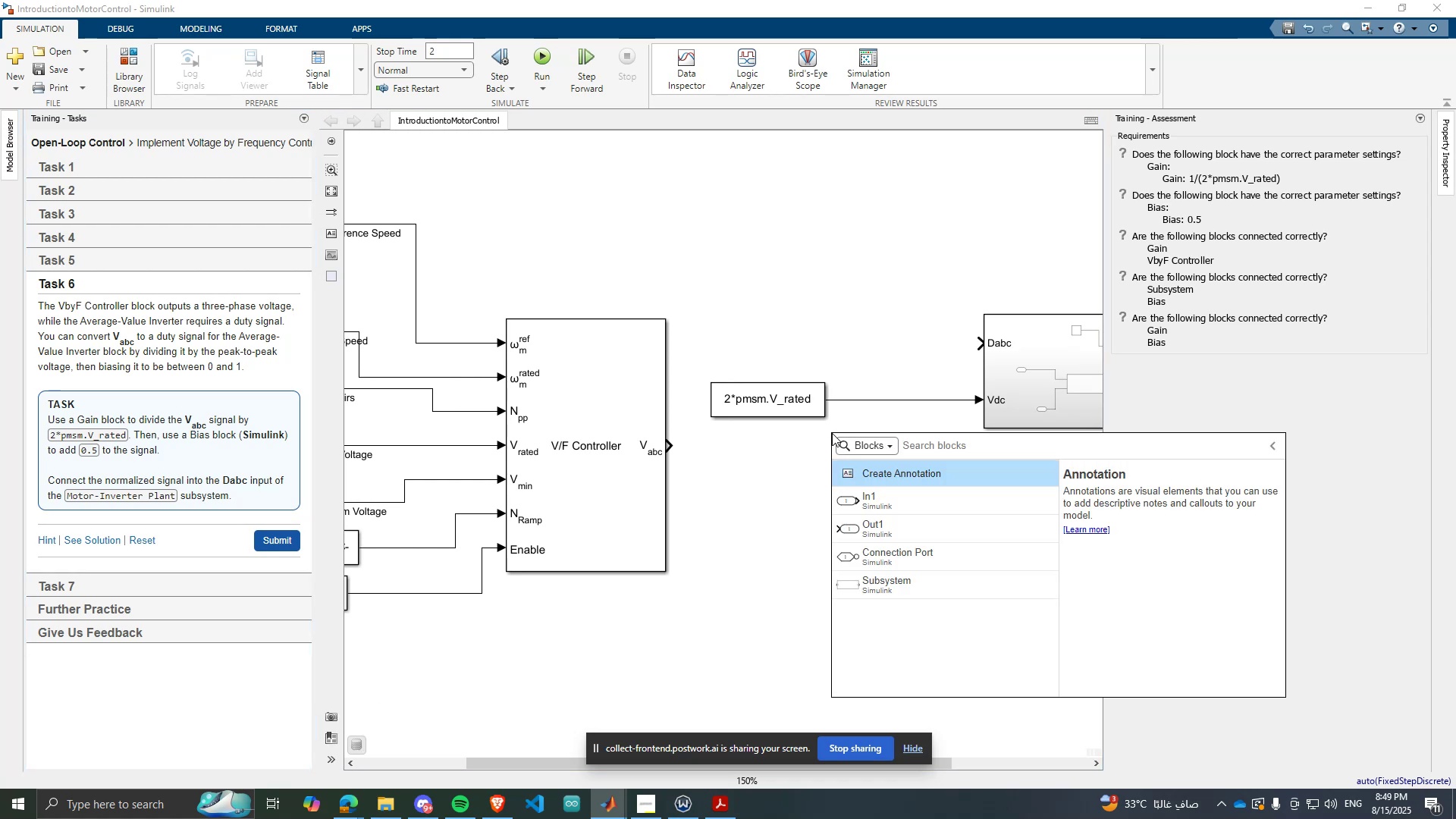 
type(h)
key(Backspace)
type(gai)
 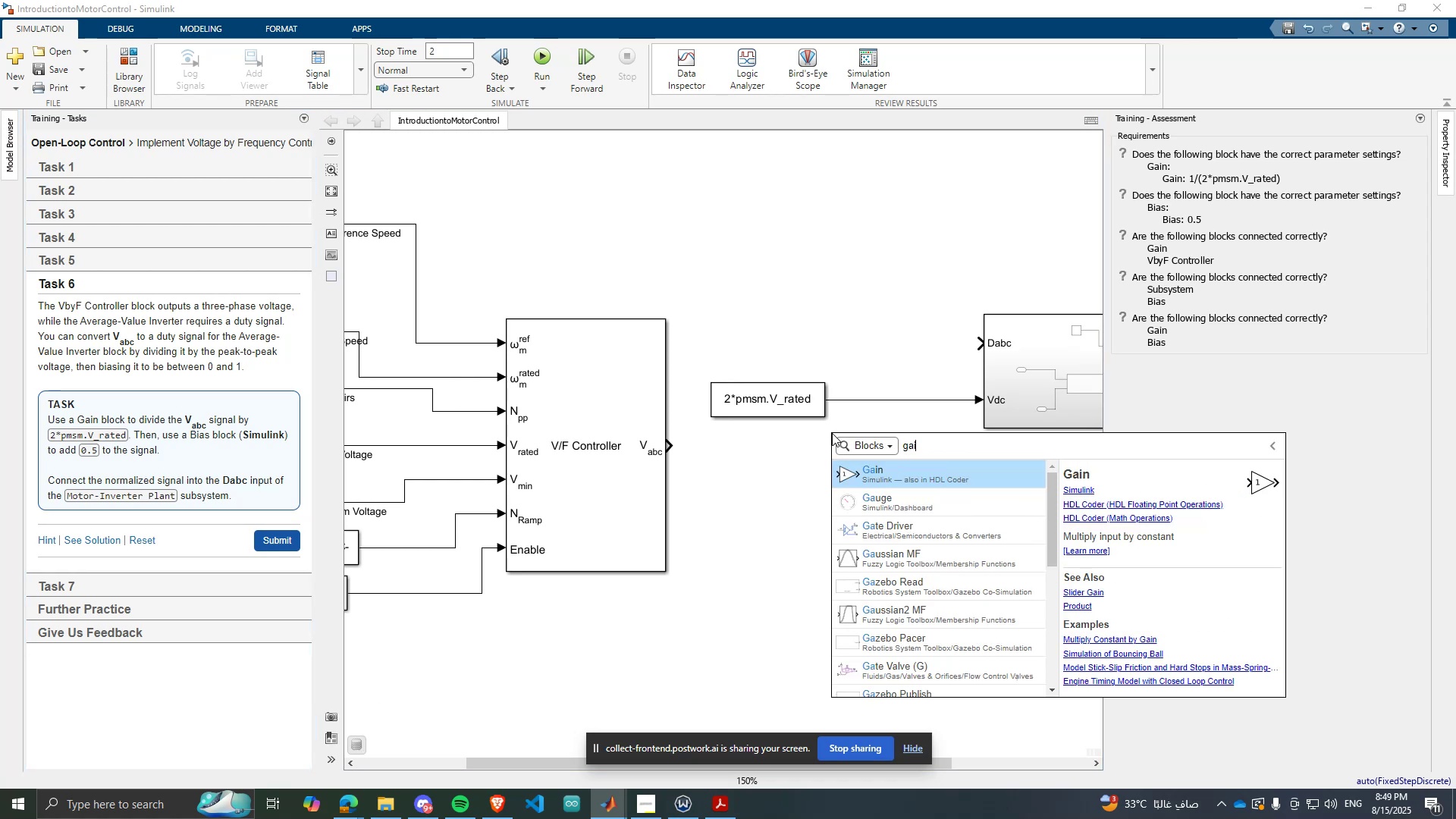 
key(Enter)
 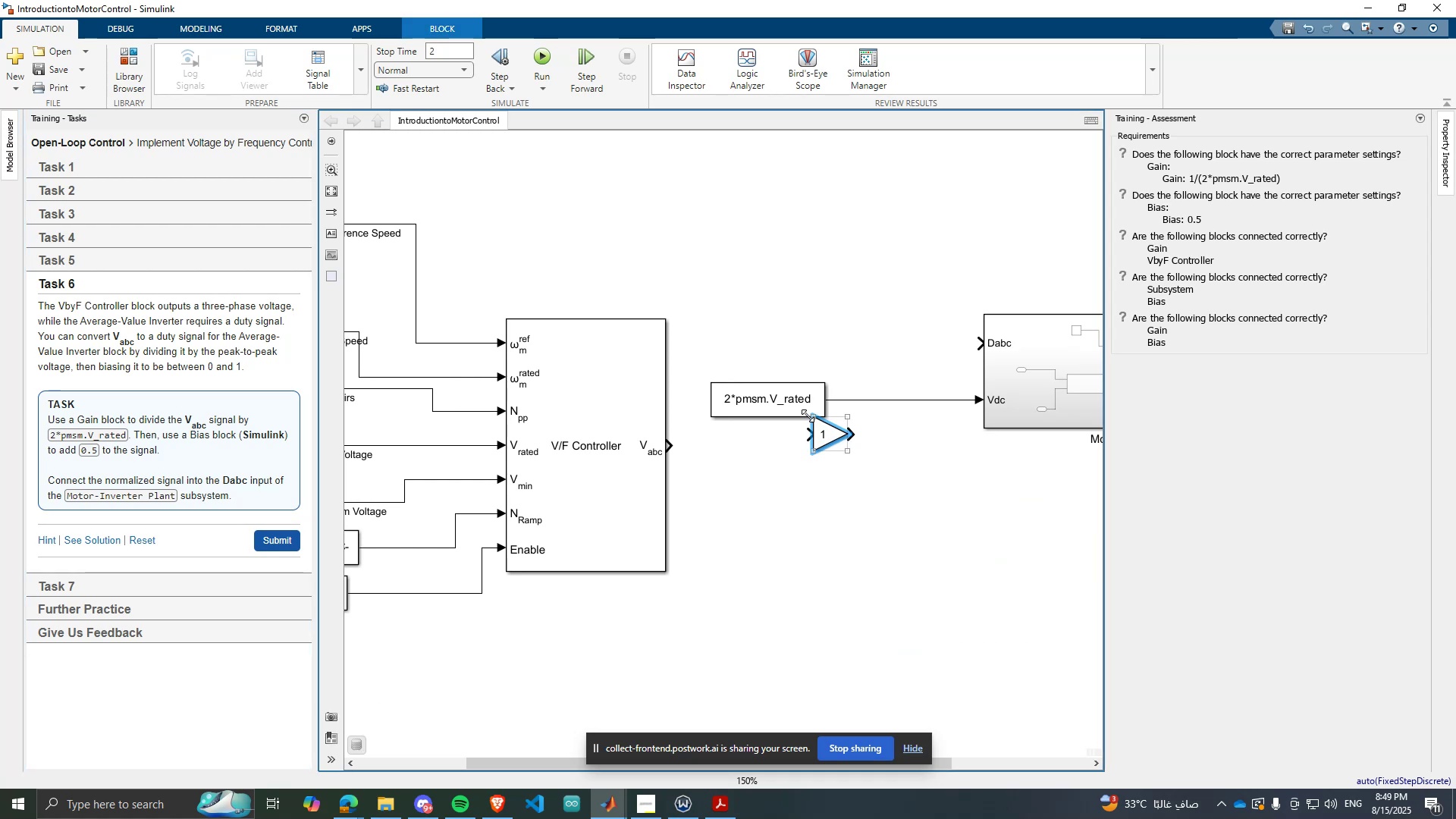 
double_click([796, 406])
 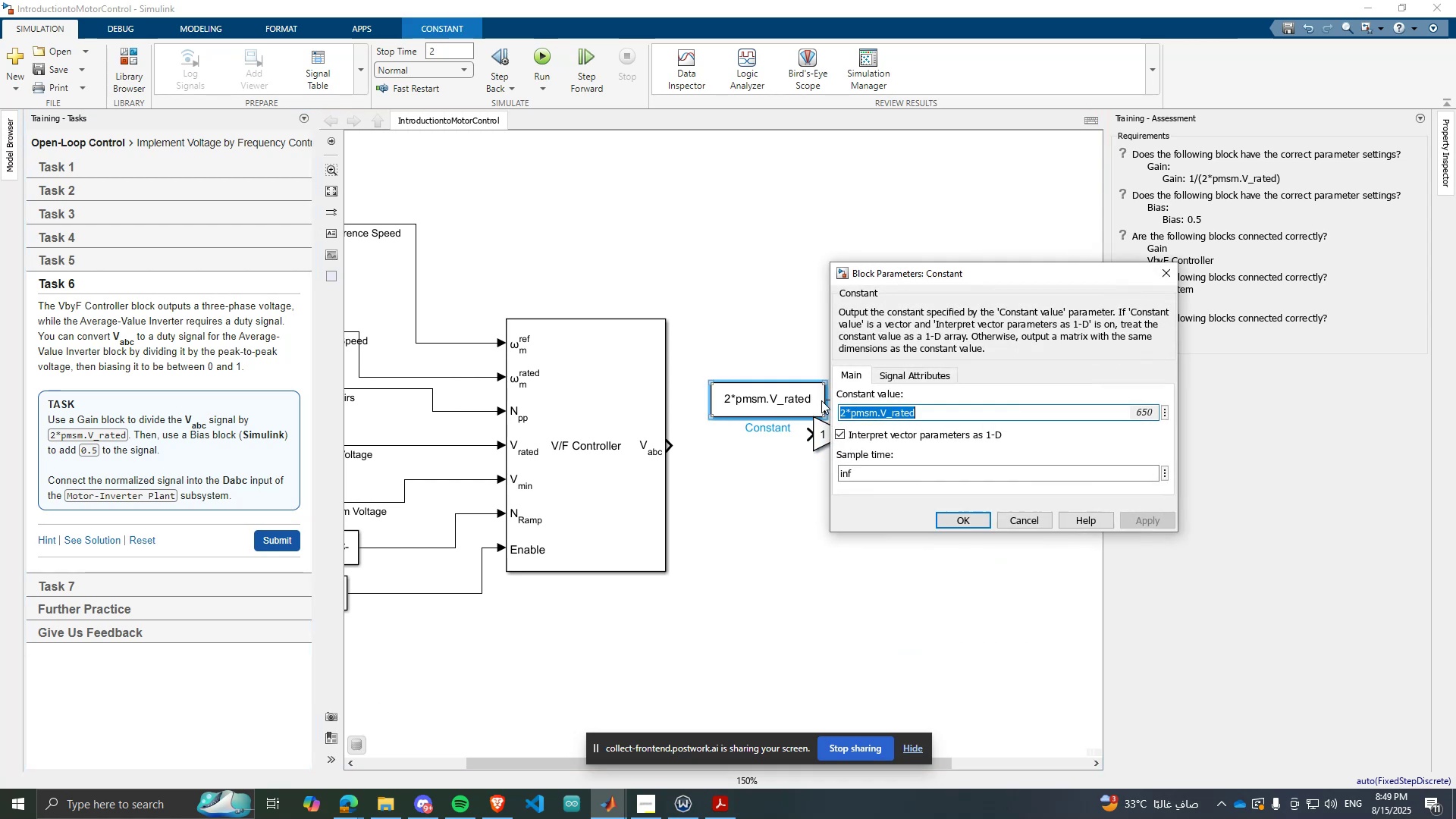 
key(Control+C)
 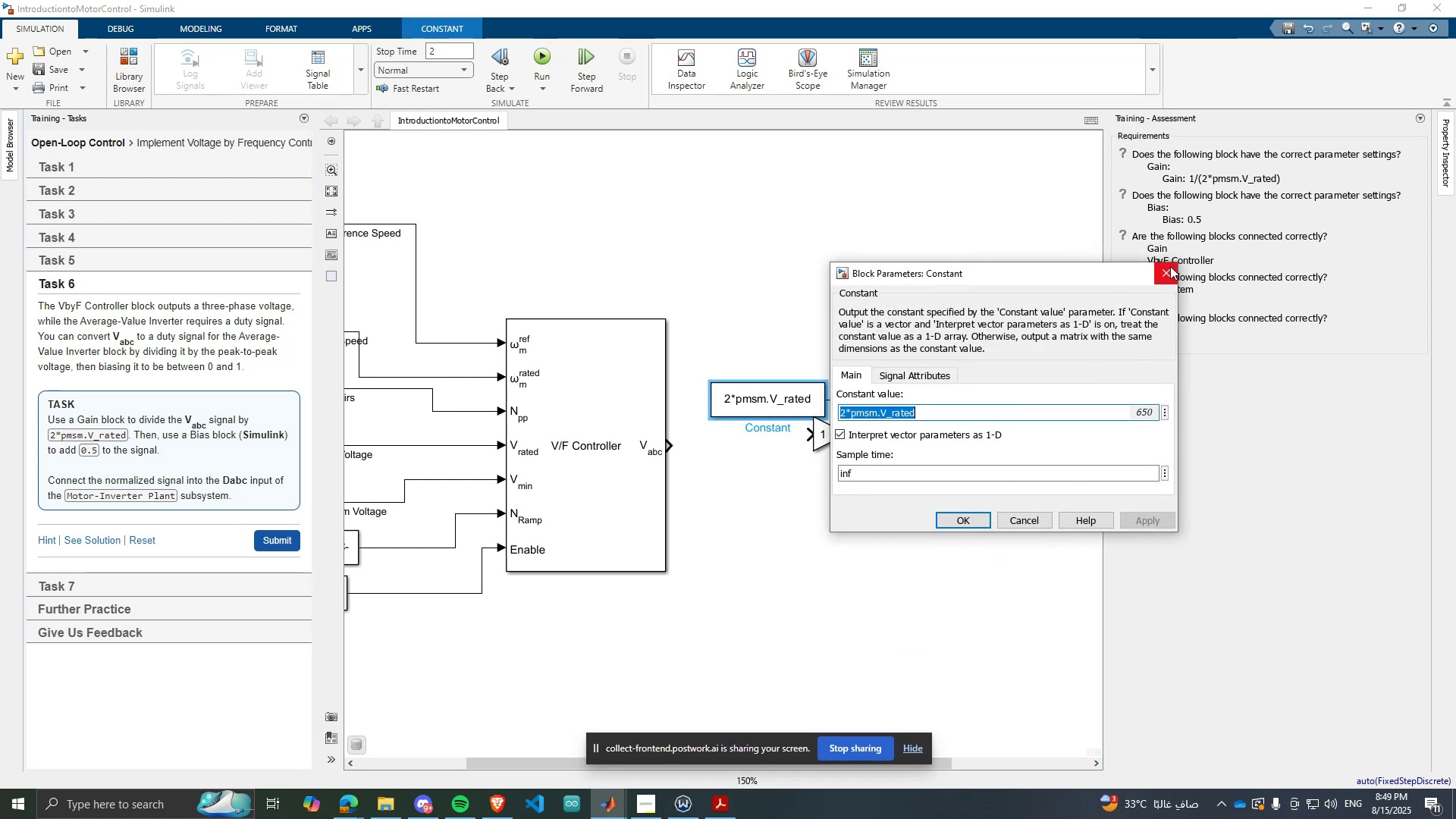 
left_click([1169, 267])
 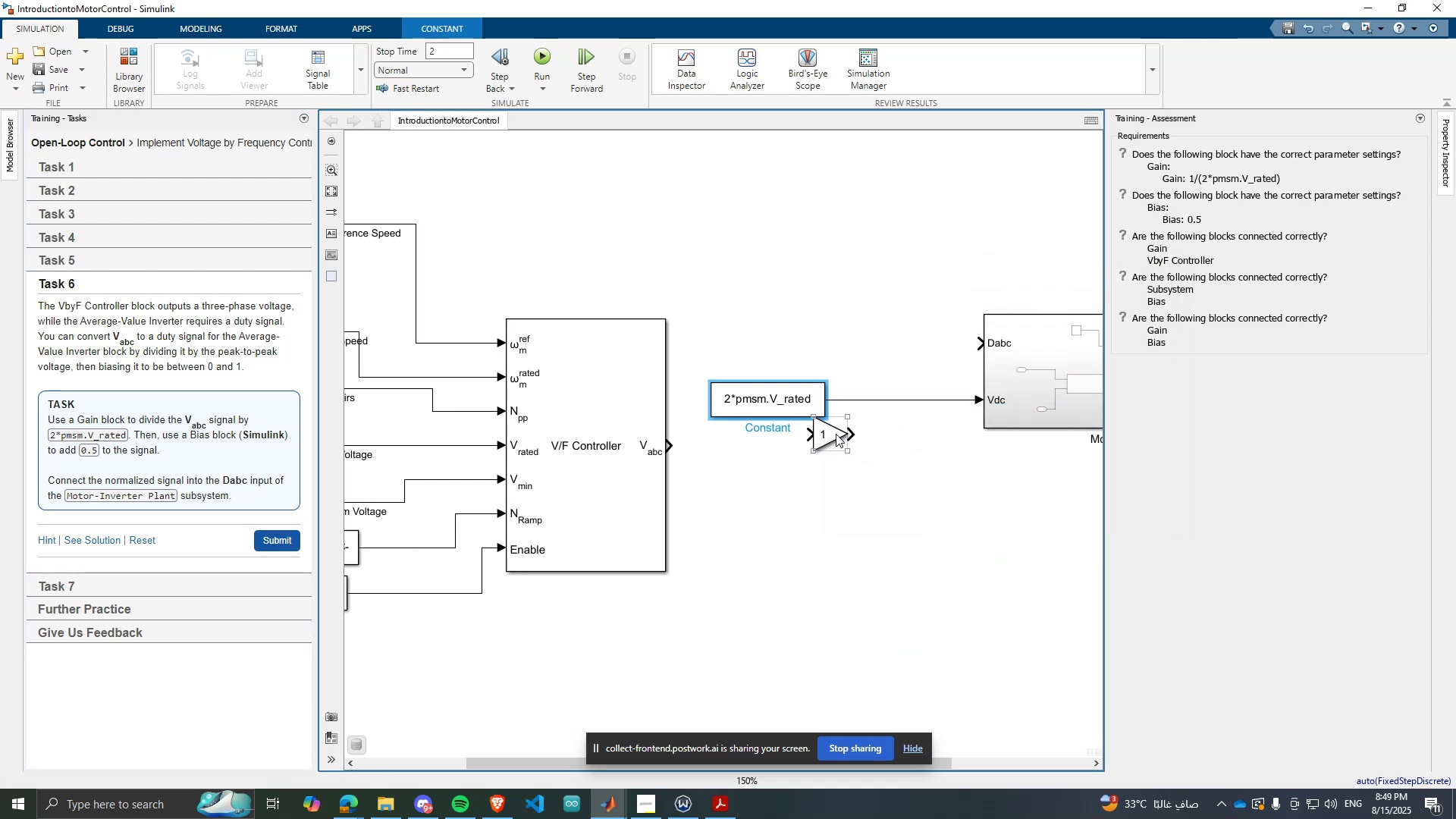 
double_click([836, 434])
 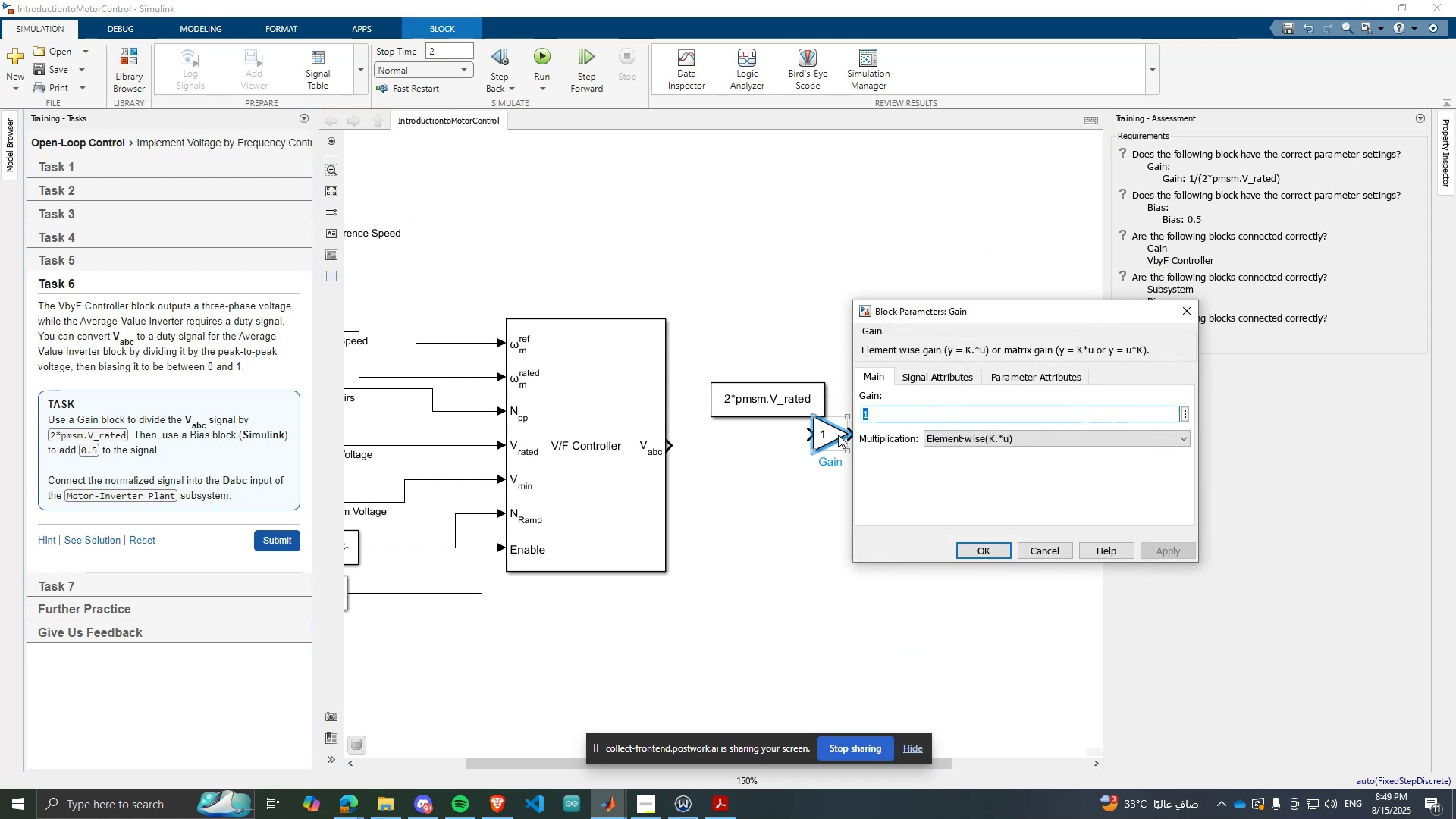 
key(1)
 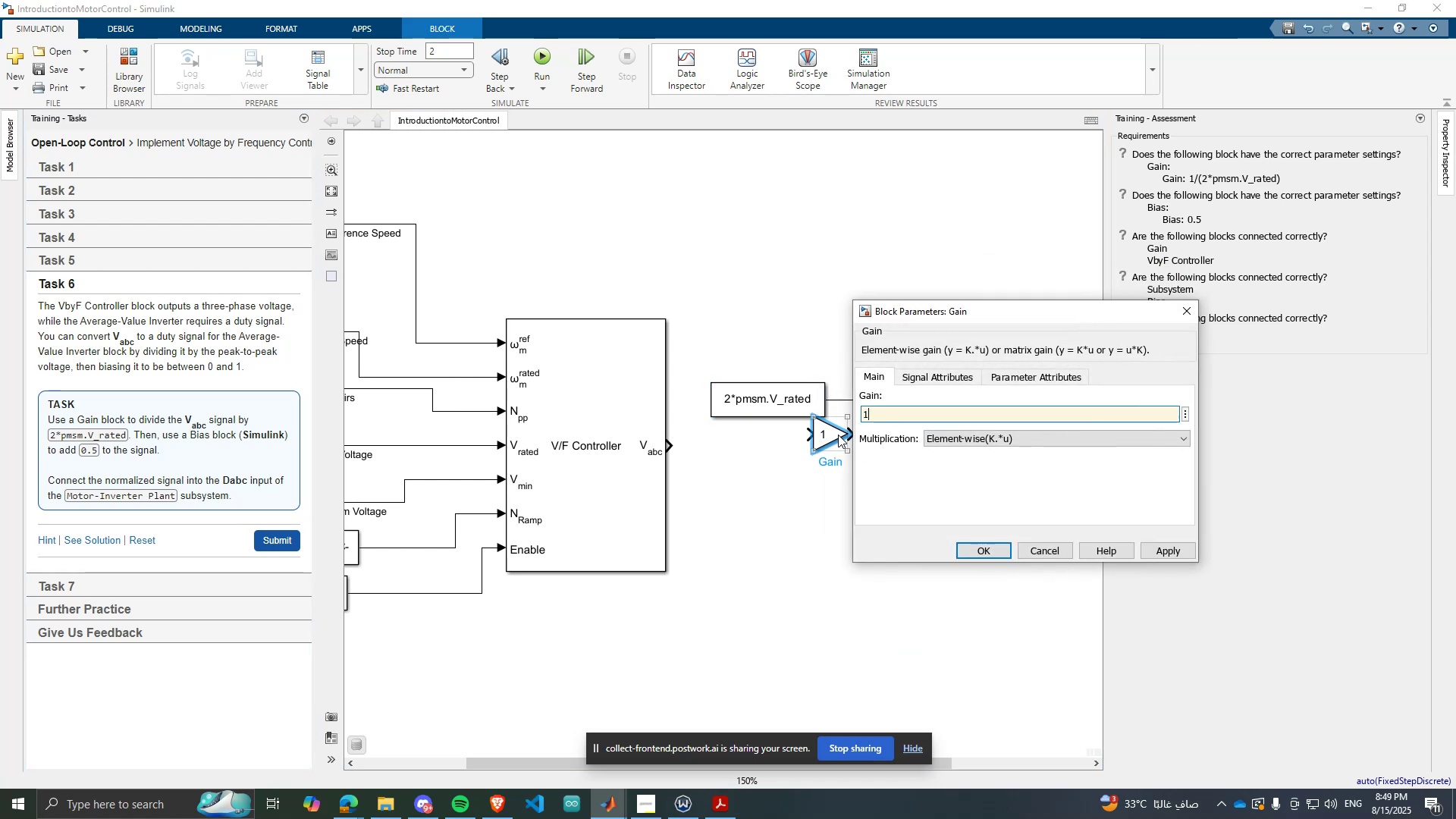 
key(Slash)
 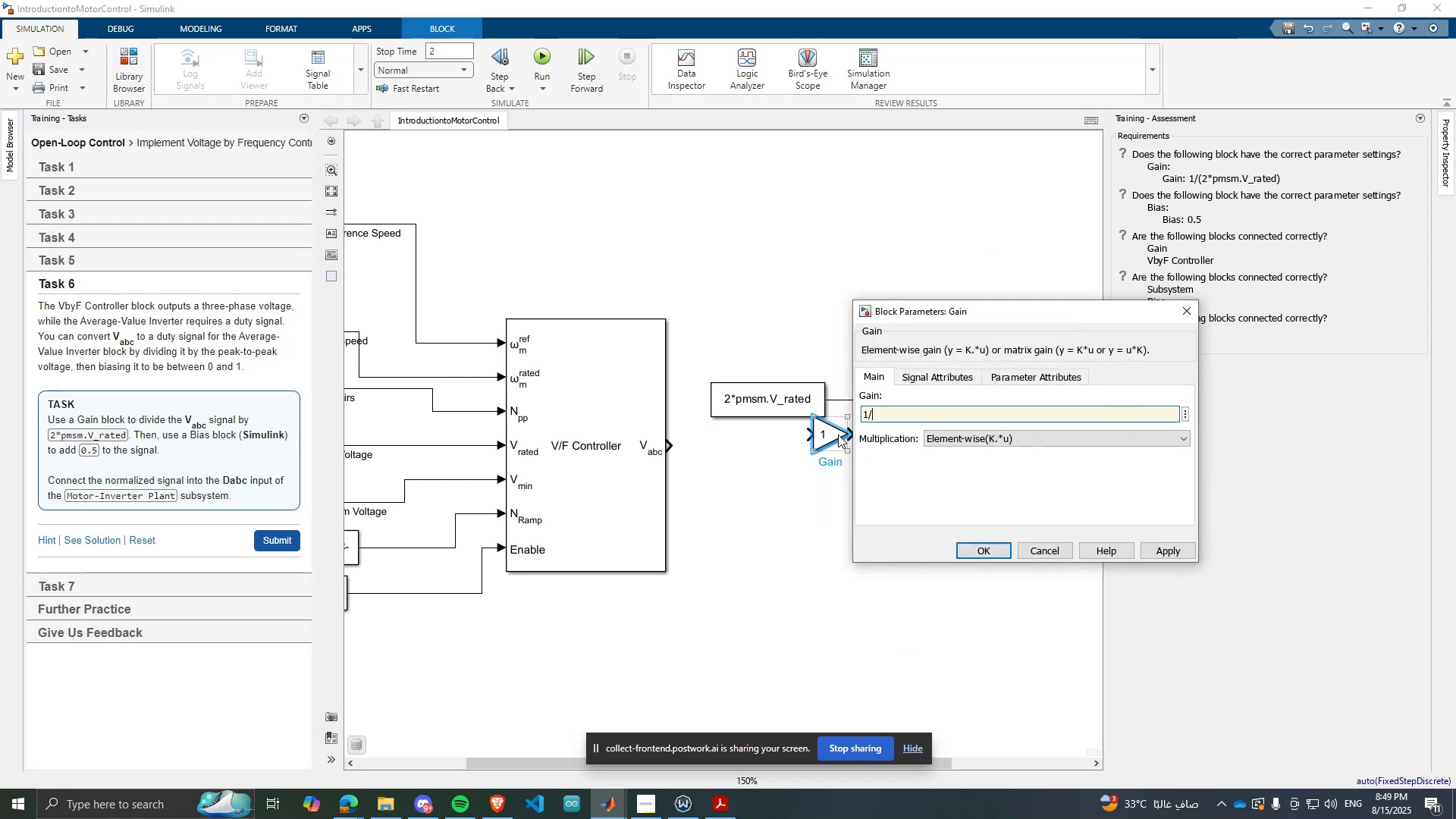 
key(Control+ControlLeft)
 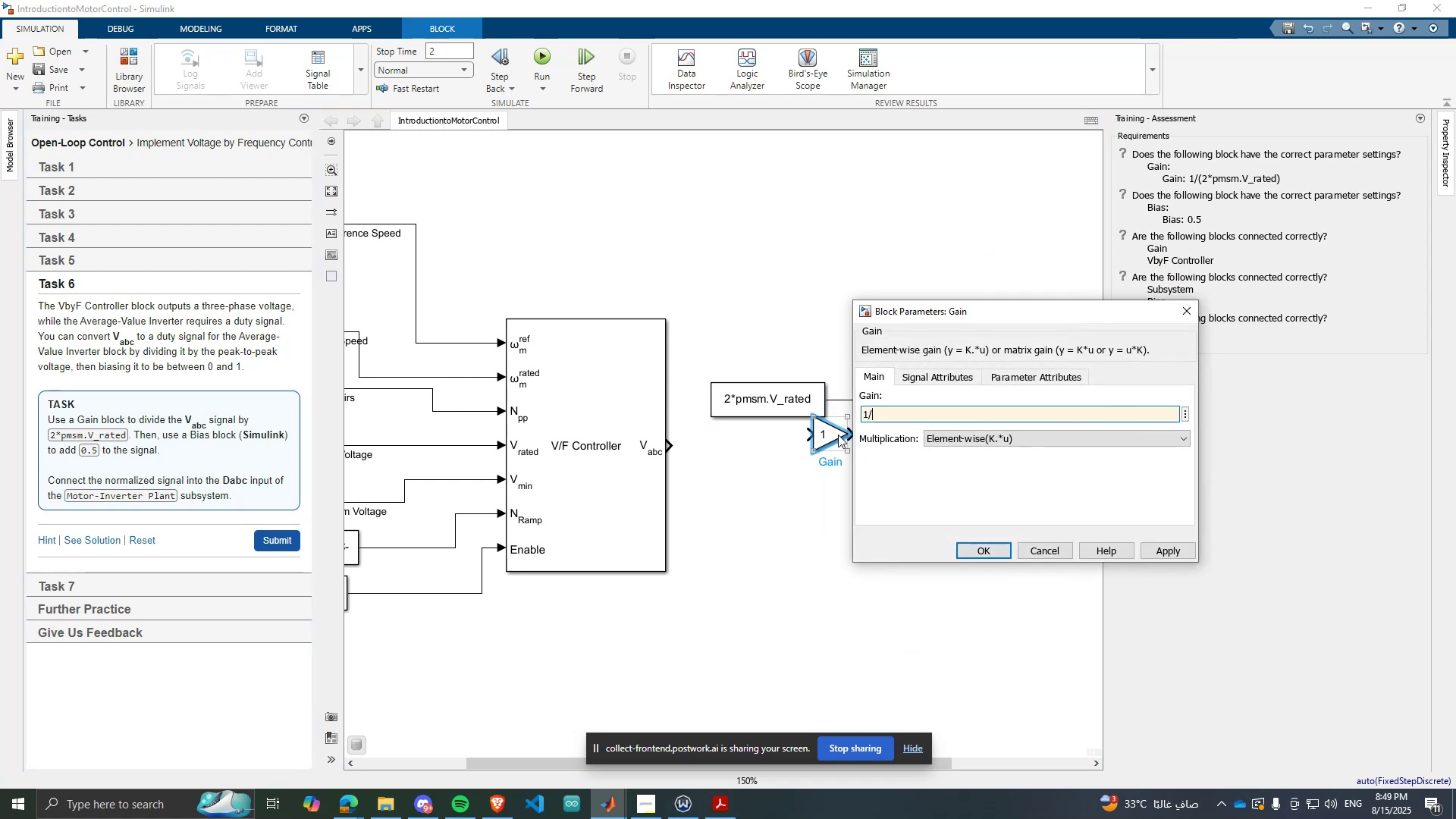 
key(Control+V)
 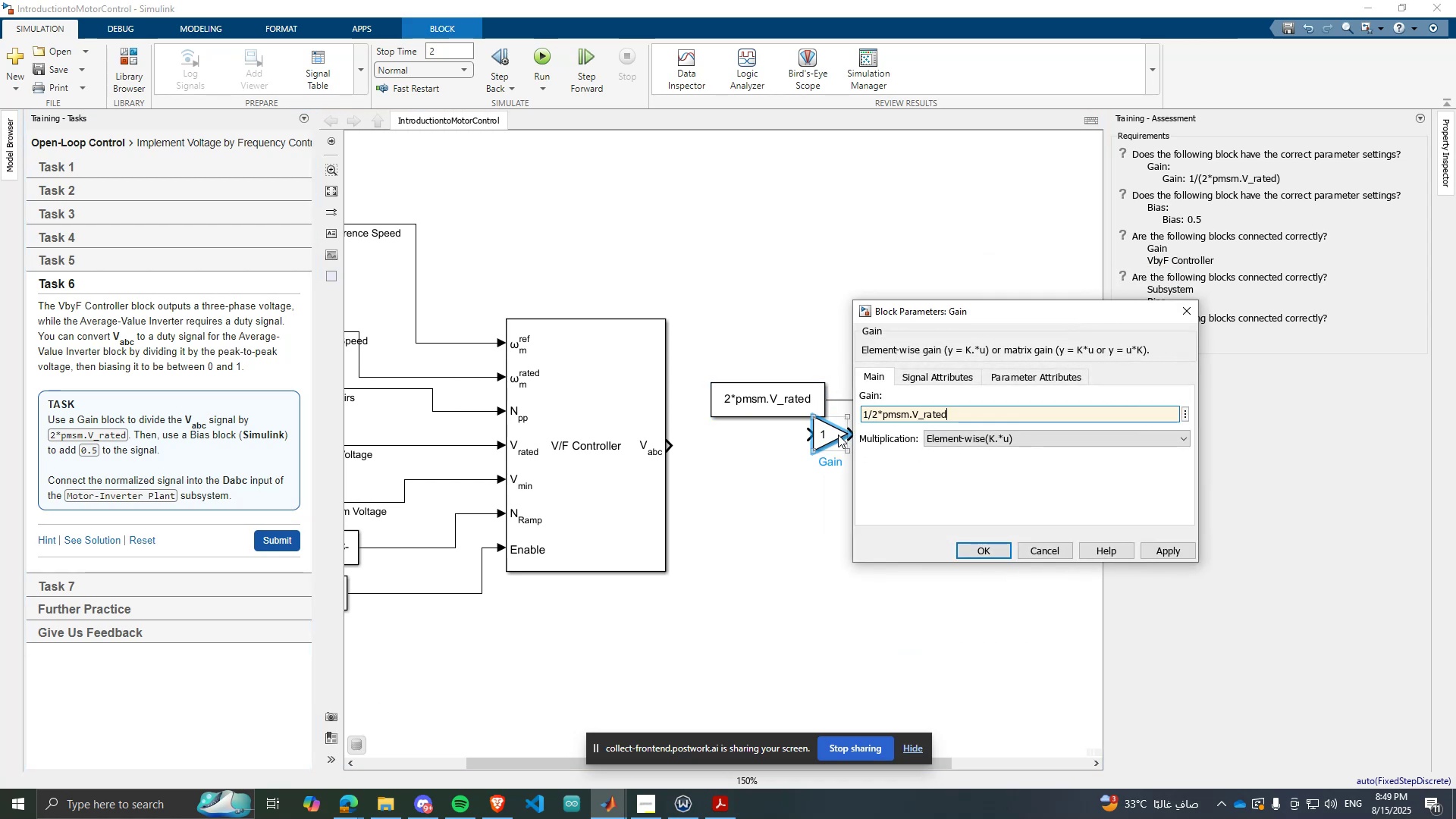 
key(Enter)
 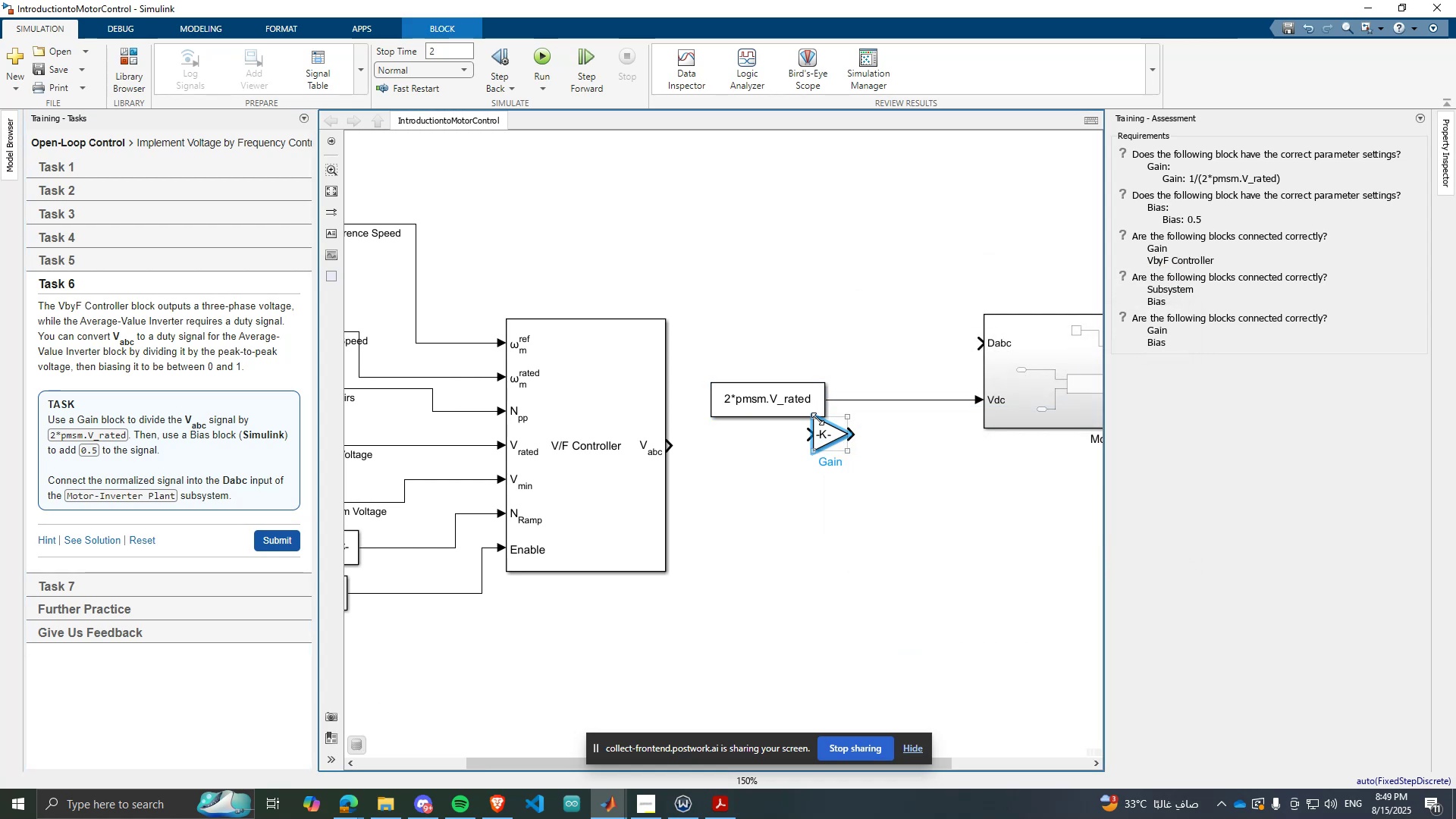 
left_click([802, 409])
 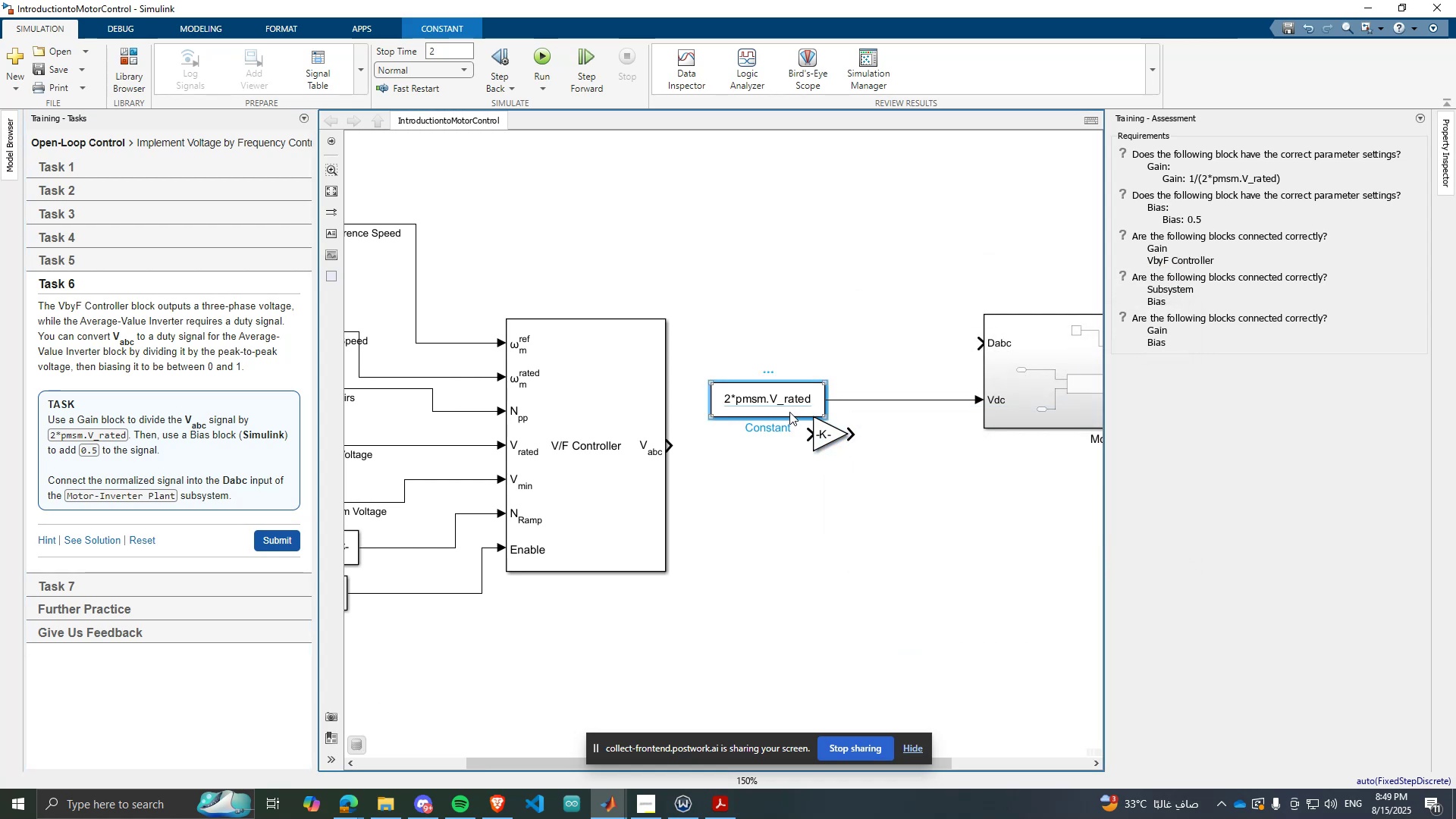 
key(Delete)
 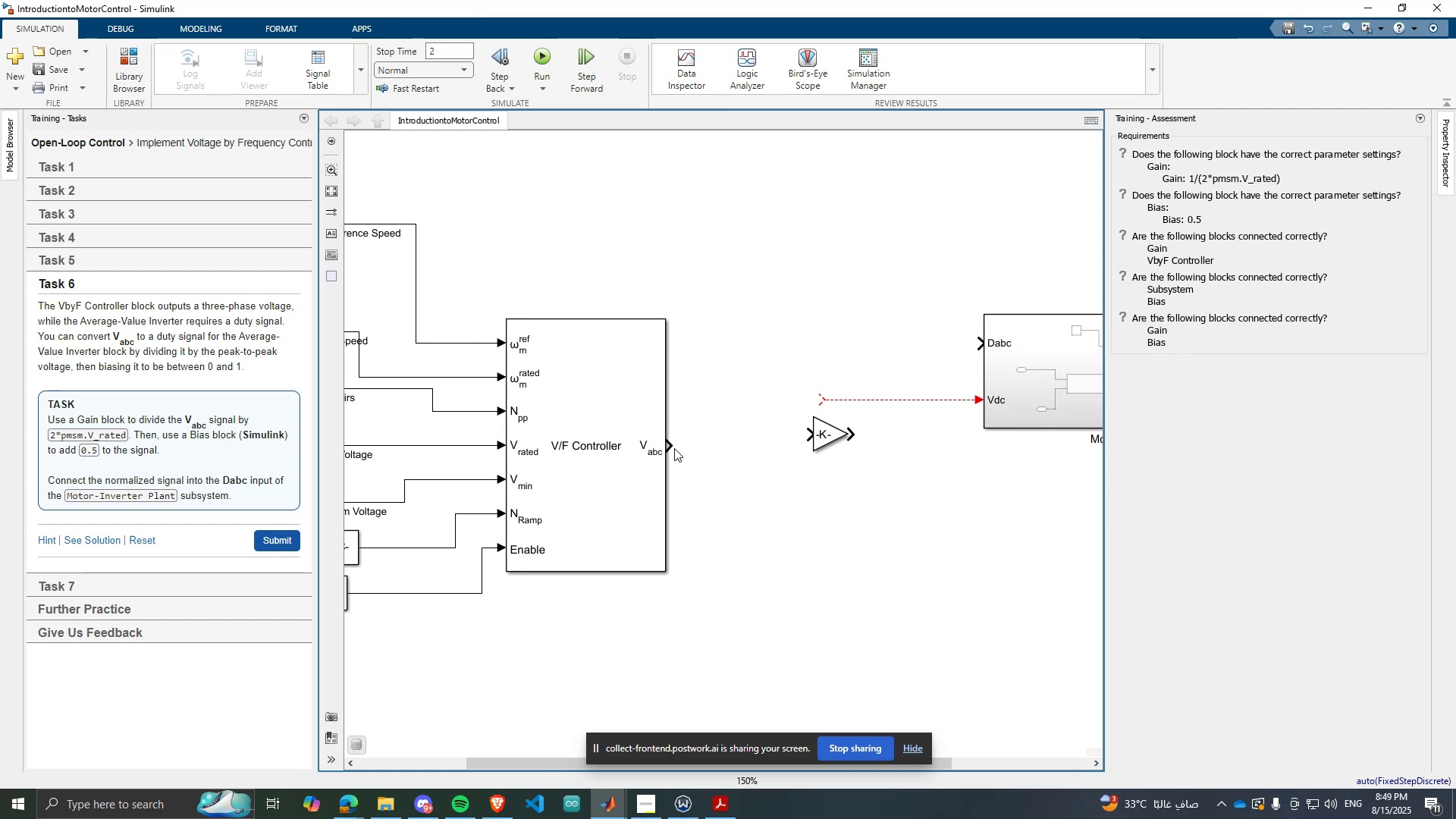 
left_click_drag(start_coordinate=[673, 448], to_coordinate=[816, 446])
 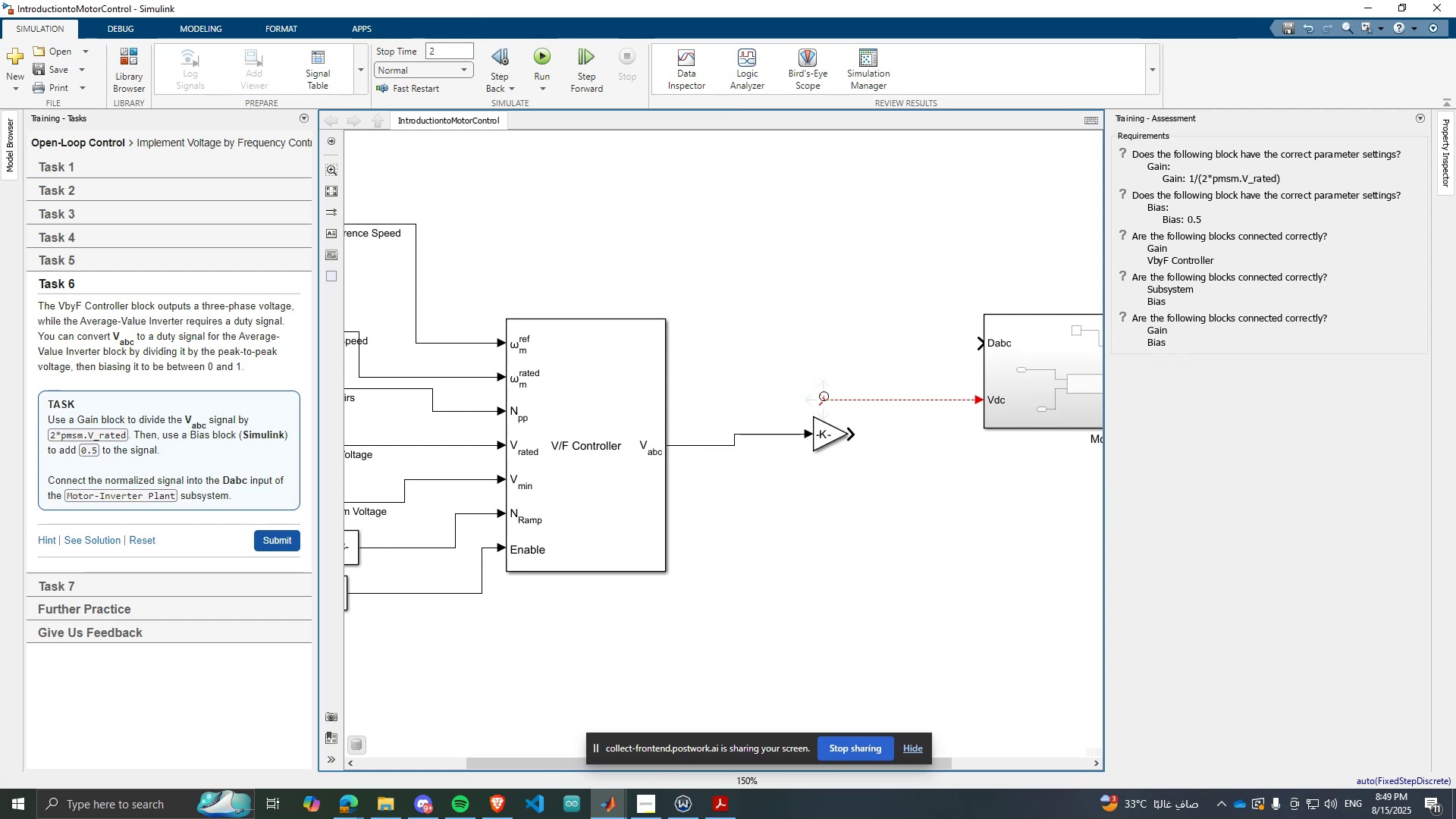 
left_click_drag(start_coordinate=[823, 396], to_coordinate=[851, 428])
 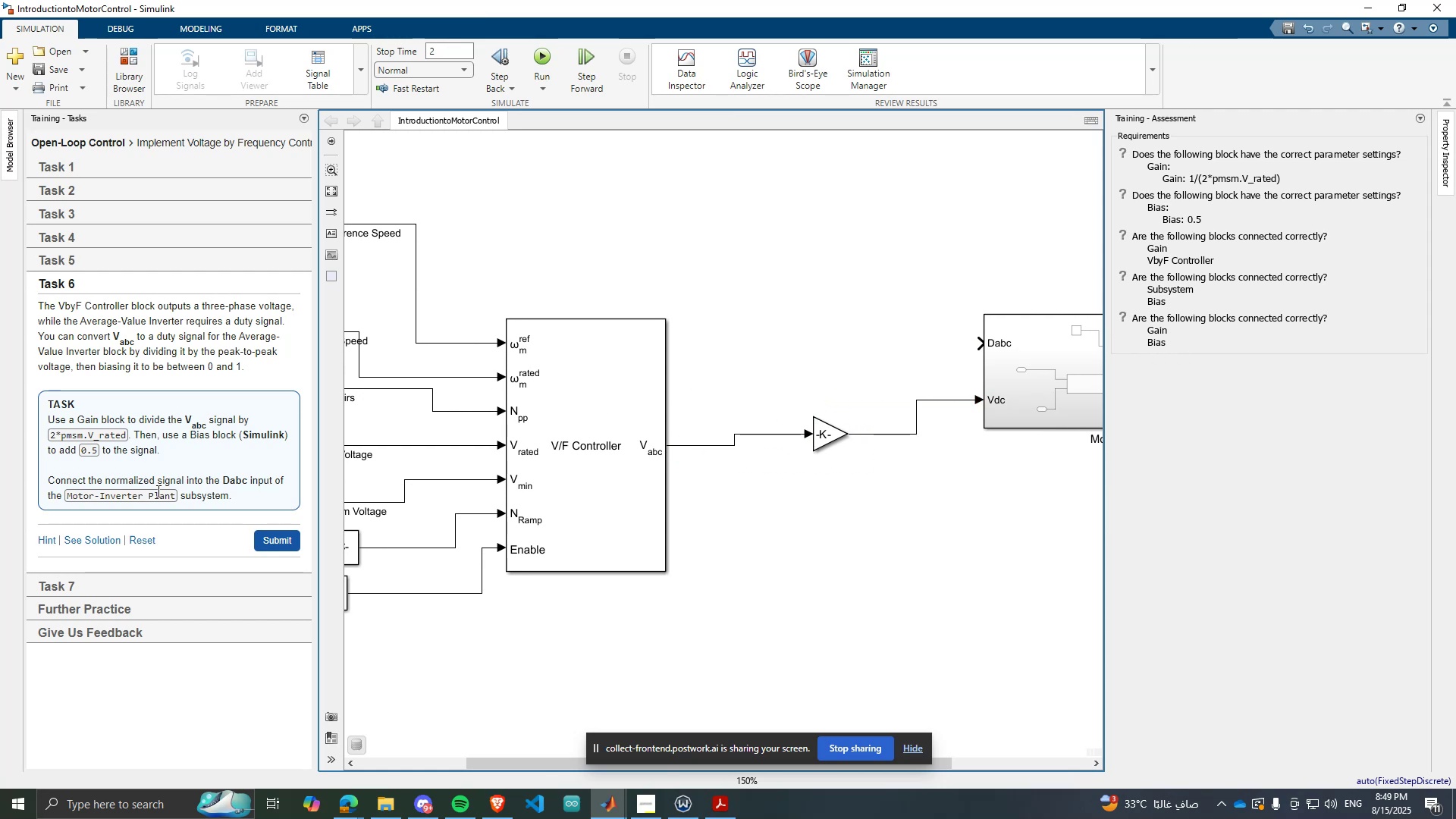 
scroll: coordinate [816, 411], scroll_direction: down, amount: 4.0
 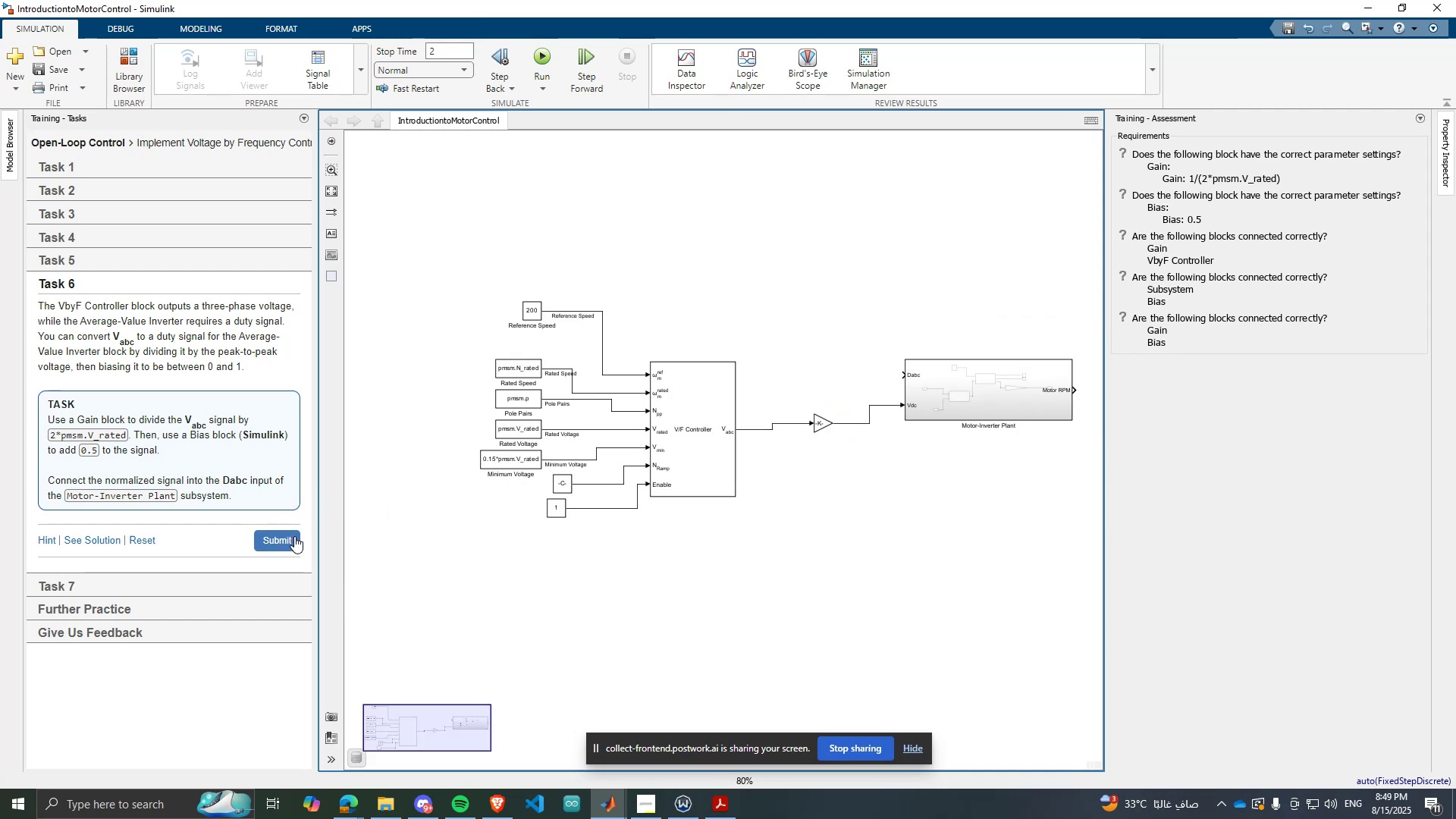 
scroll: coordinate [886, 458], scroll_direction: up, amount: 1.0
 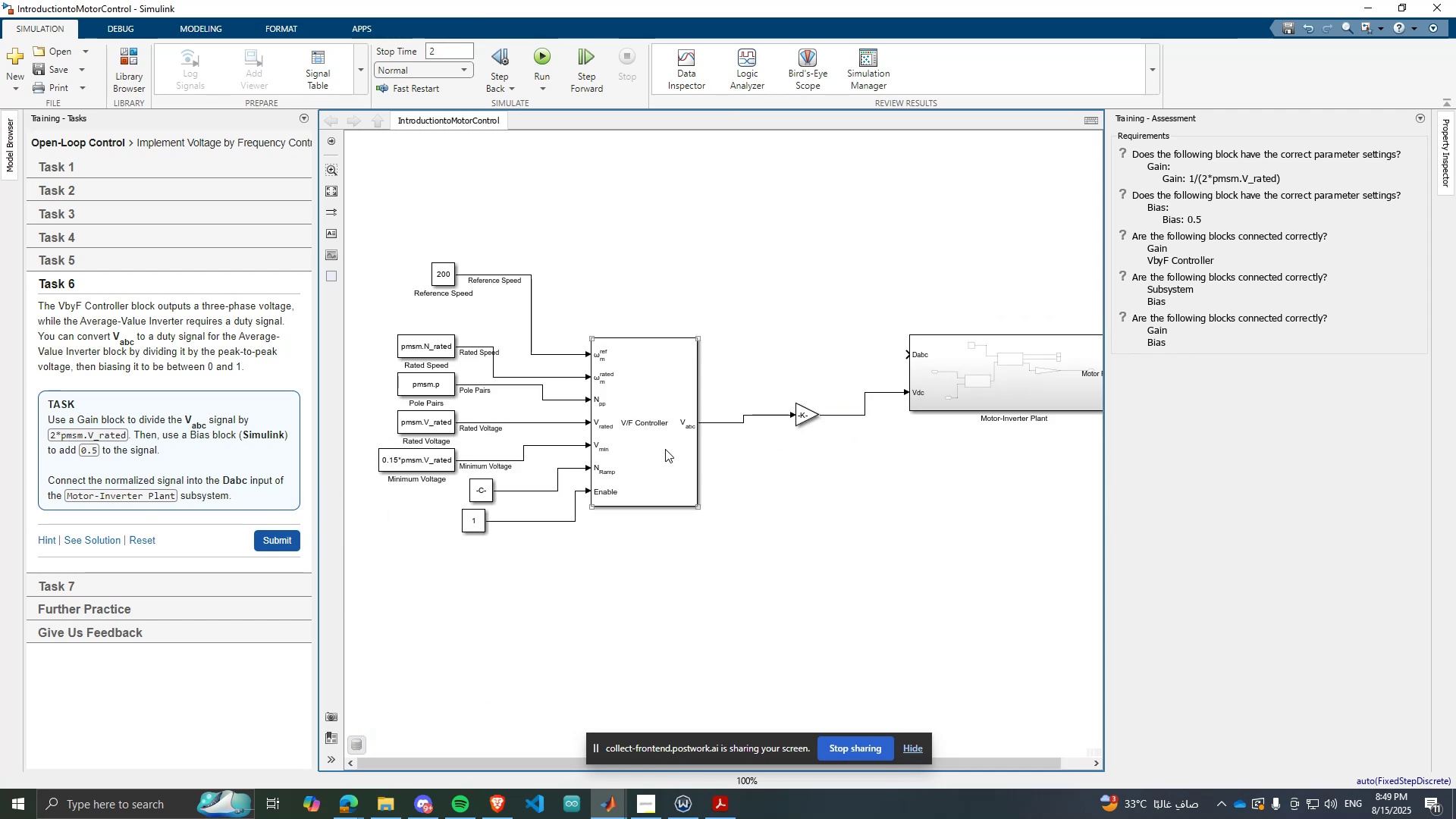 
left_click_drag(start_coordinate=[877, 371], to_coordinate=[877, 409])
 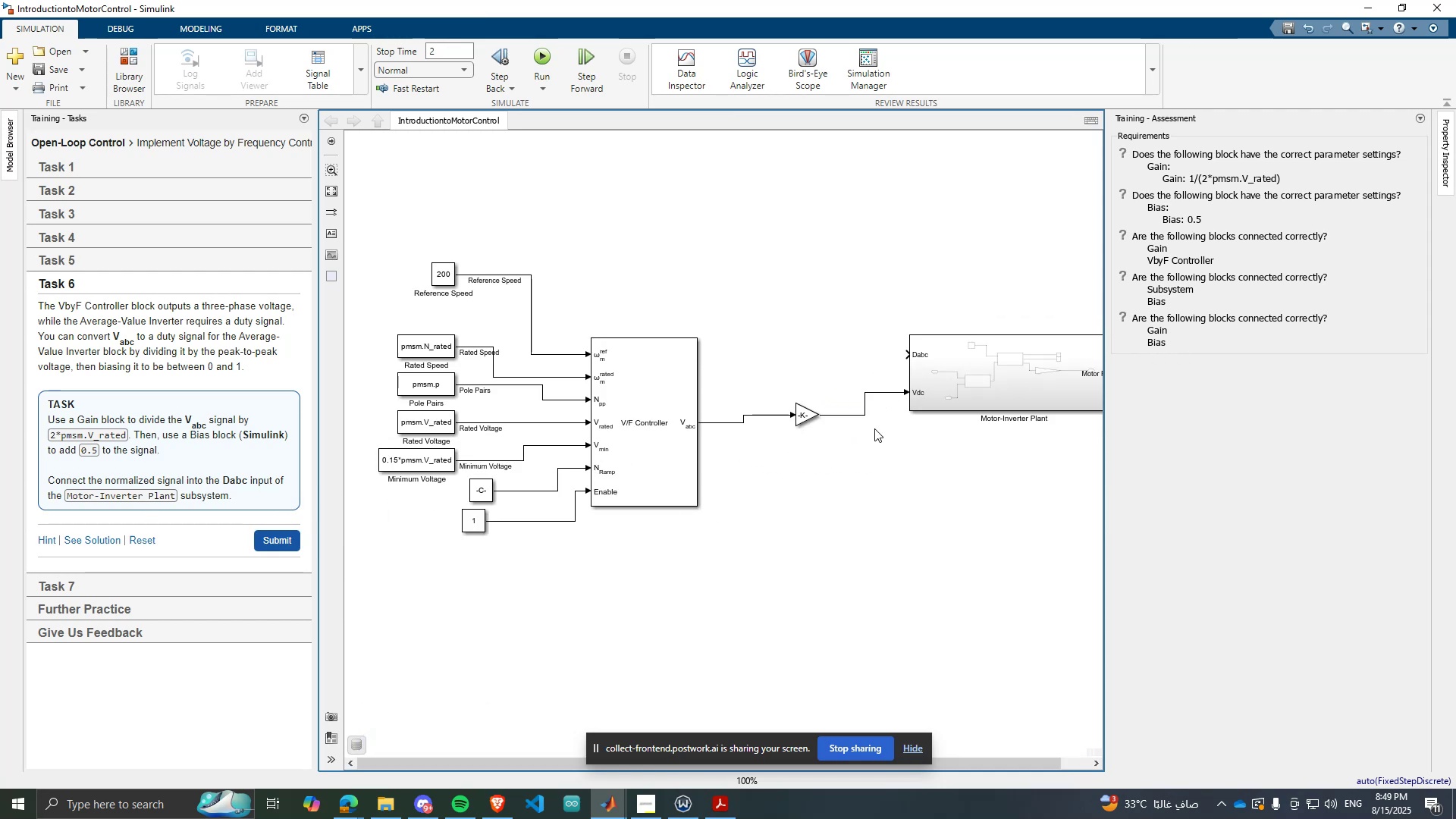 
scroll: coordinate [864, 441], scroll_direction: up, amount: 1.0
 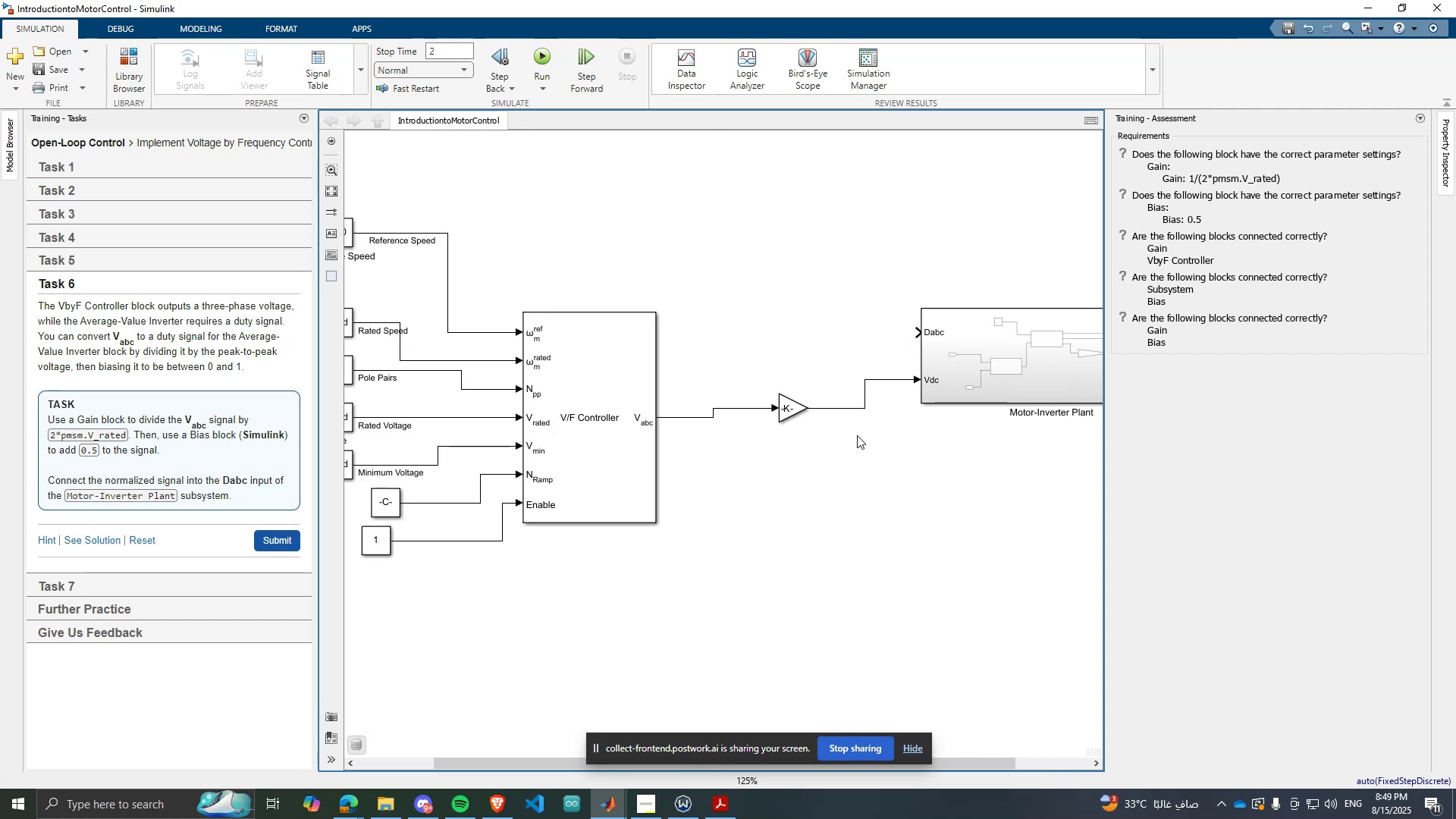 
wait(9.29)
 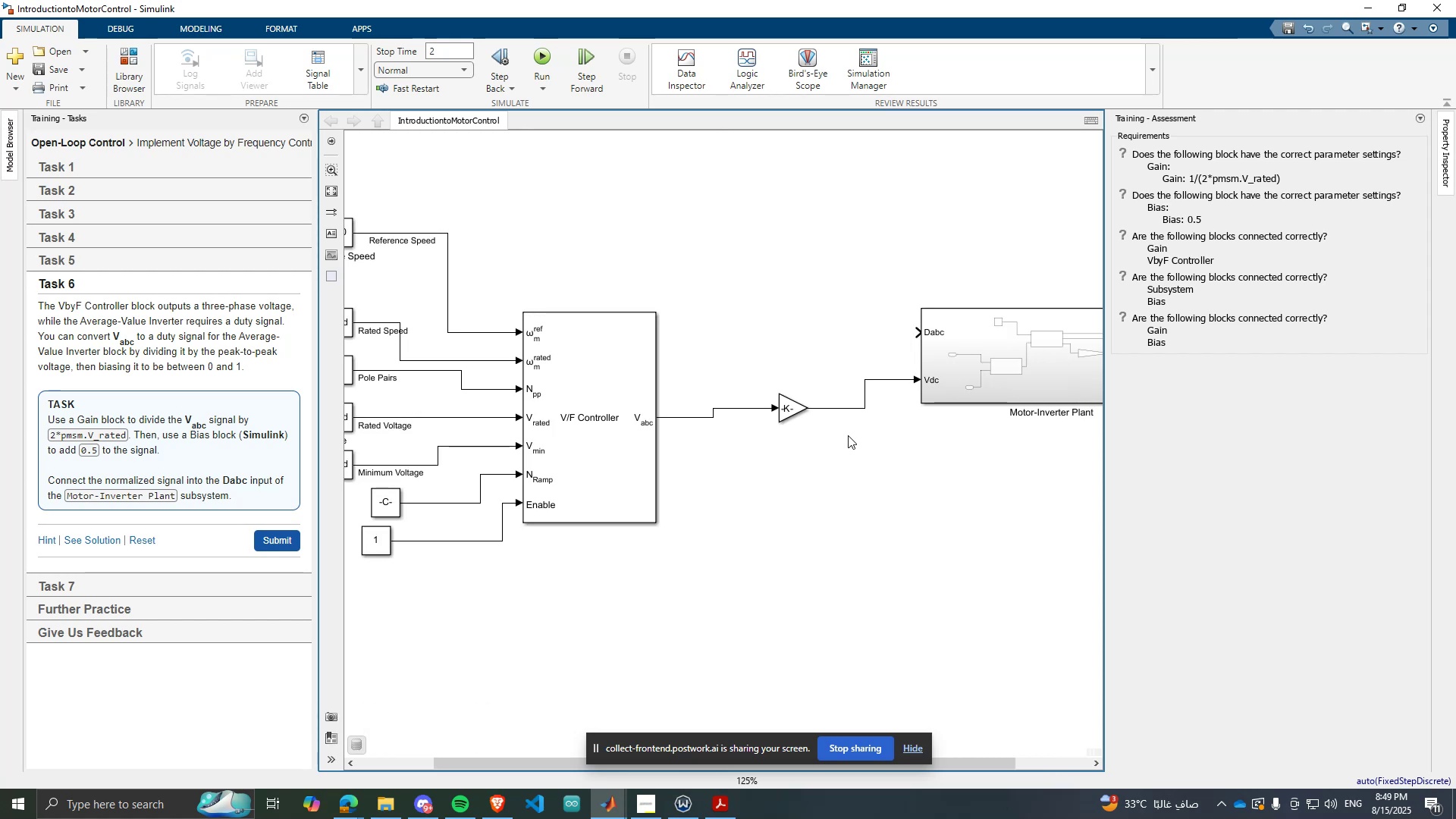 
key(Control+Z)
 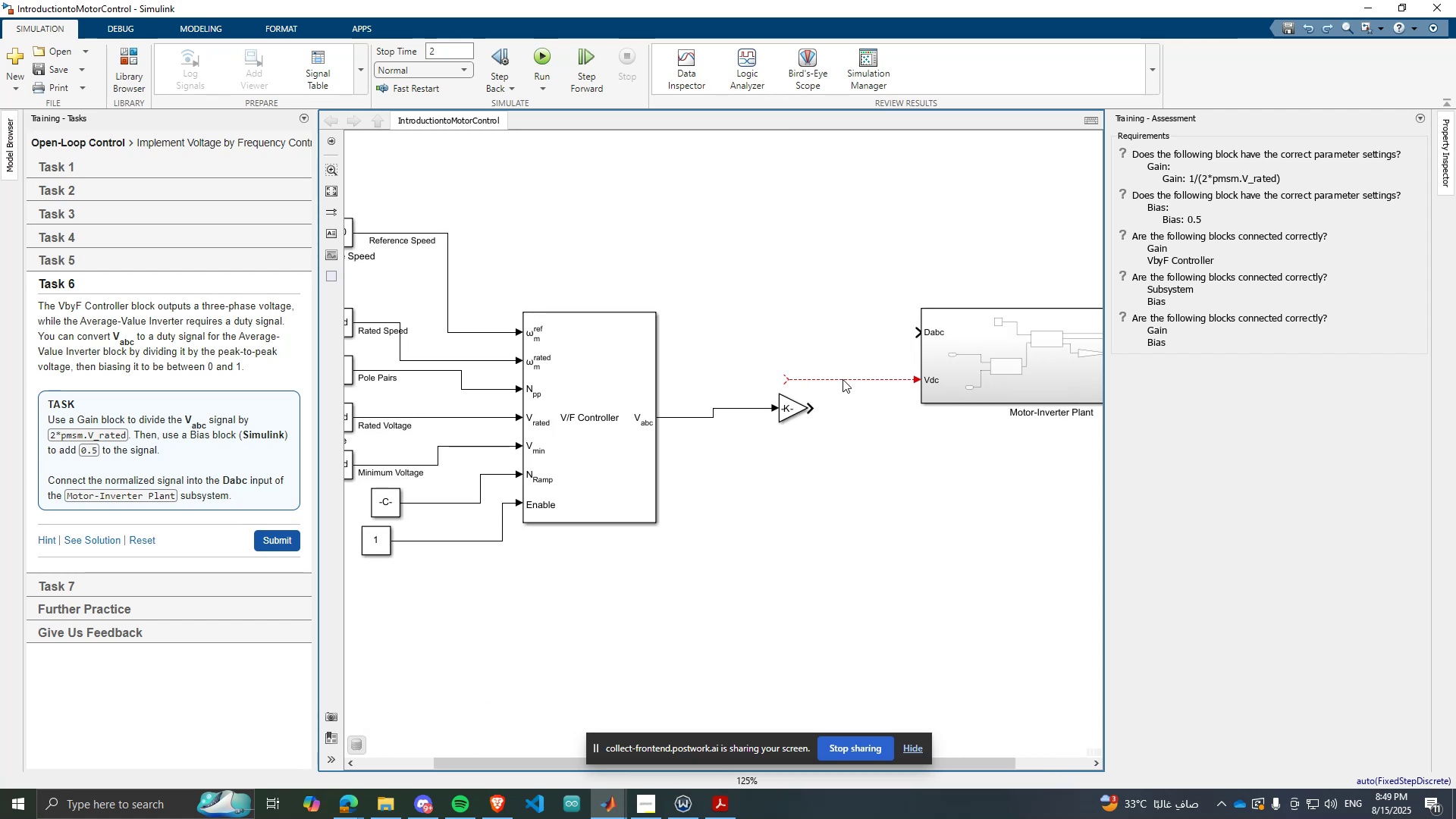 
key(Control+Z)
 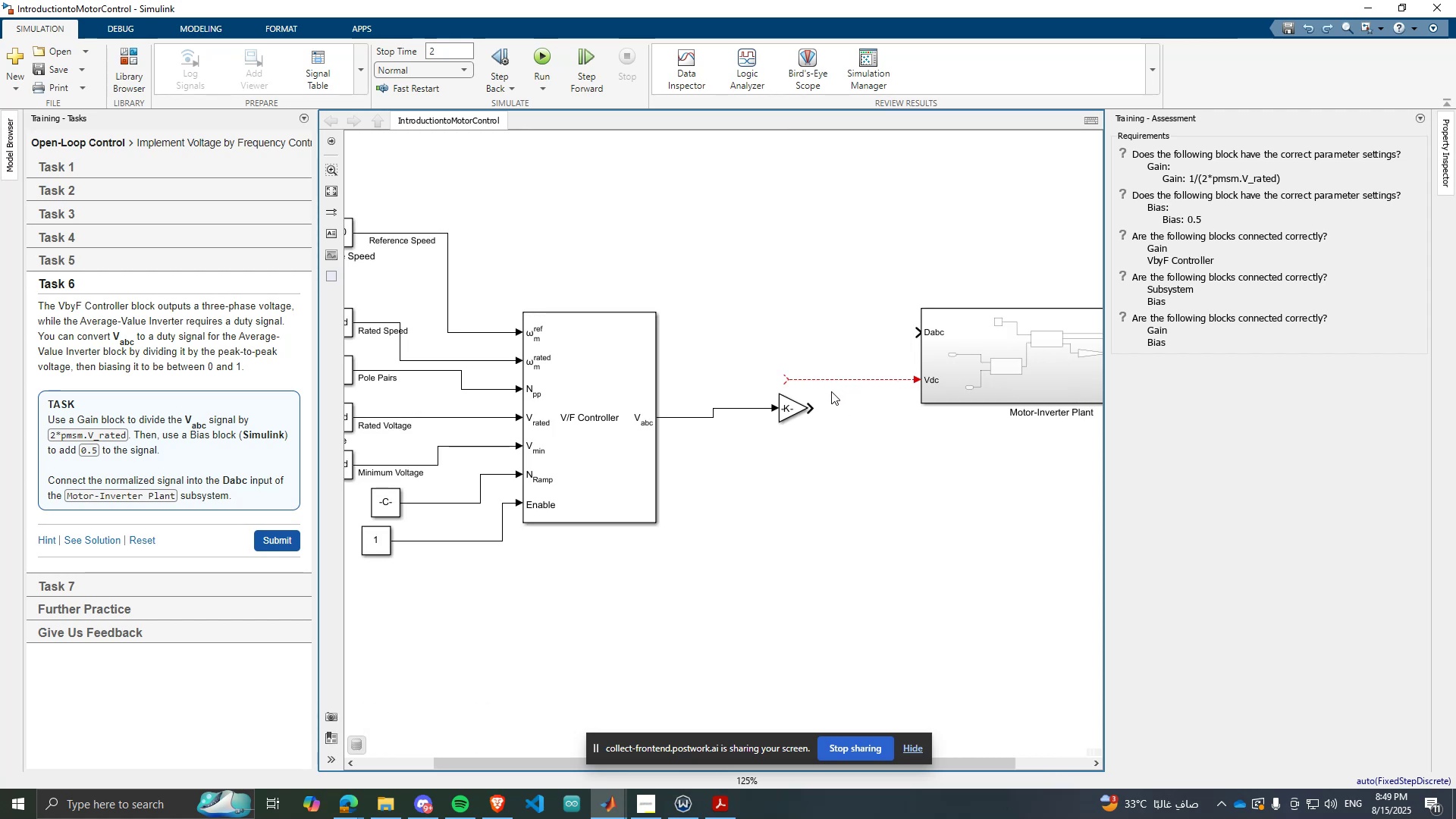 
key(Control+Z)
 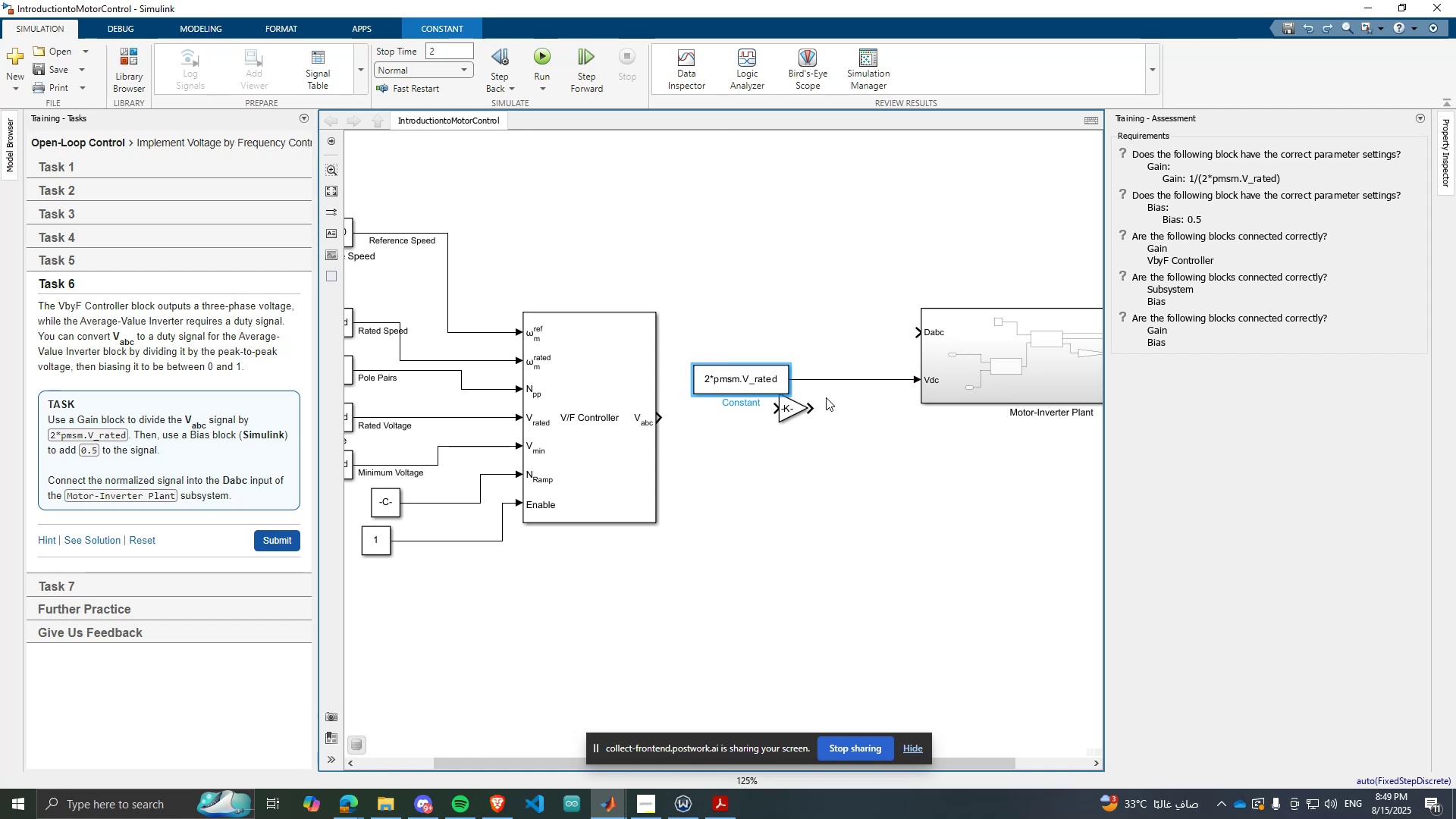 
left_click_drag(start_coordinate=[789, 407], to_coordinate=[746, 440])
 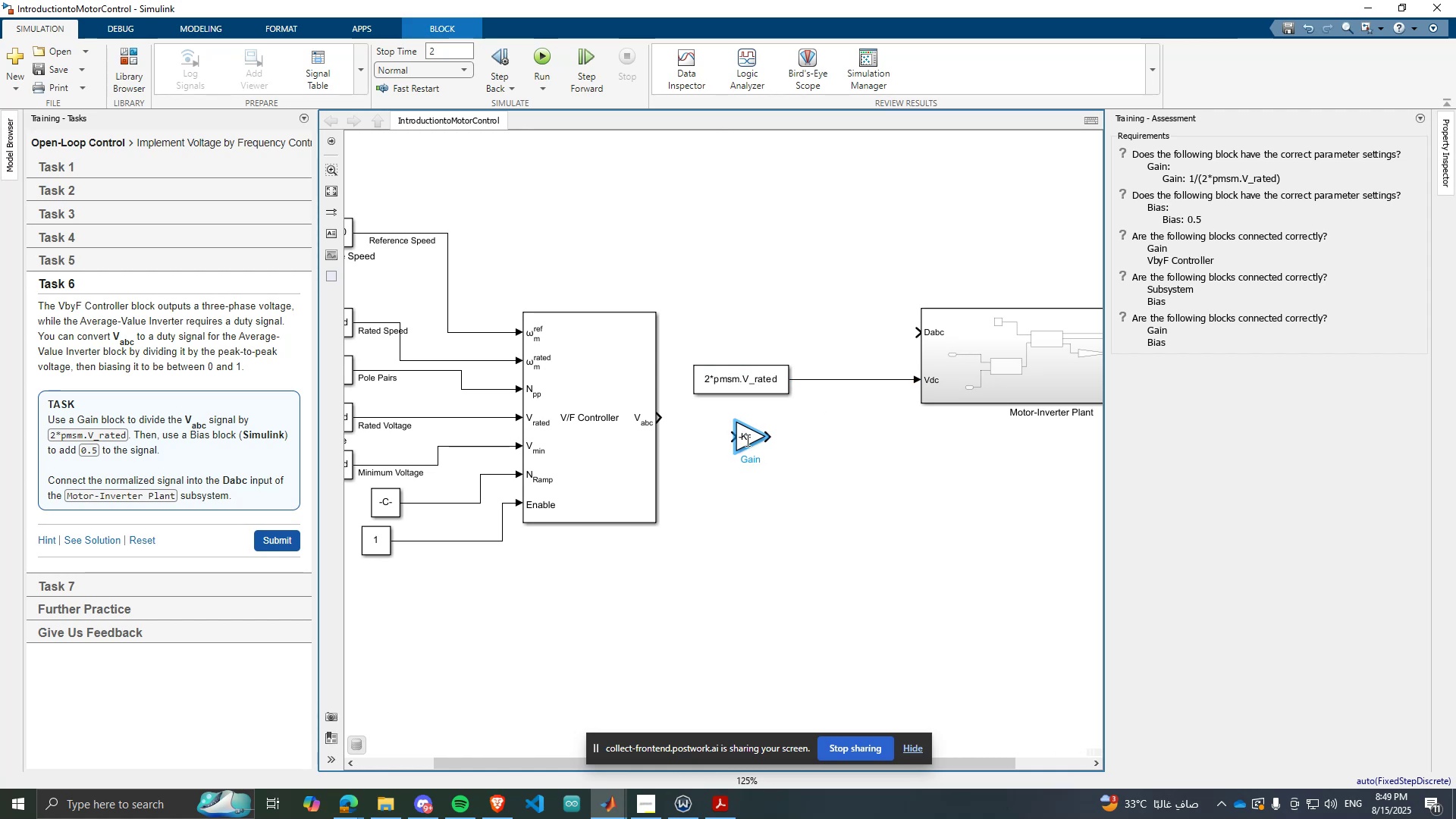 
left_click([746, 440])
 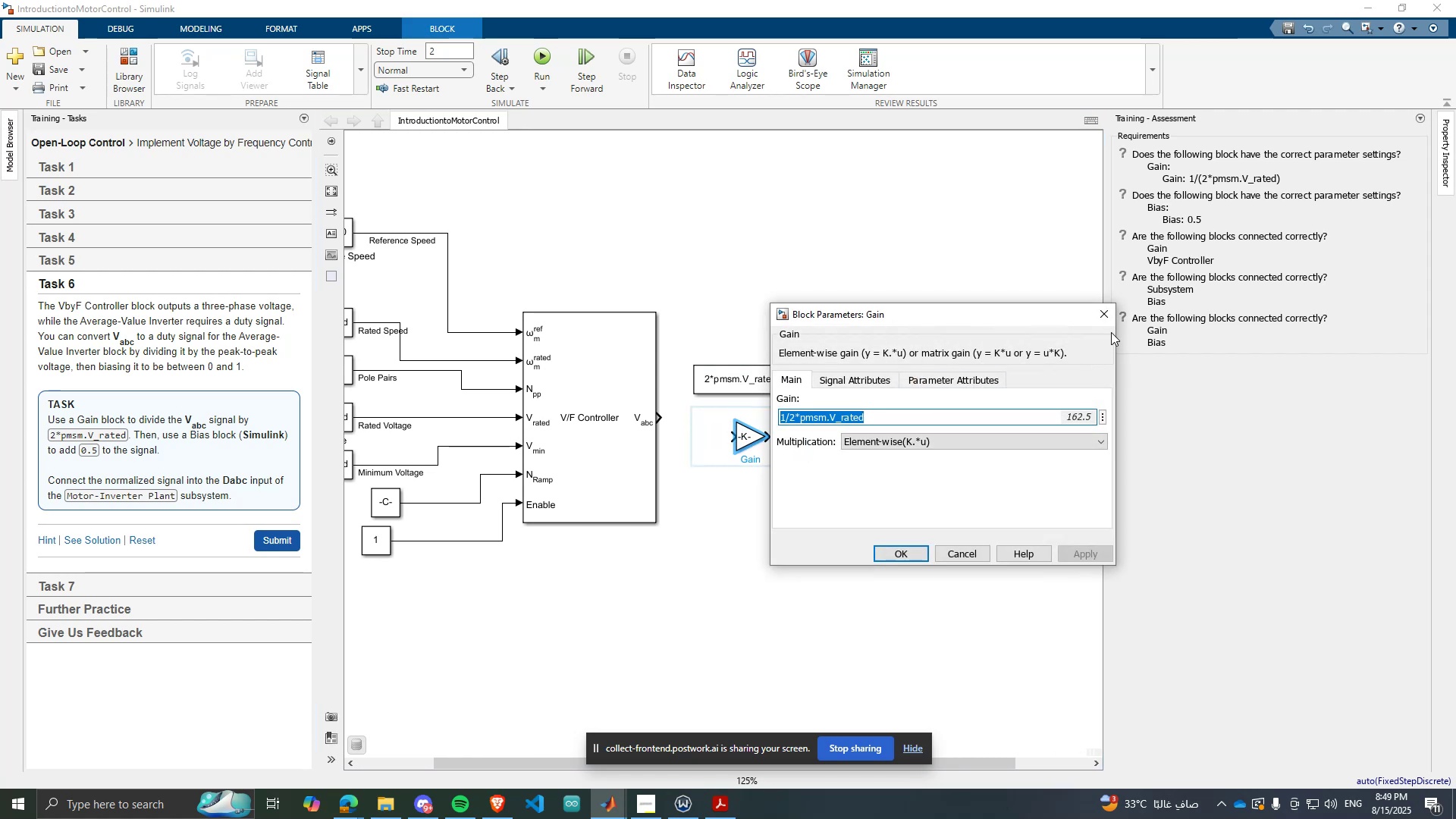 
left_click([1100, 318])
 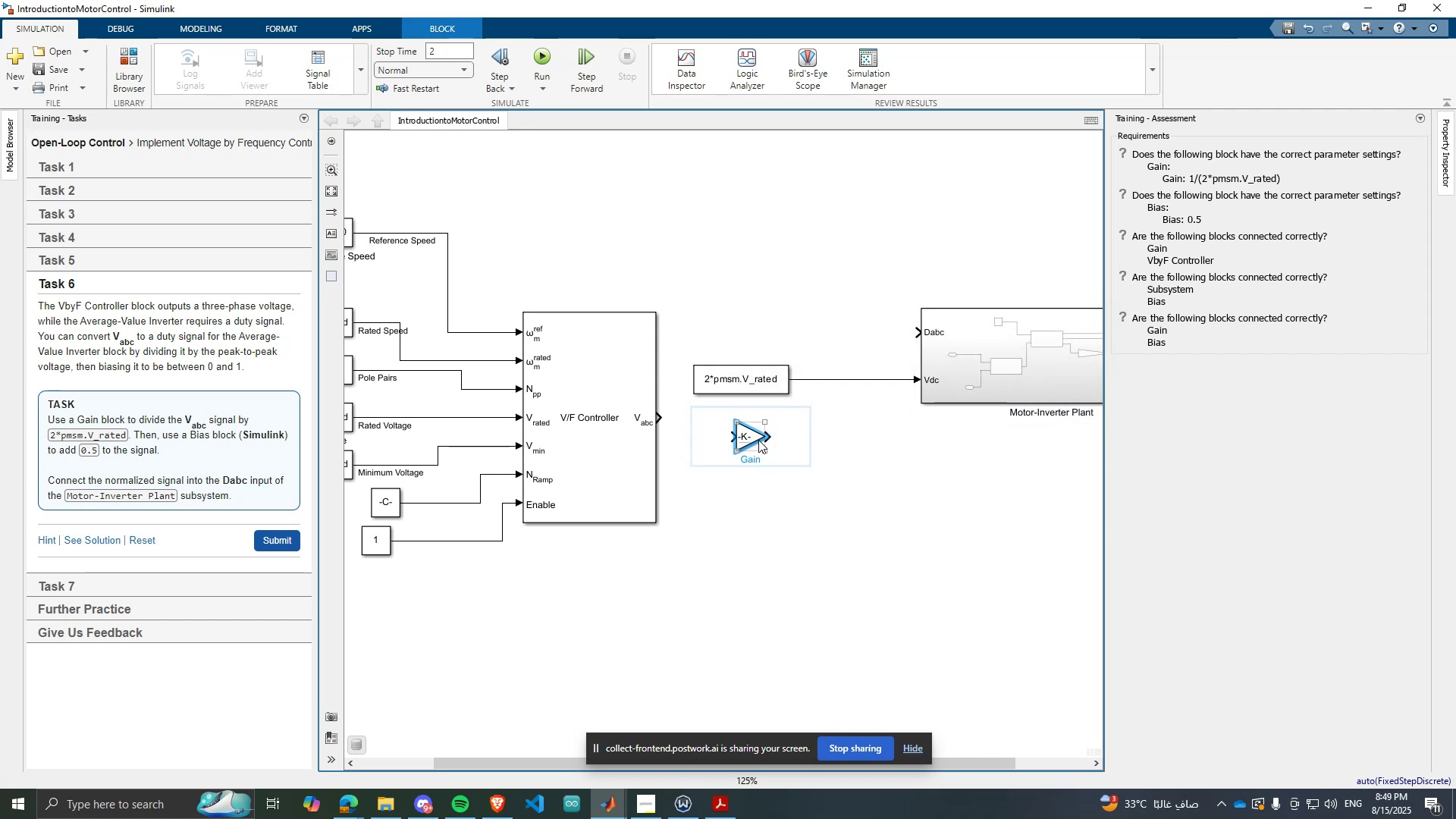 
left_click_drag(start_coordinate=[753, 441], to_coordinate=[791, 336])
 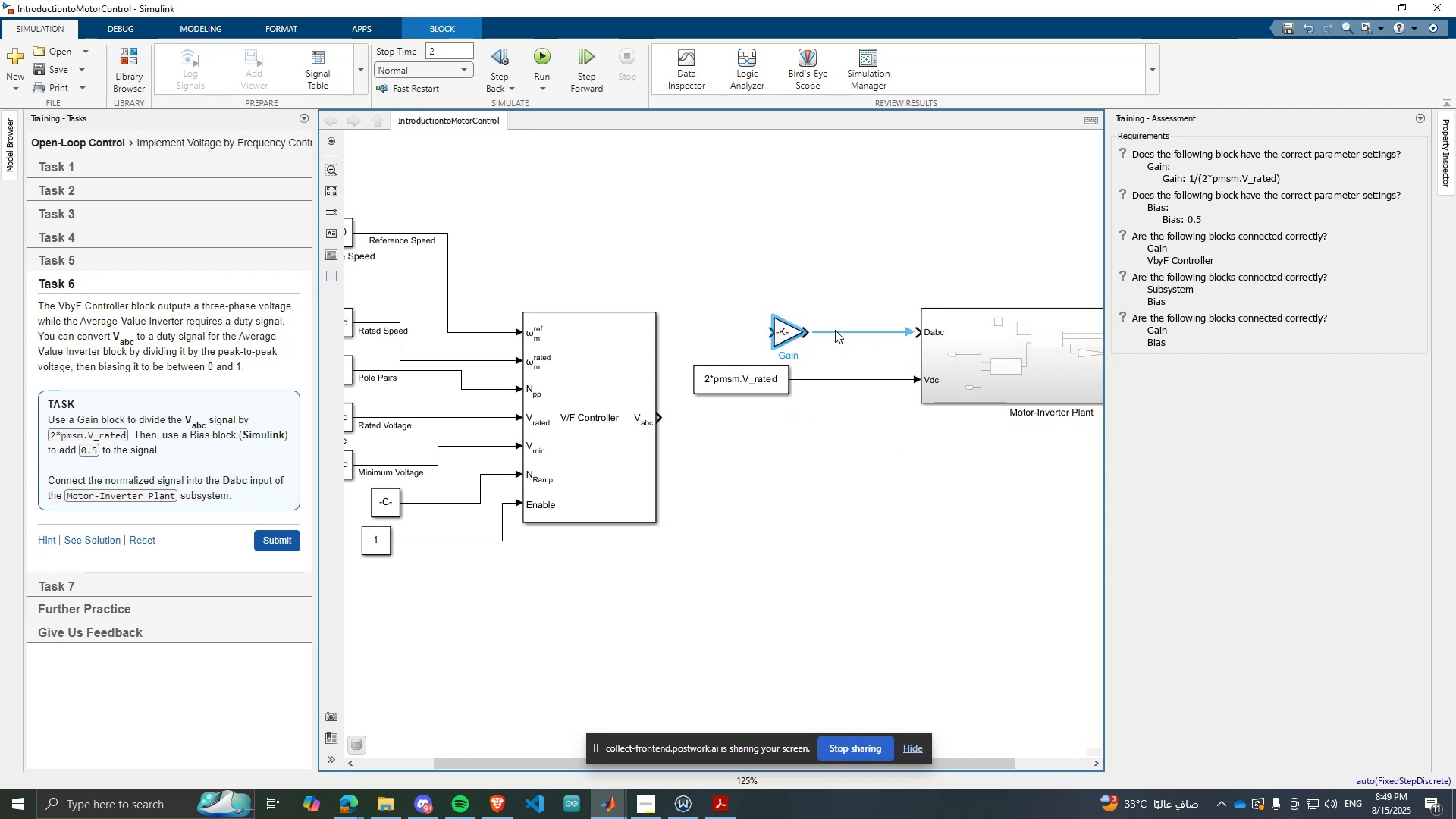 
left_click([835, 330])
 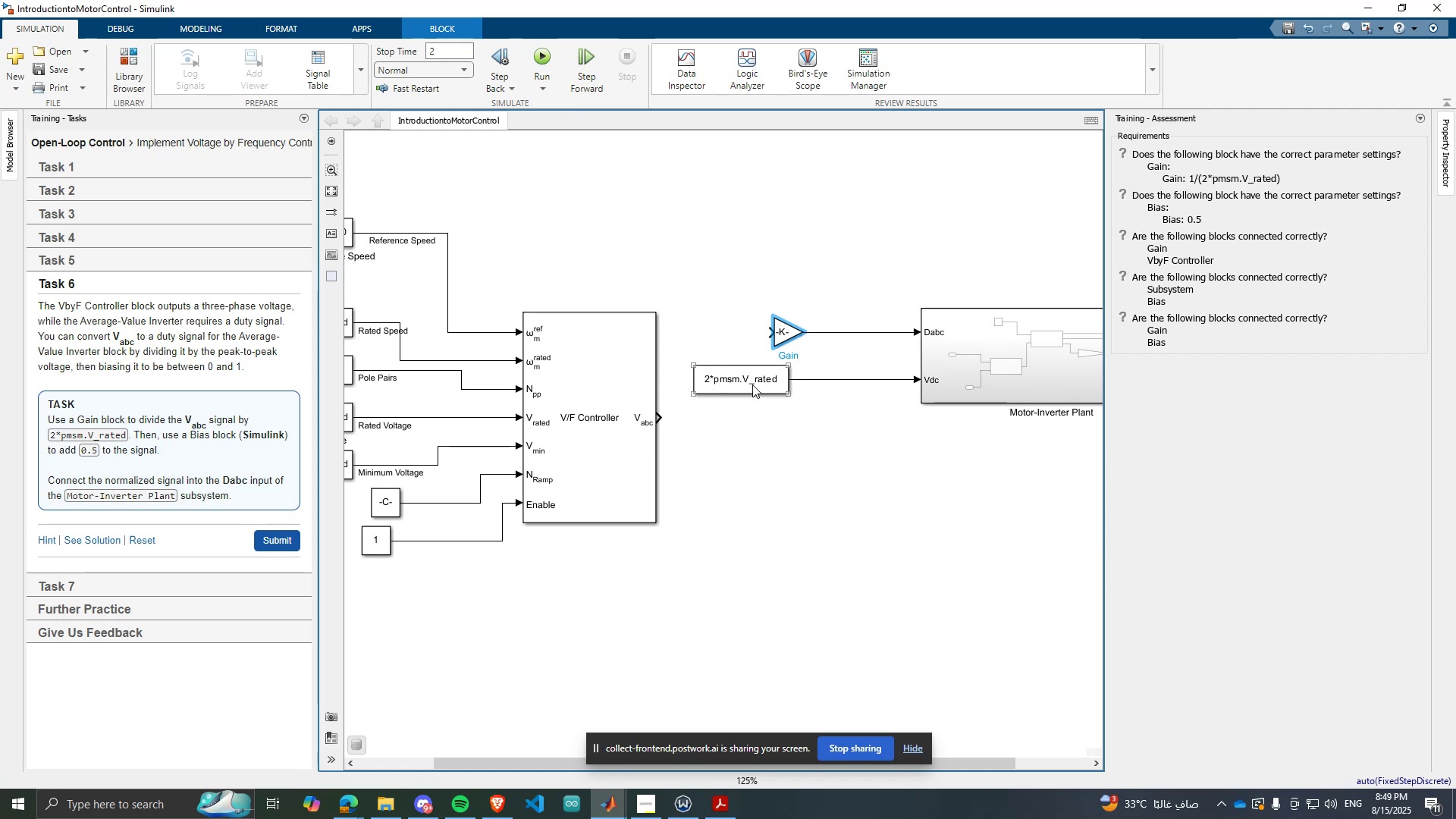 
wait(11.9)
 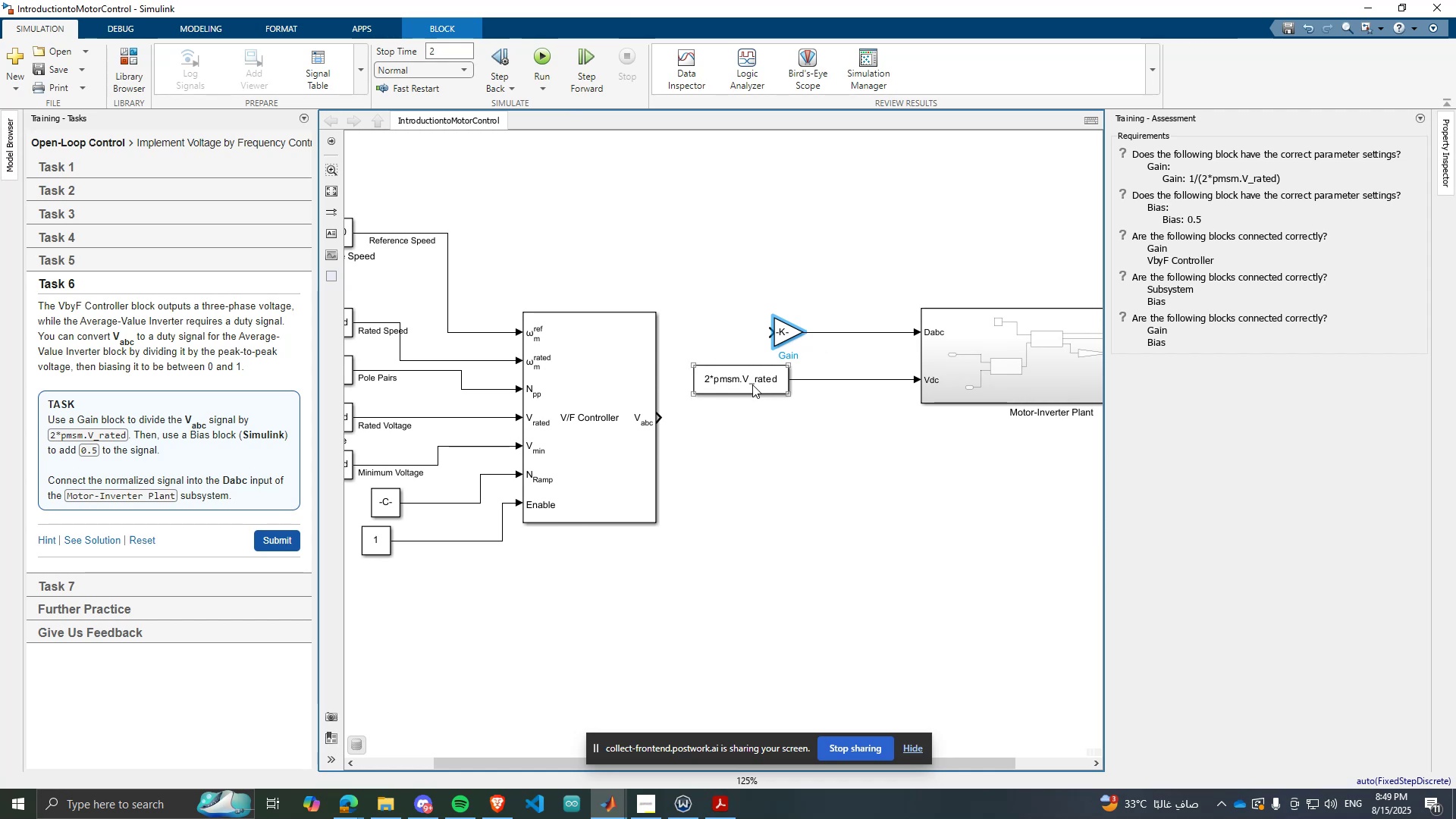 
left_click_drag(start_coordinate=[839, 303], to_coordinate=[837, 352])
 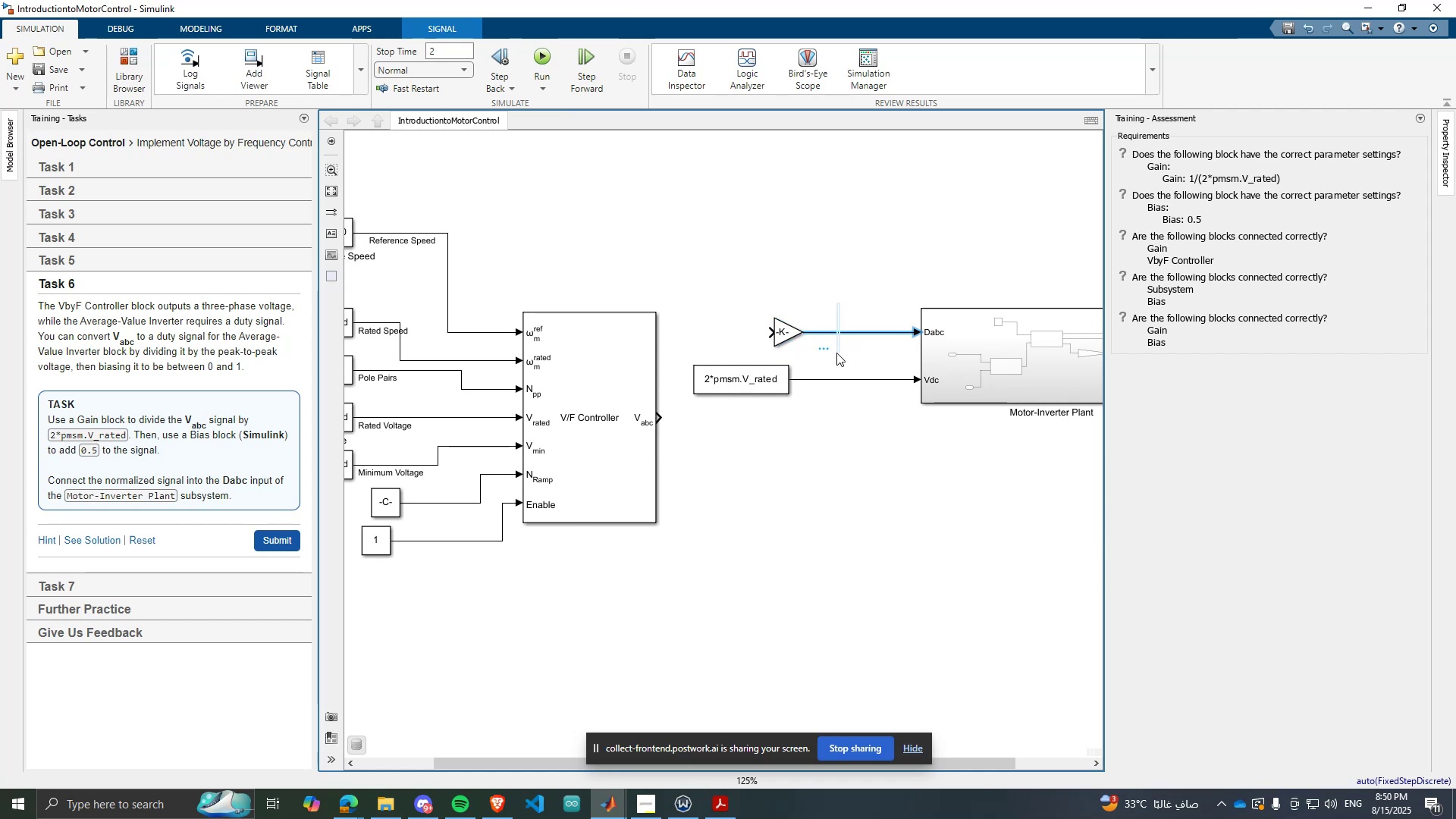 
key(Delete)
 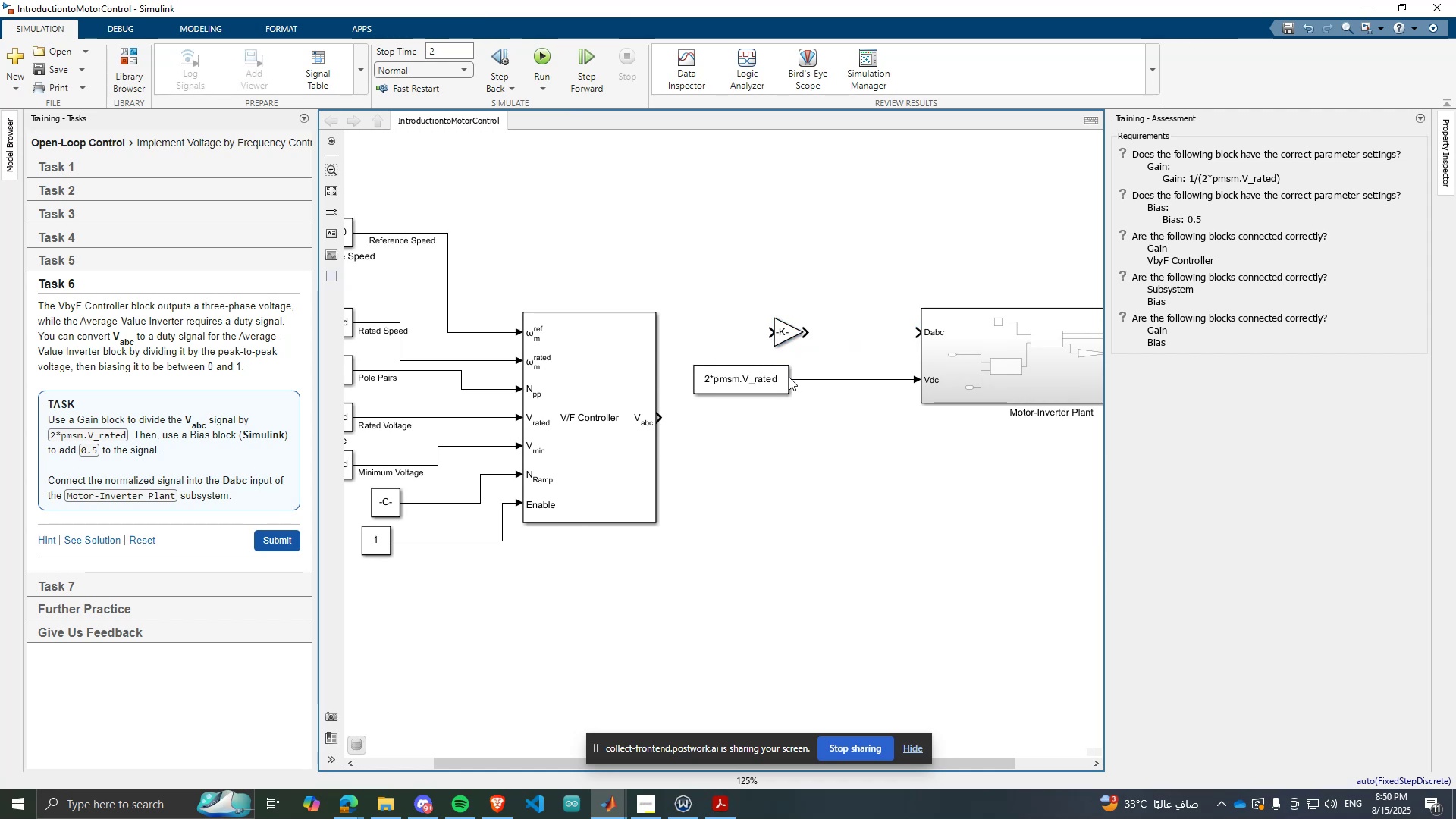 
left_click_drag(start_coordinate=[767, 381], to_coordinate=[824, 457])
 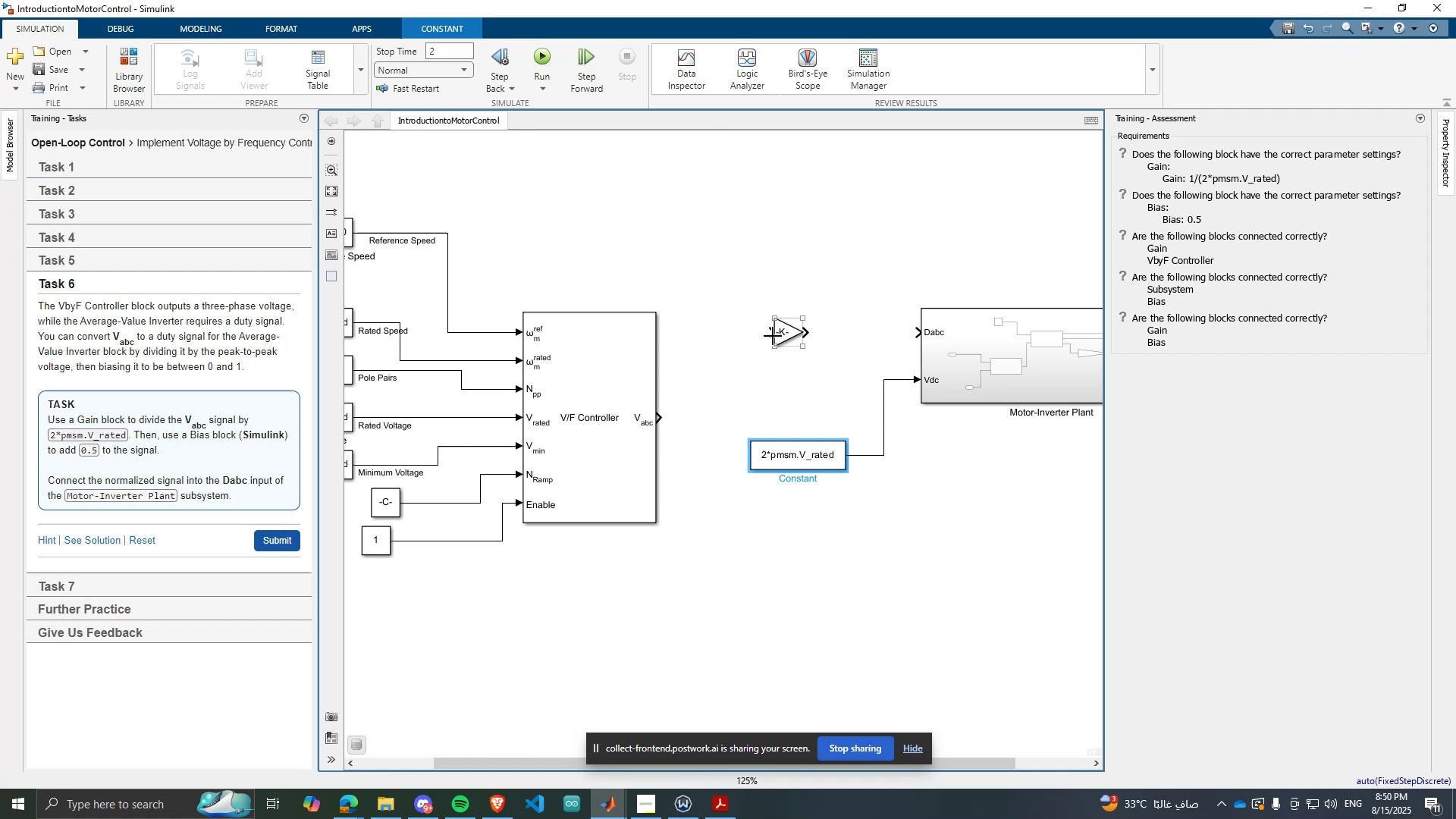 
left_click_drag(start_coordinate=[773, 336], to_coordinate=[652, 421])
 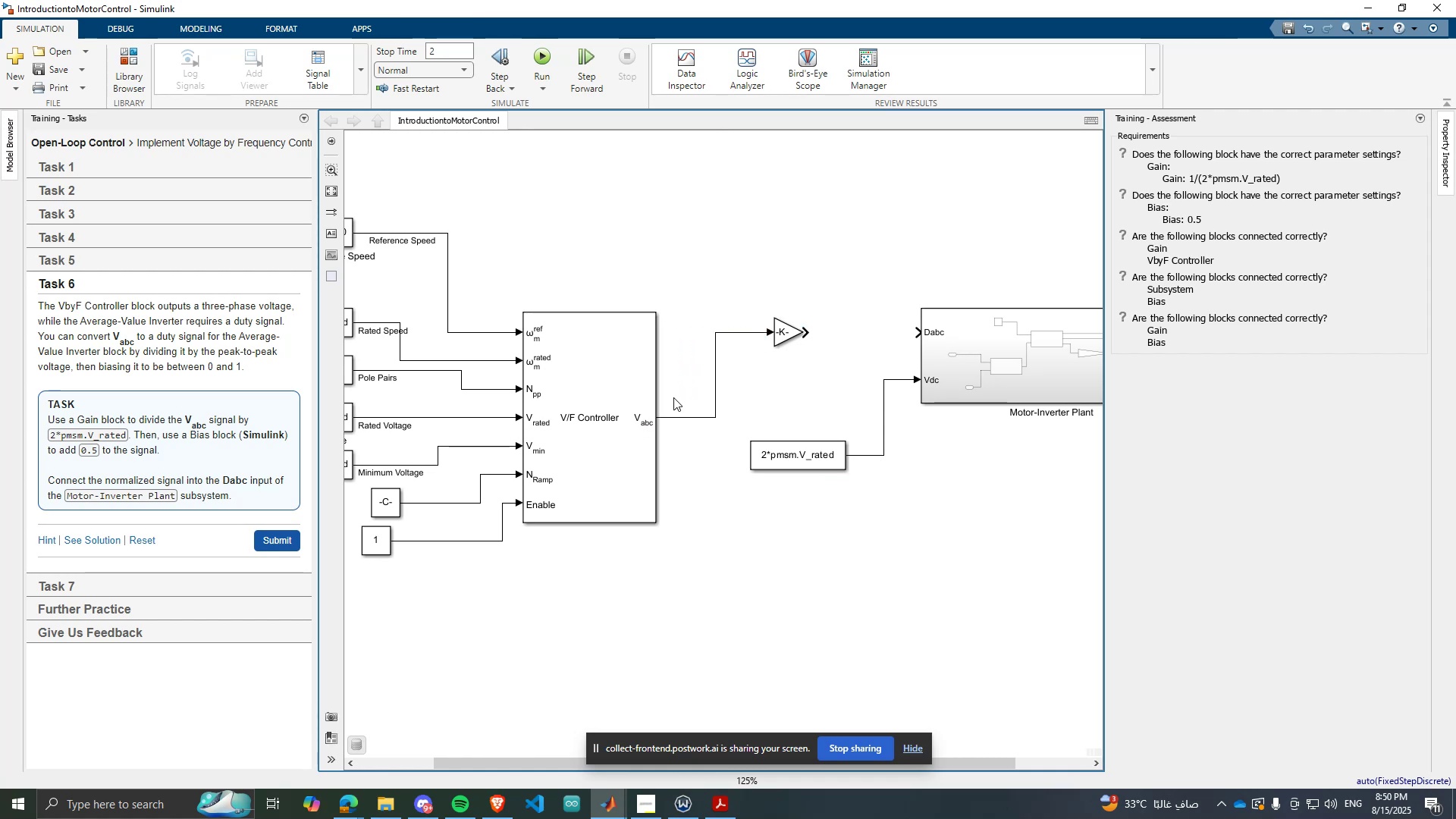 
double_click([805, 268])
 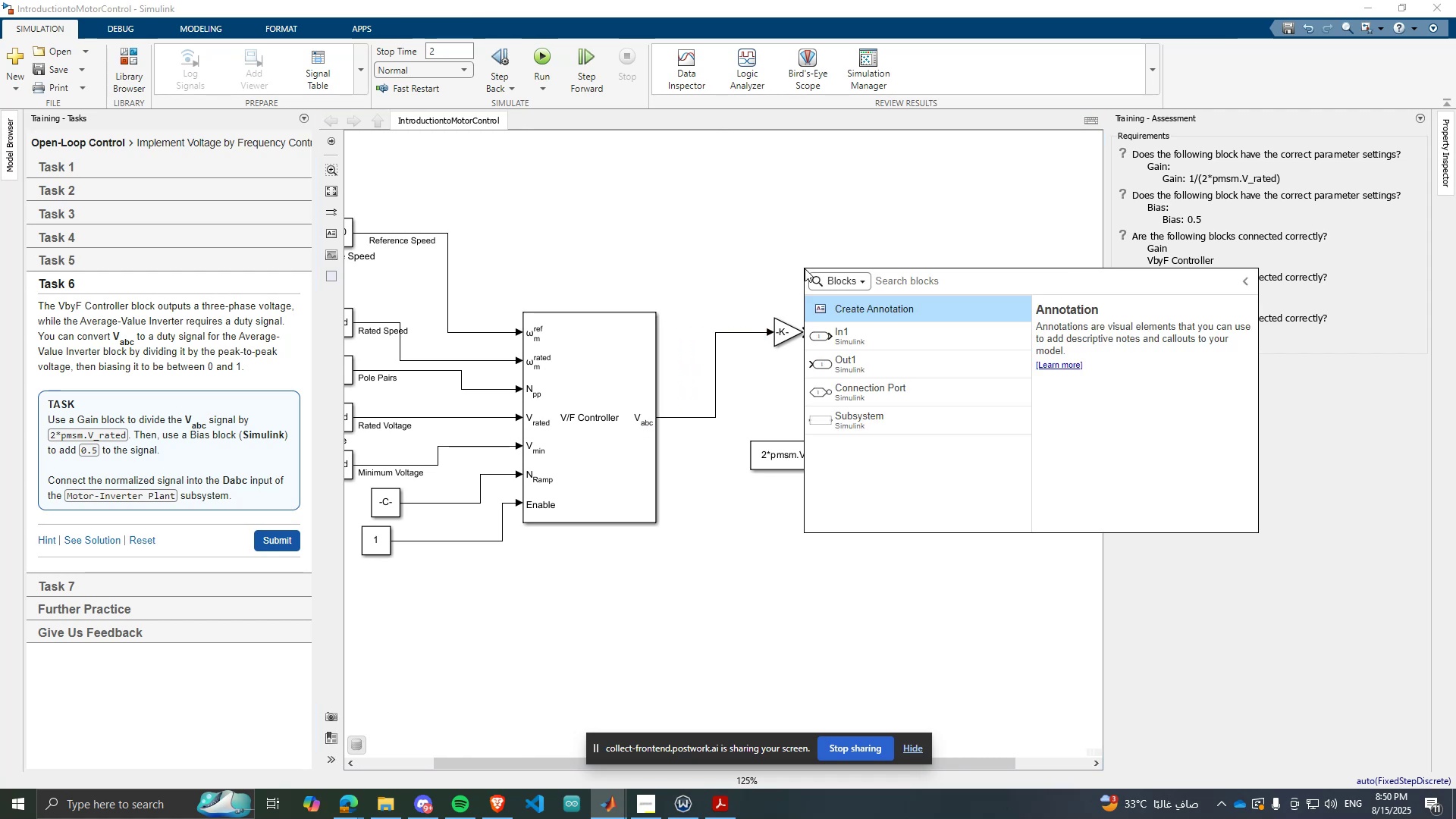 
type(bia)
 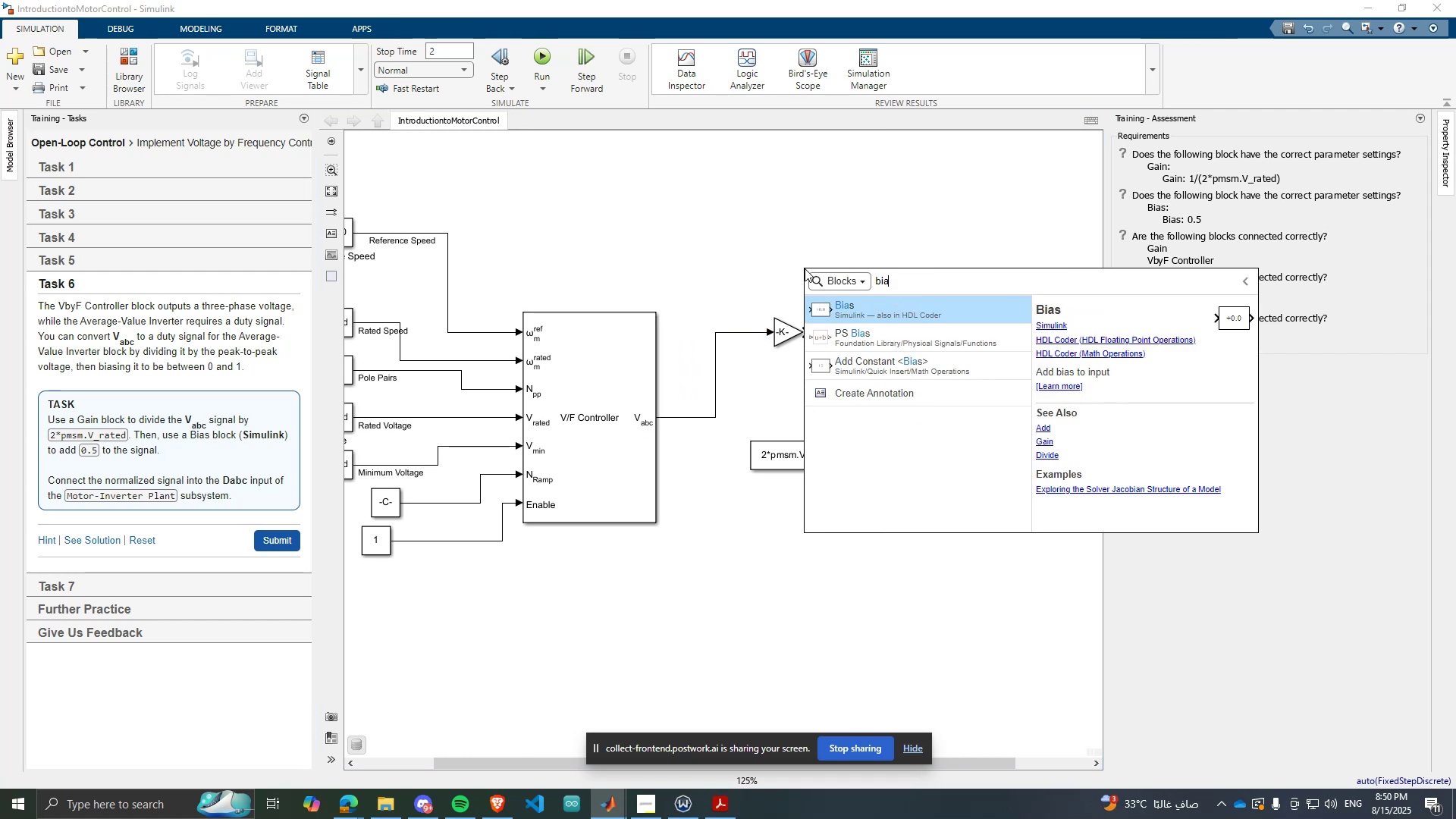 
key(Enter)
 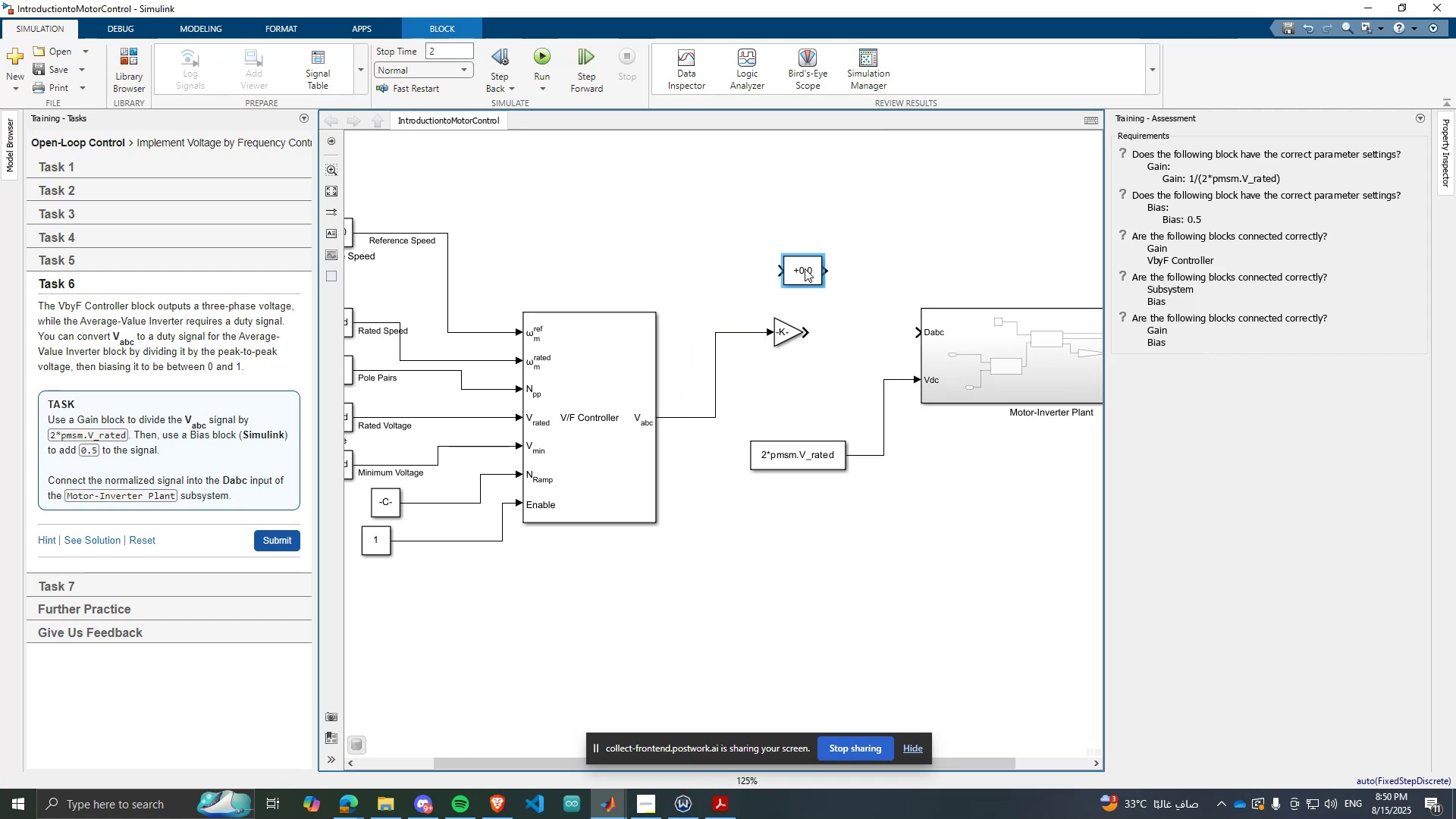 
left_click_drag(start_coordinate=[805, 268], to_coordinate=[844, 333])
 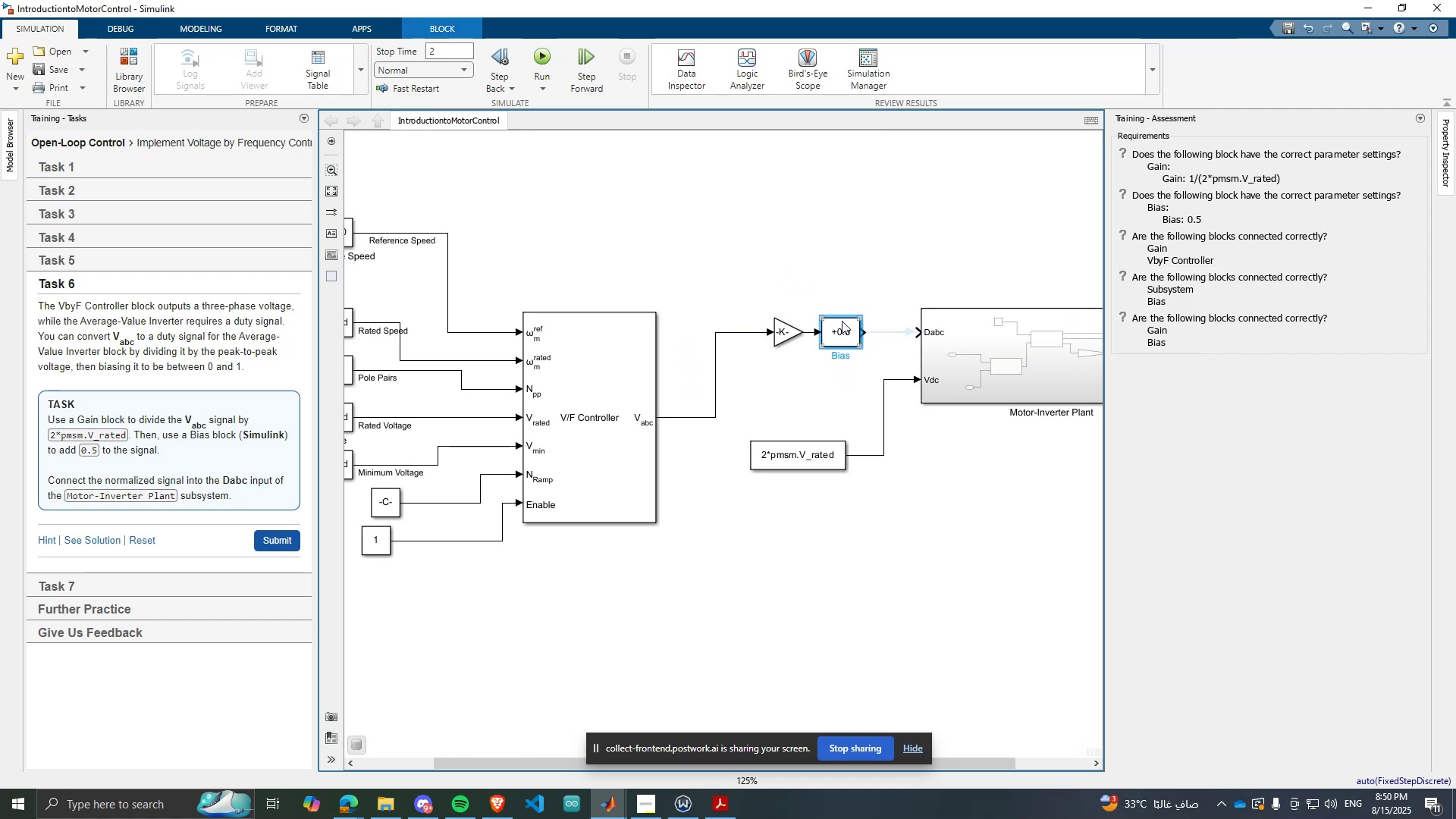 
double_click([842, 321])
 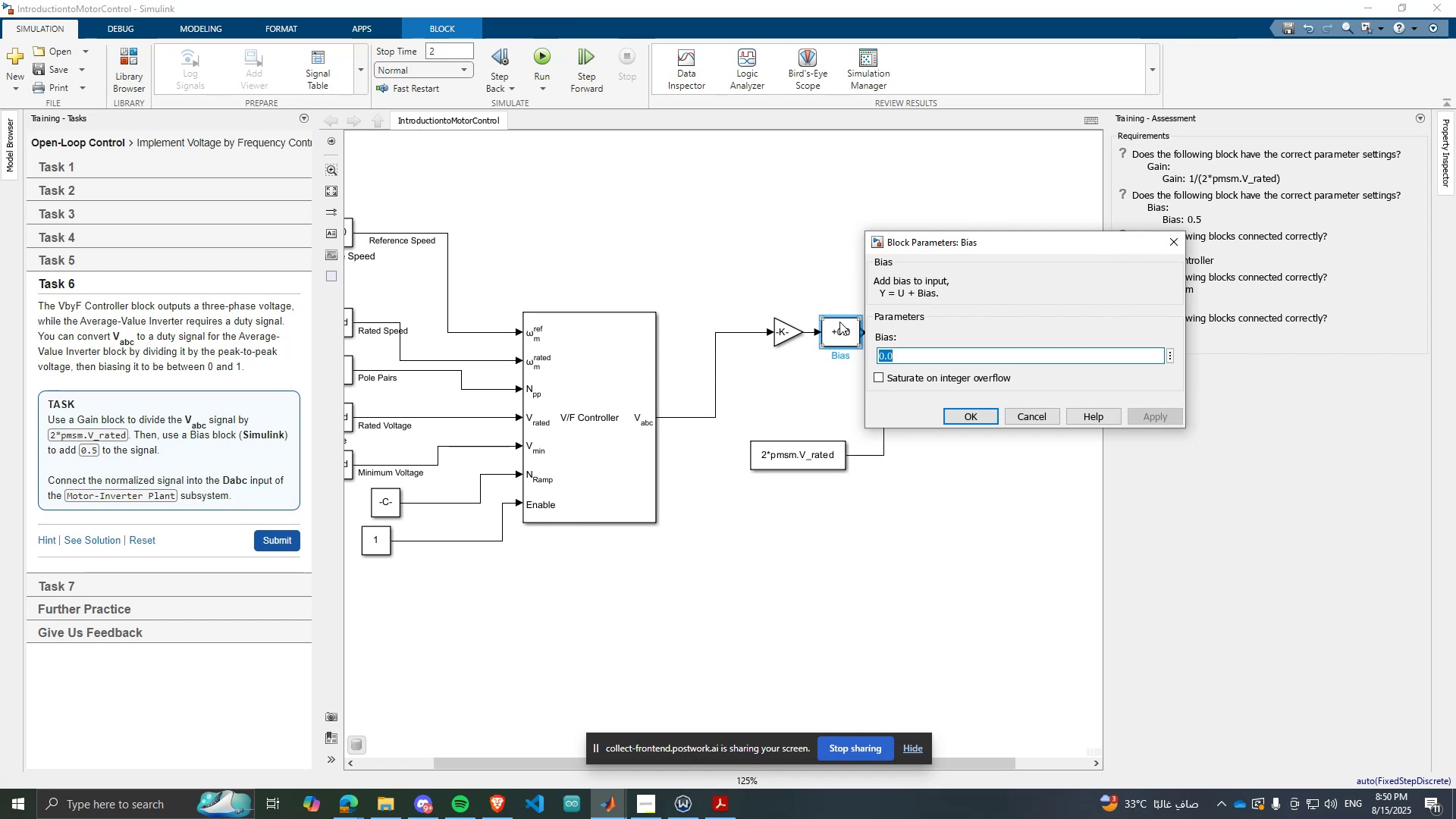 
key(0)
 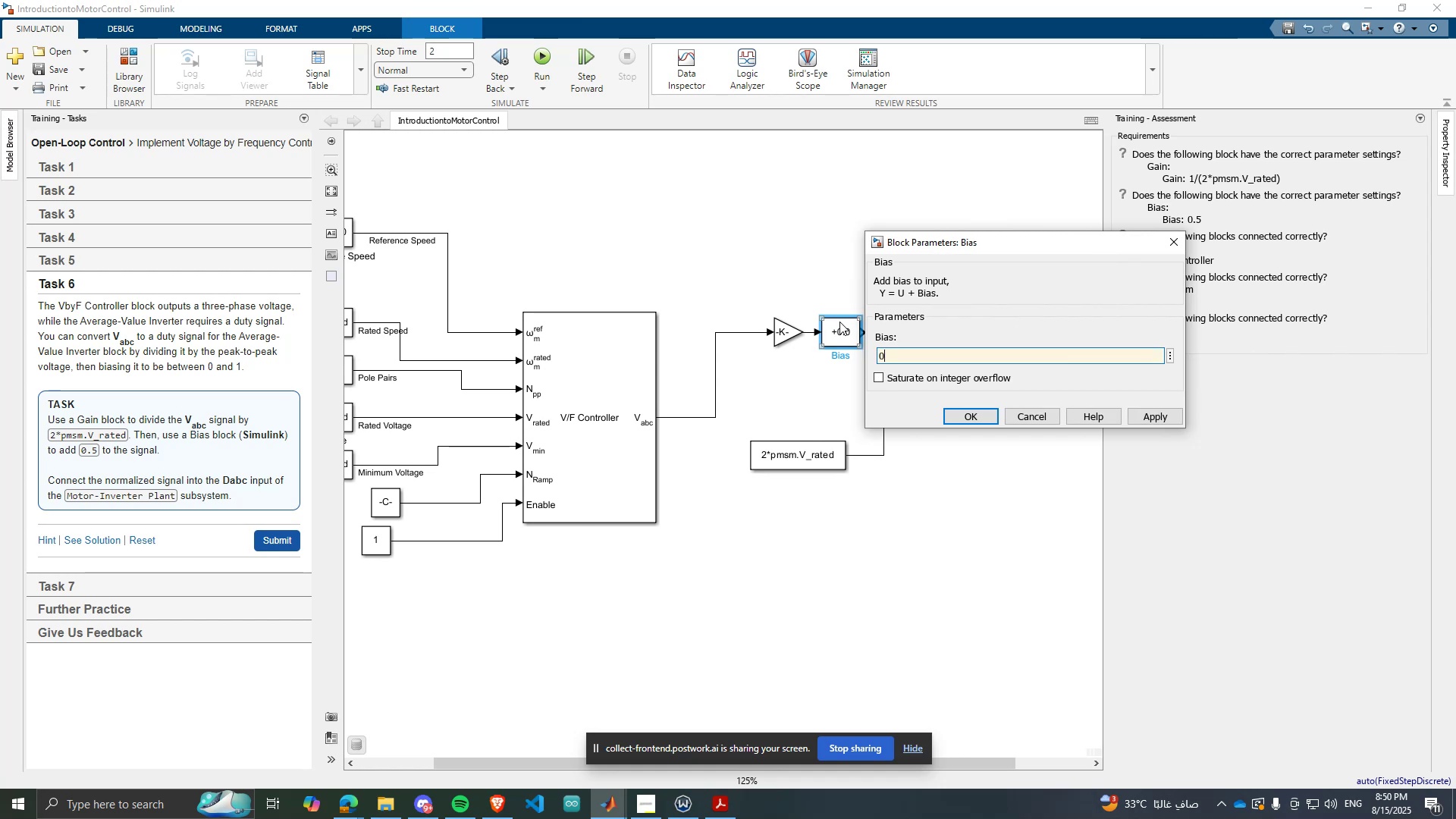 
key(Period)
 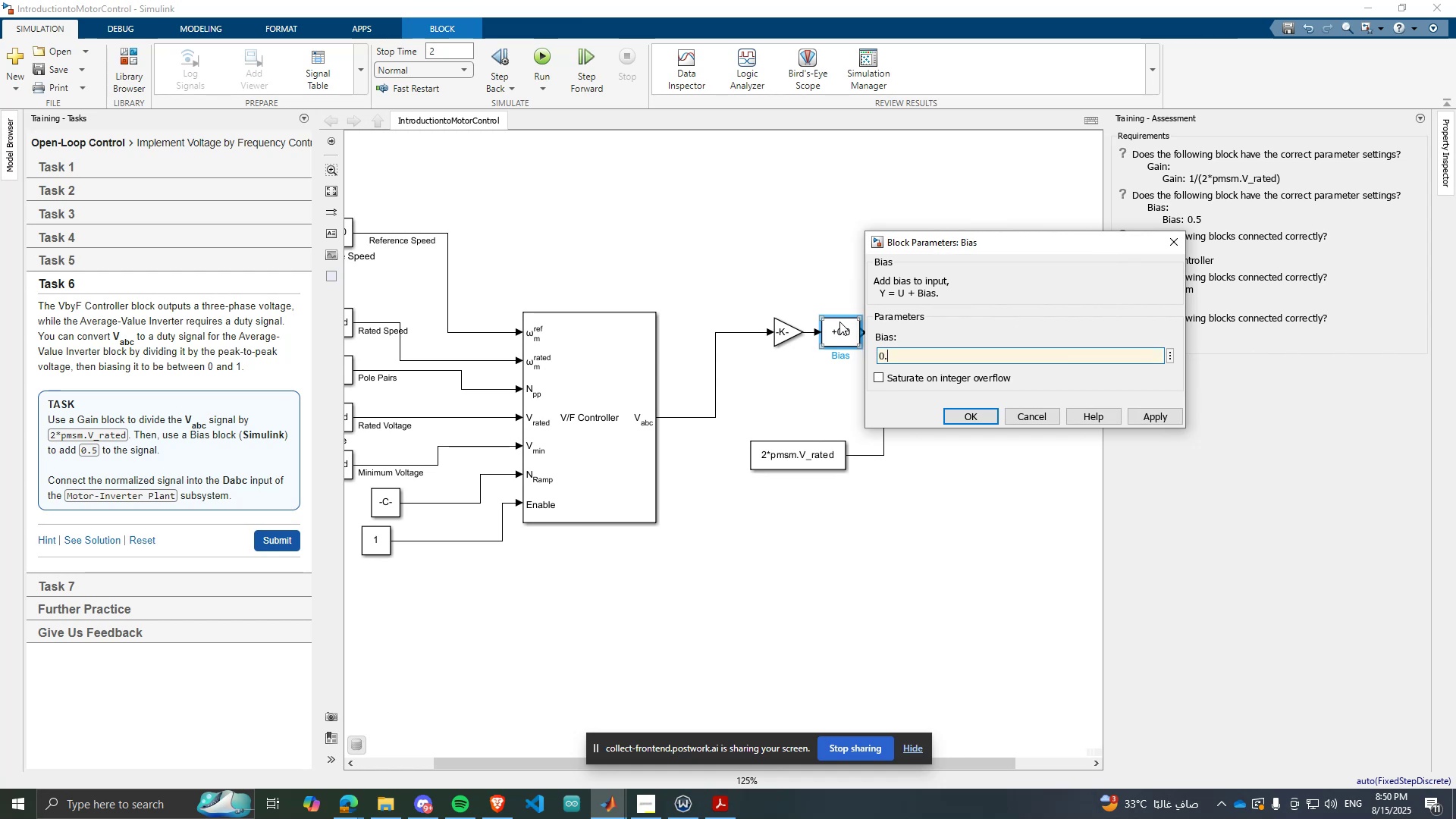 
key(5)
 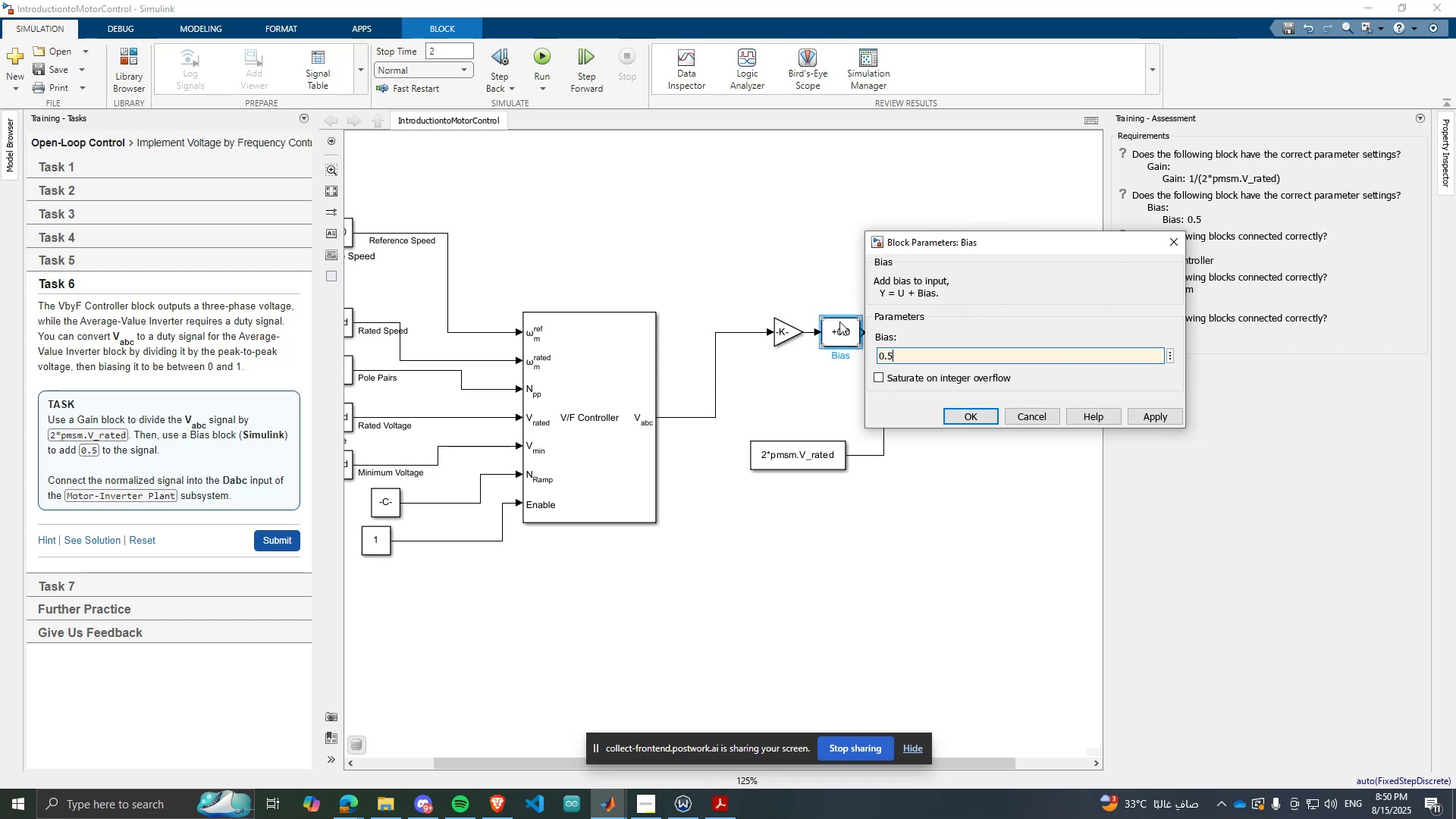 
key(Enter)
 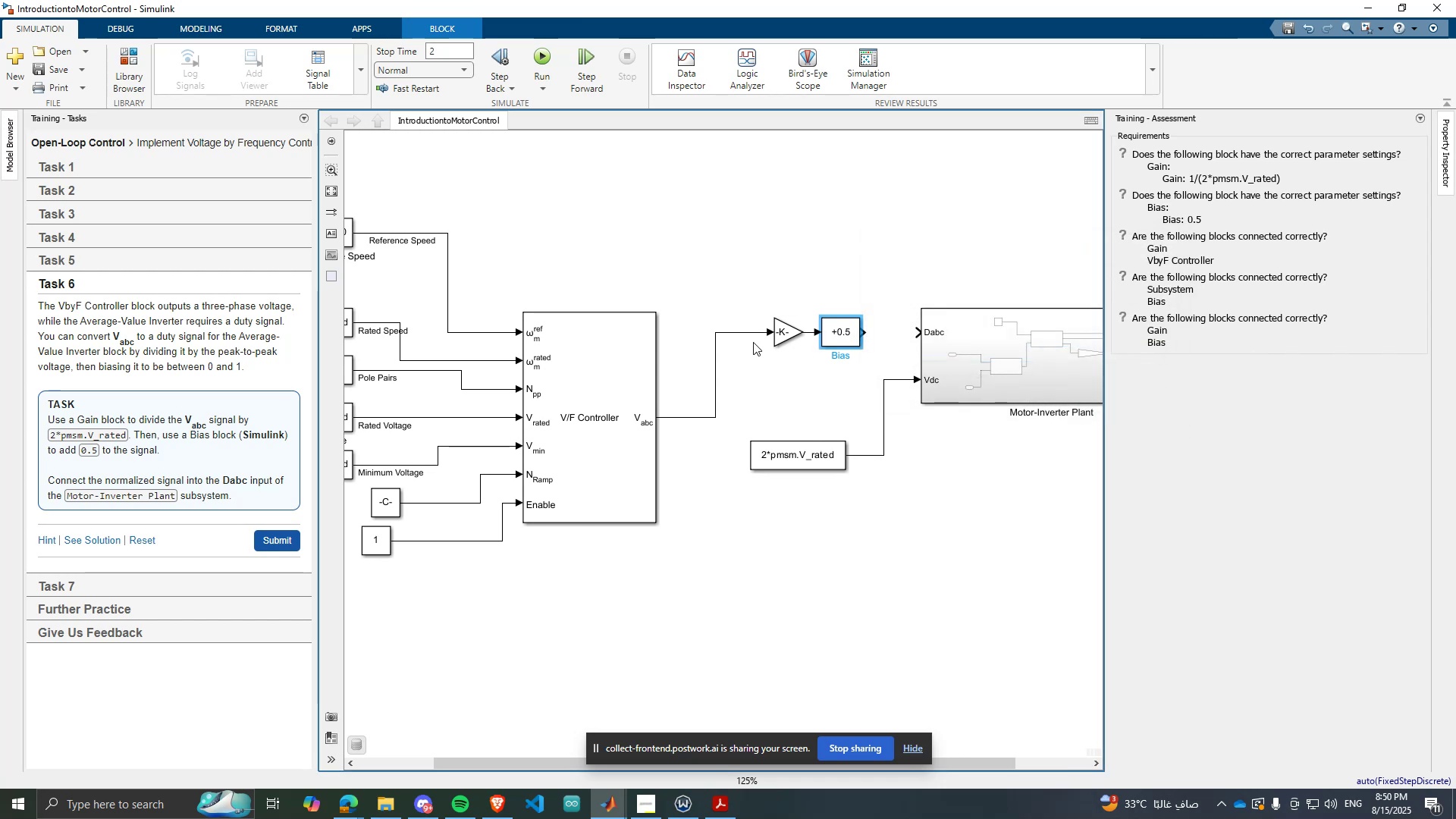 
scroll: coordinate [664, 344], scroll_direction: down, amount: 1.0
 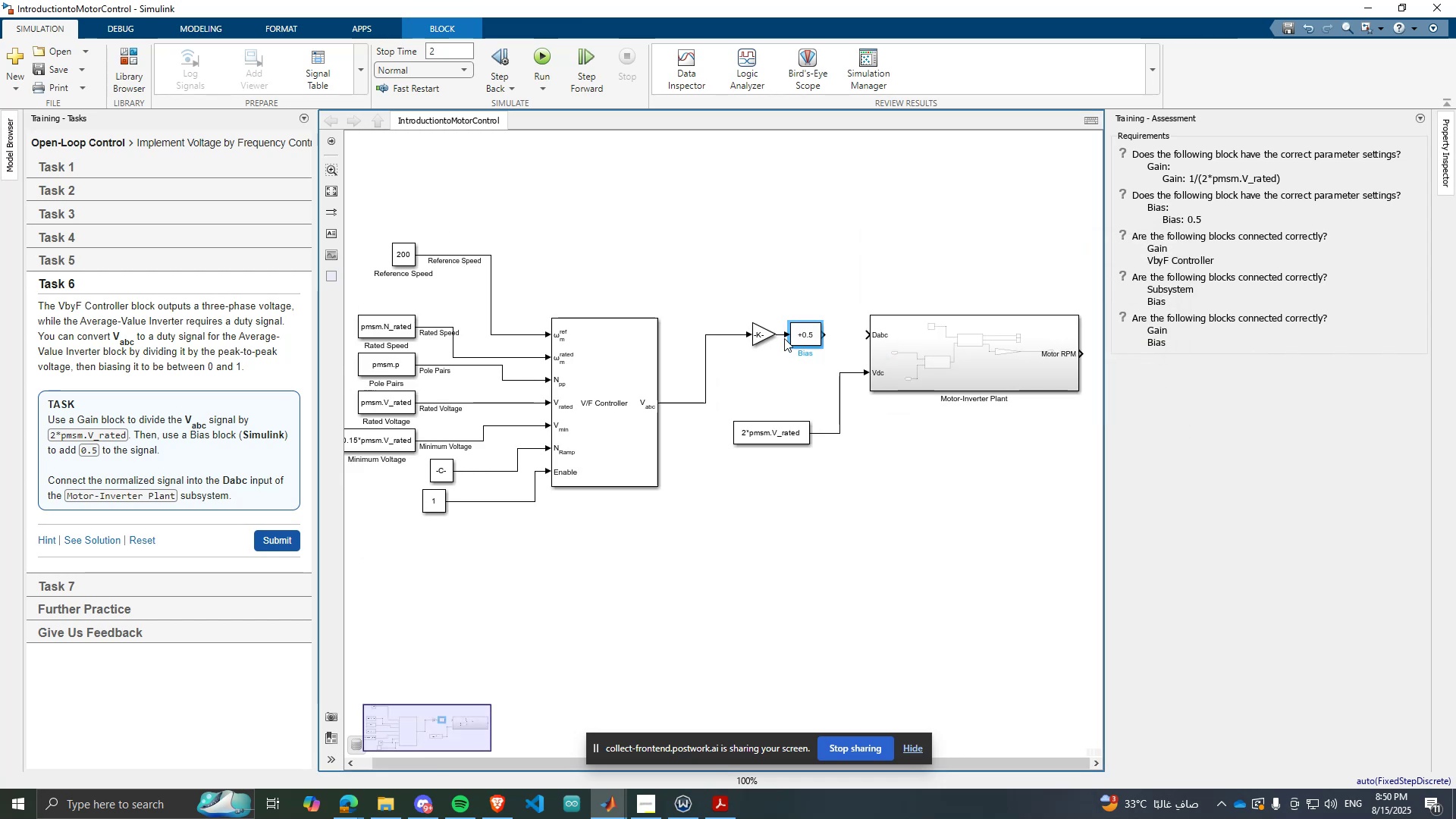 
scroll: coordinate [784, 338], scroll_direction: up, amount: 1.0
 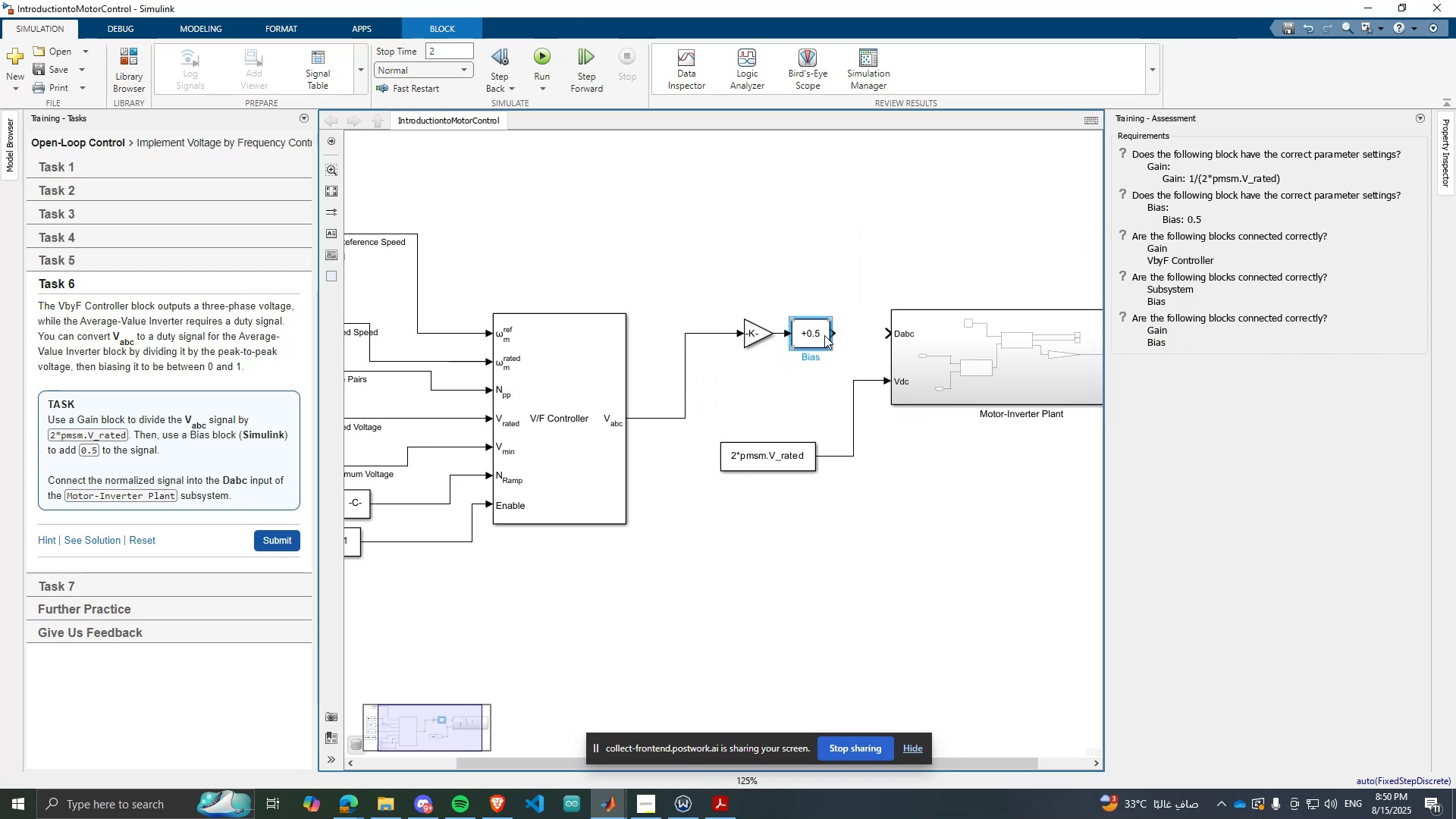 
left_click_drag(start_coordinate=[837, 334], to_coordinate=[902, 334])
 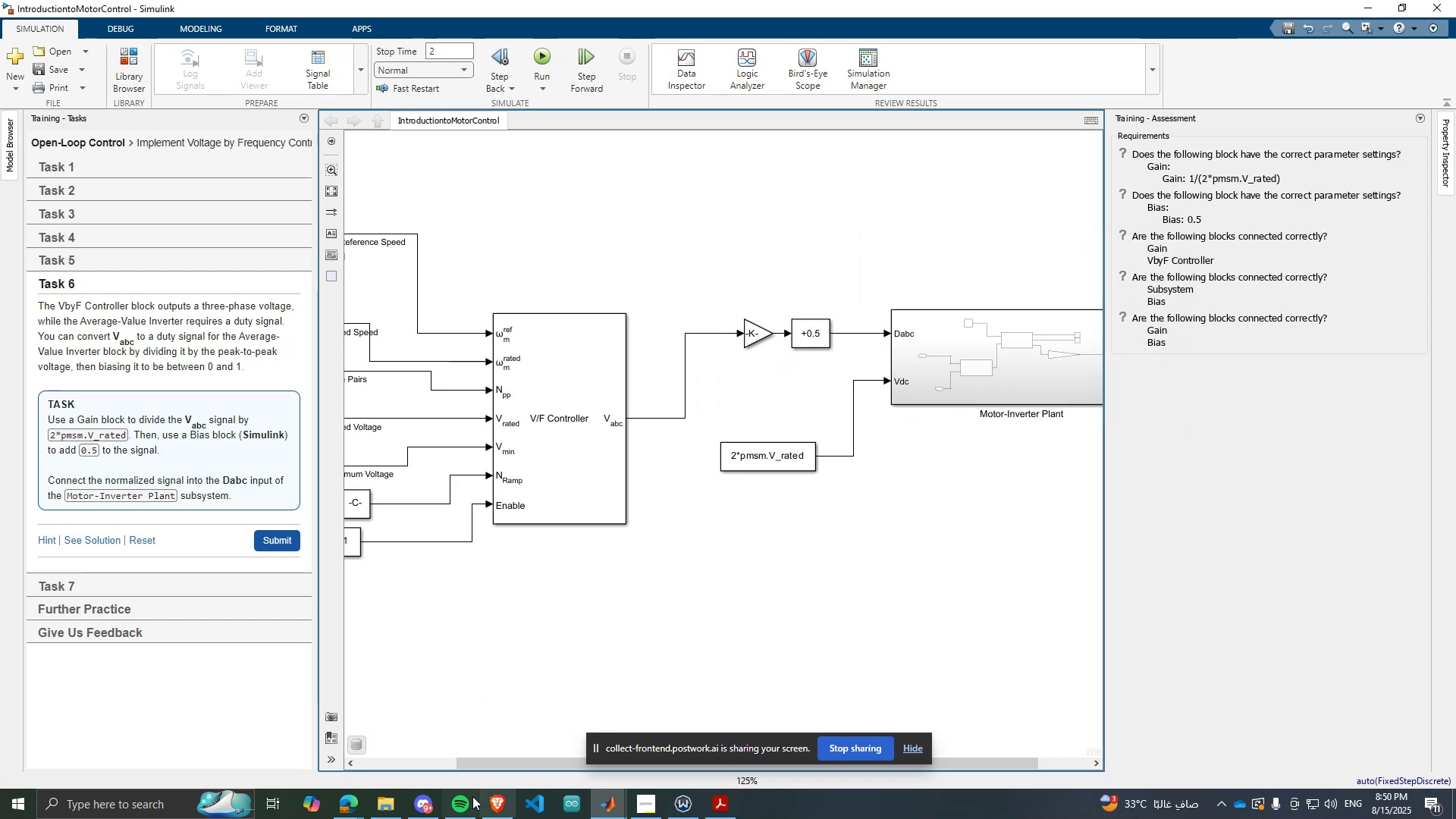 
left_click([467, 797])
 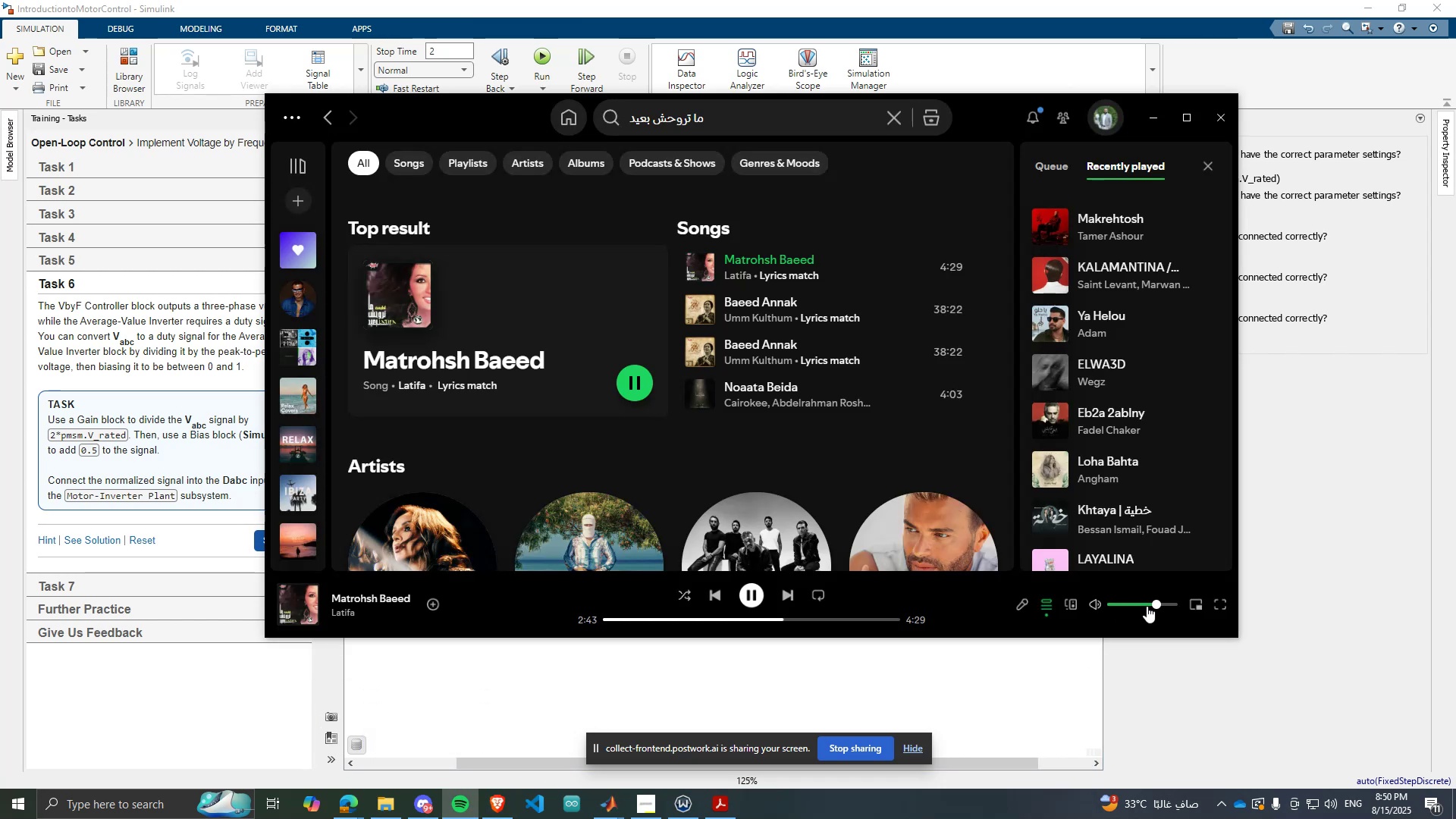 
left_click([1154, 606])
 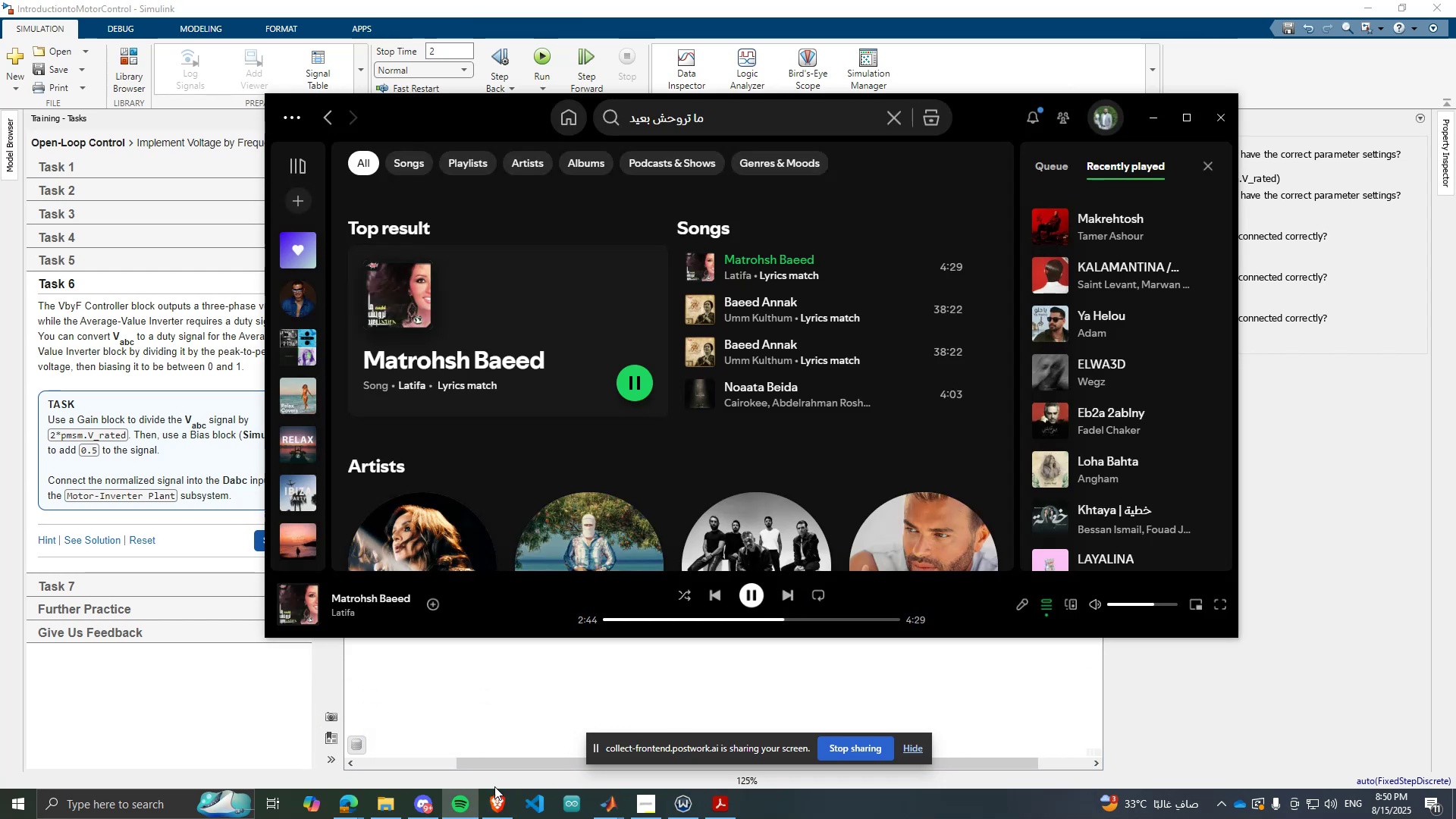 
left_click([456, 804])
 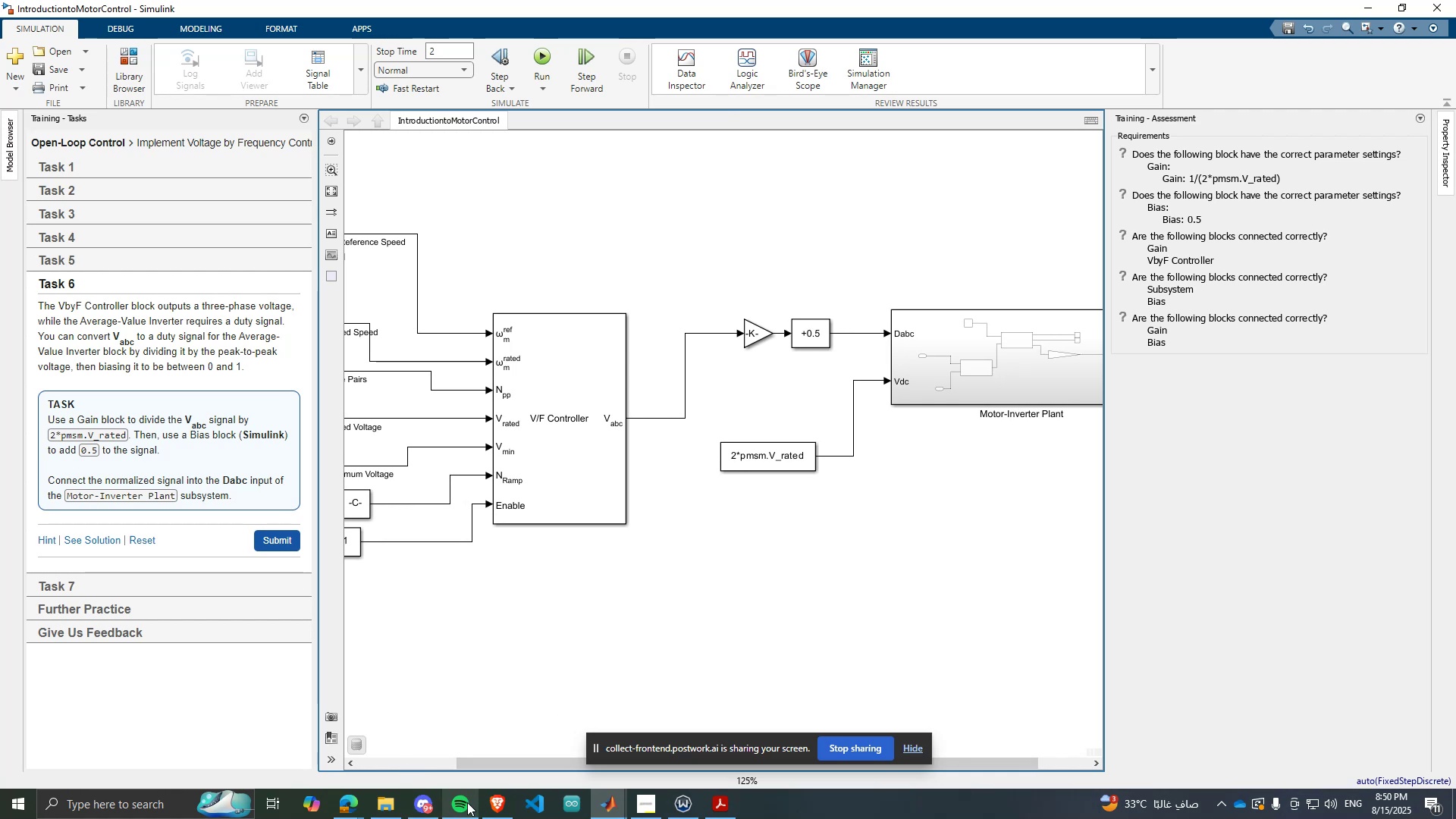 
left_click([463, 765])
 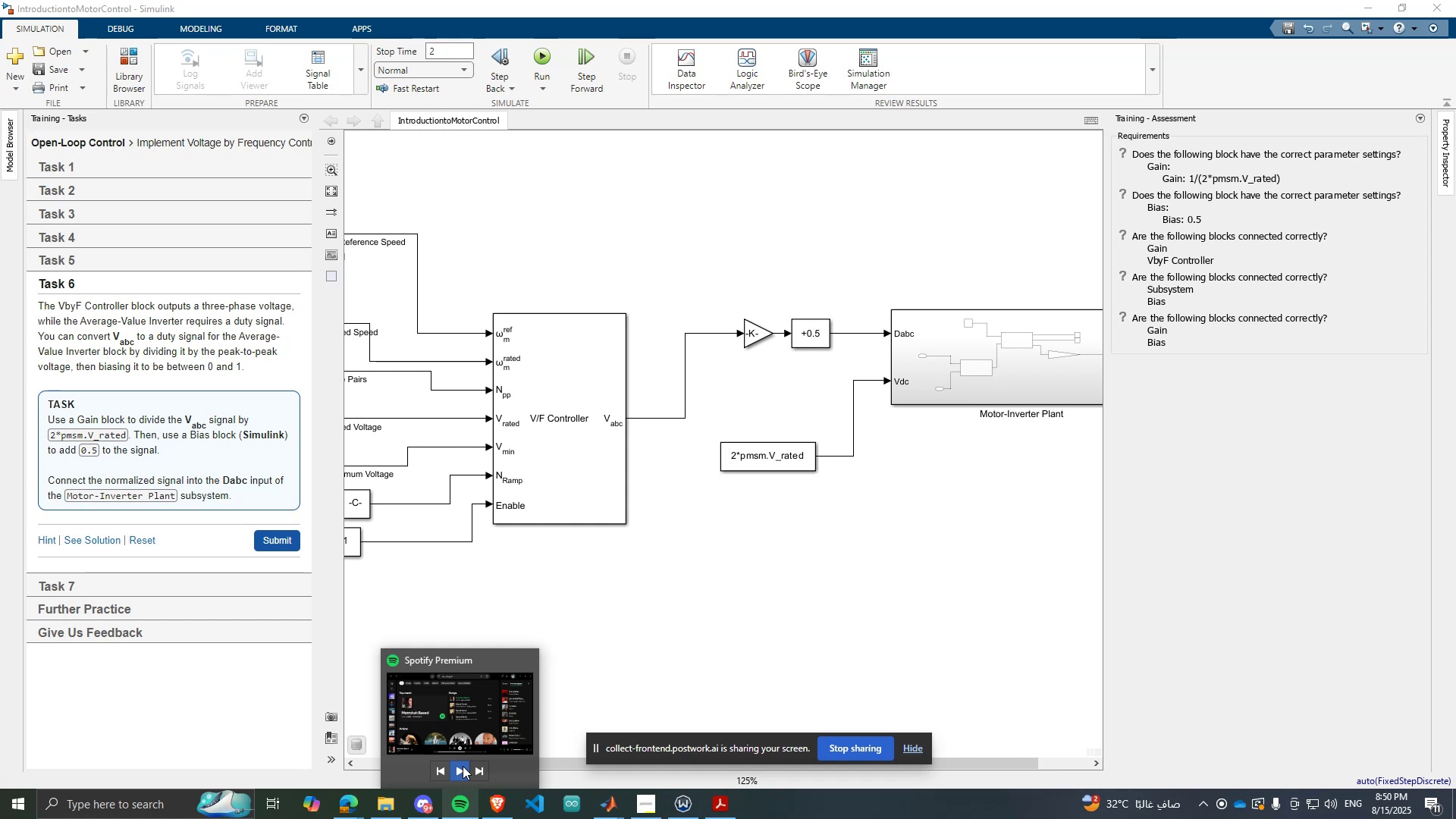 
wait(33.91)
 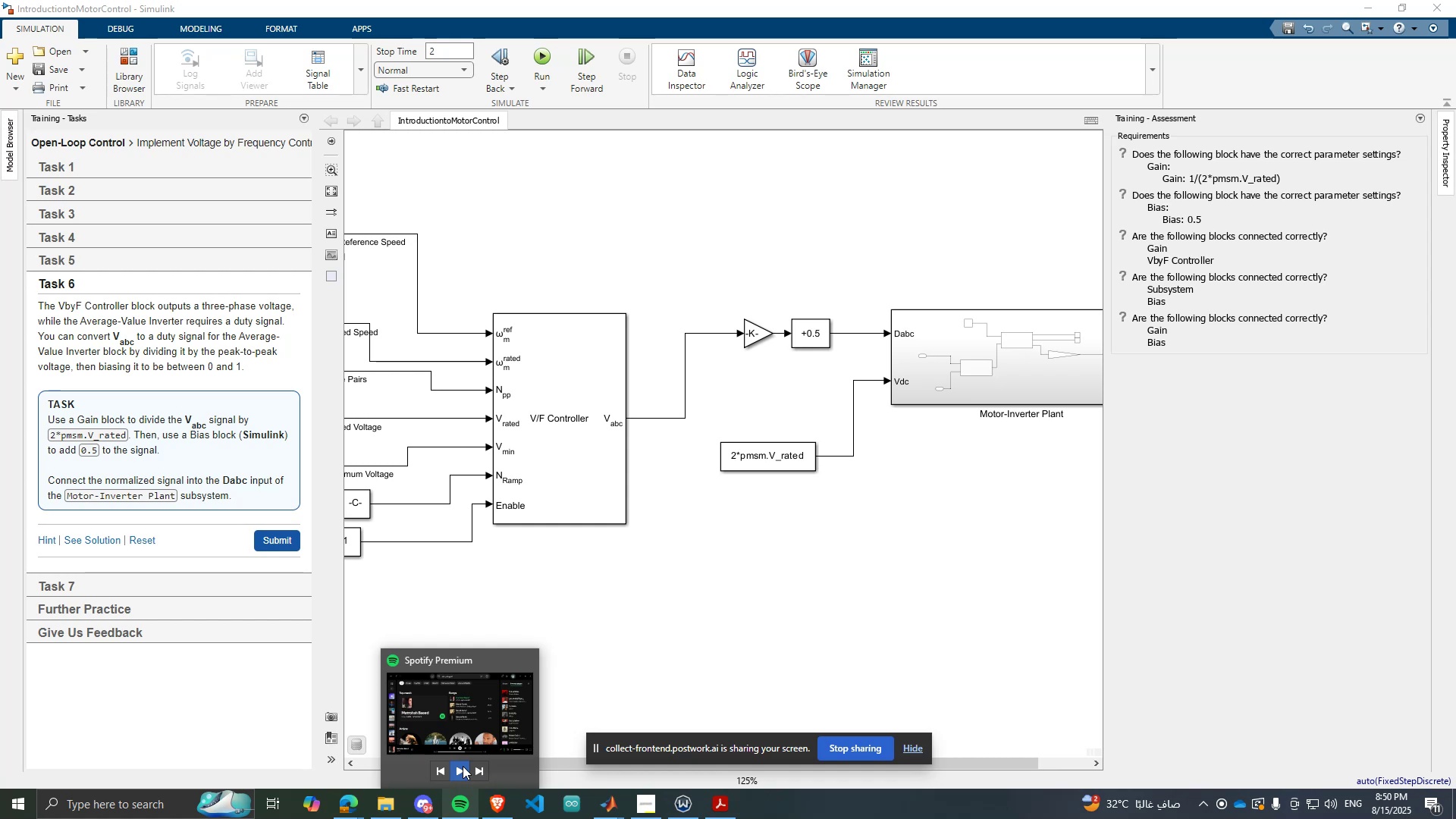 
left_click([463, 765])
 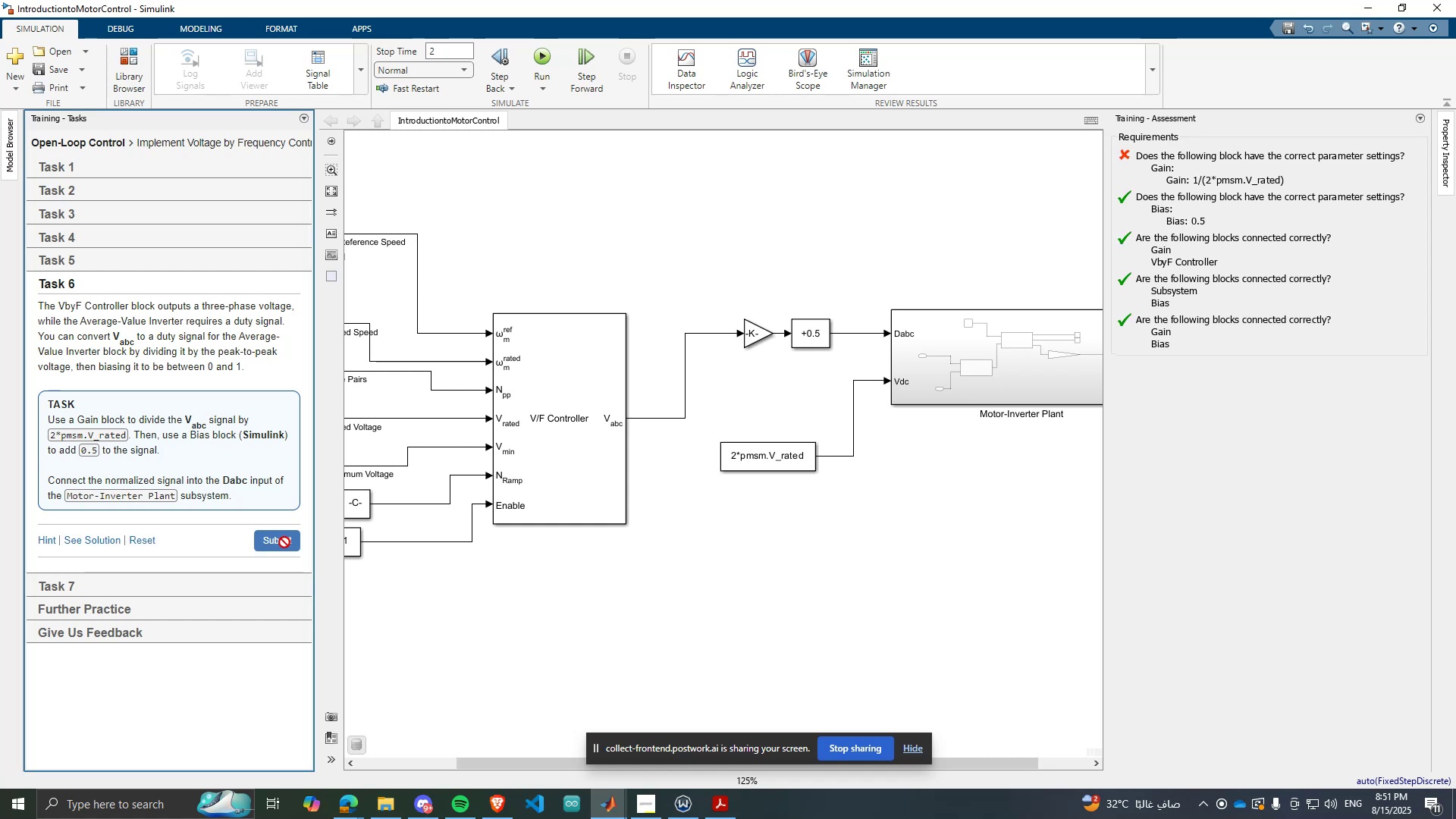 
wait(5.47)
 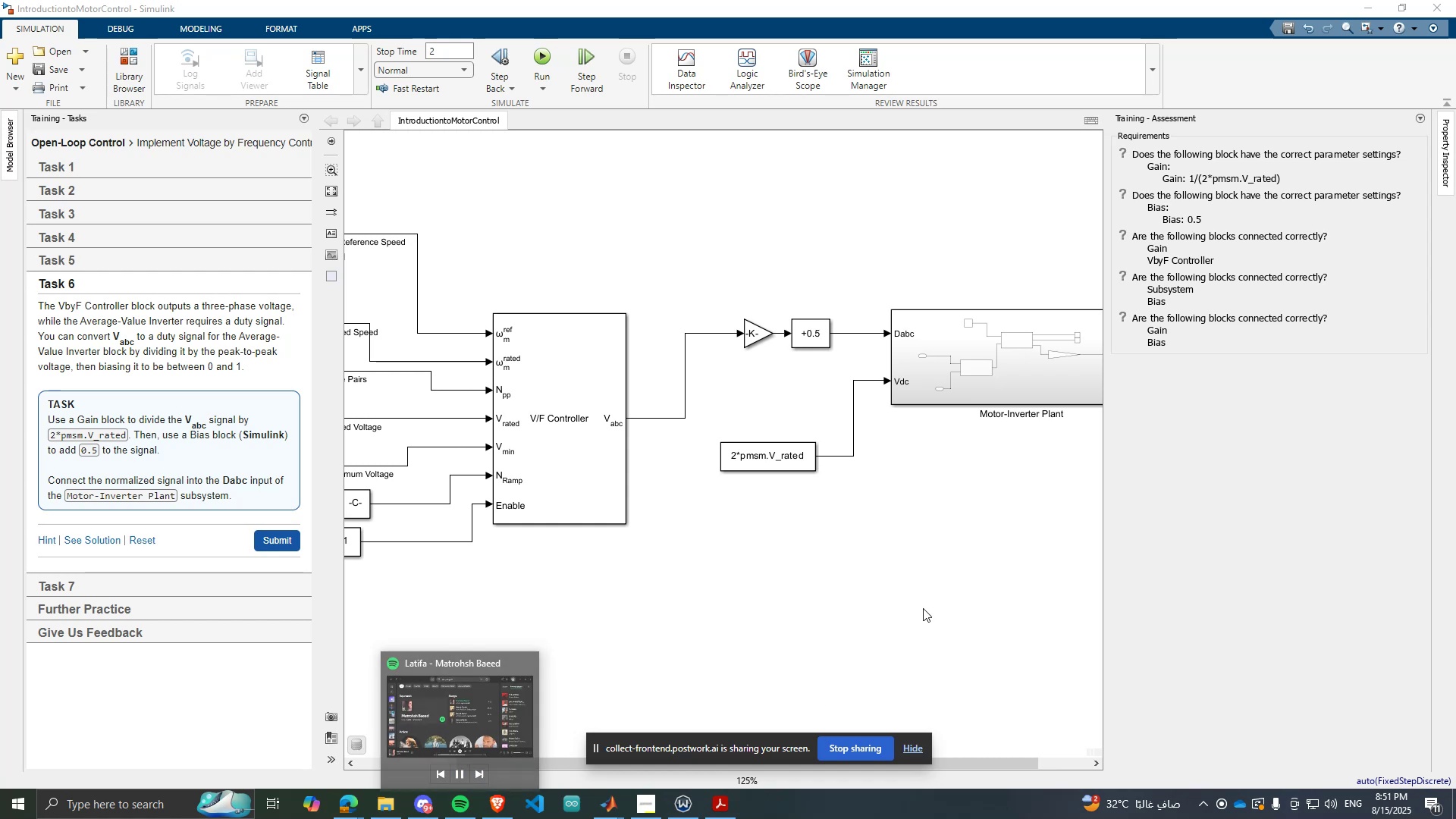 
scroll: coordinate [723, 348], scroll_direction: down, amount: 1.0
 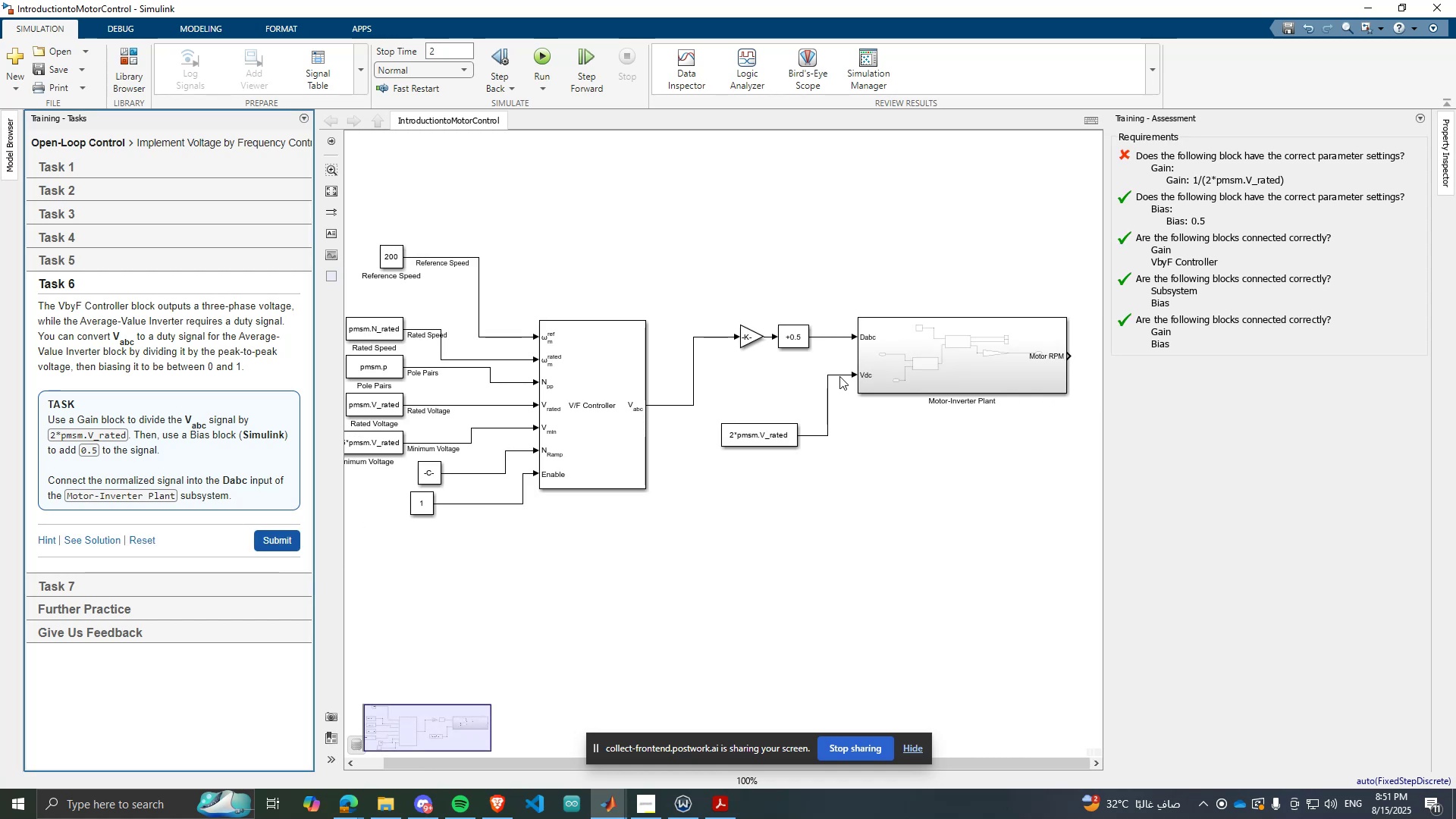 
scroll: coordinate [761, 331], scroll_direction: up, amount: 4.0
 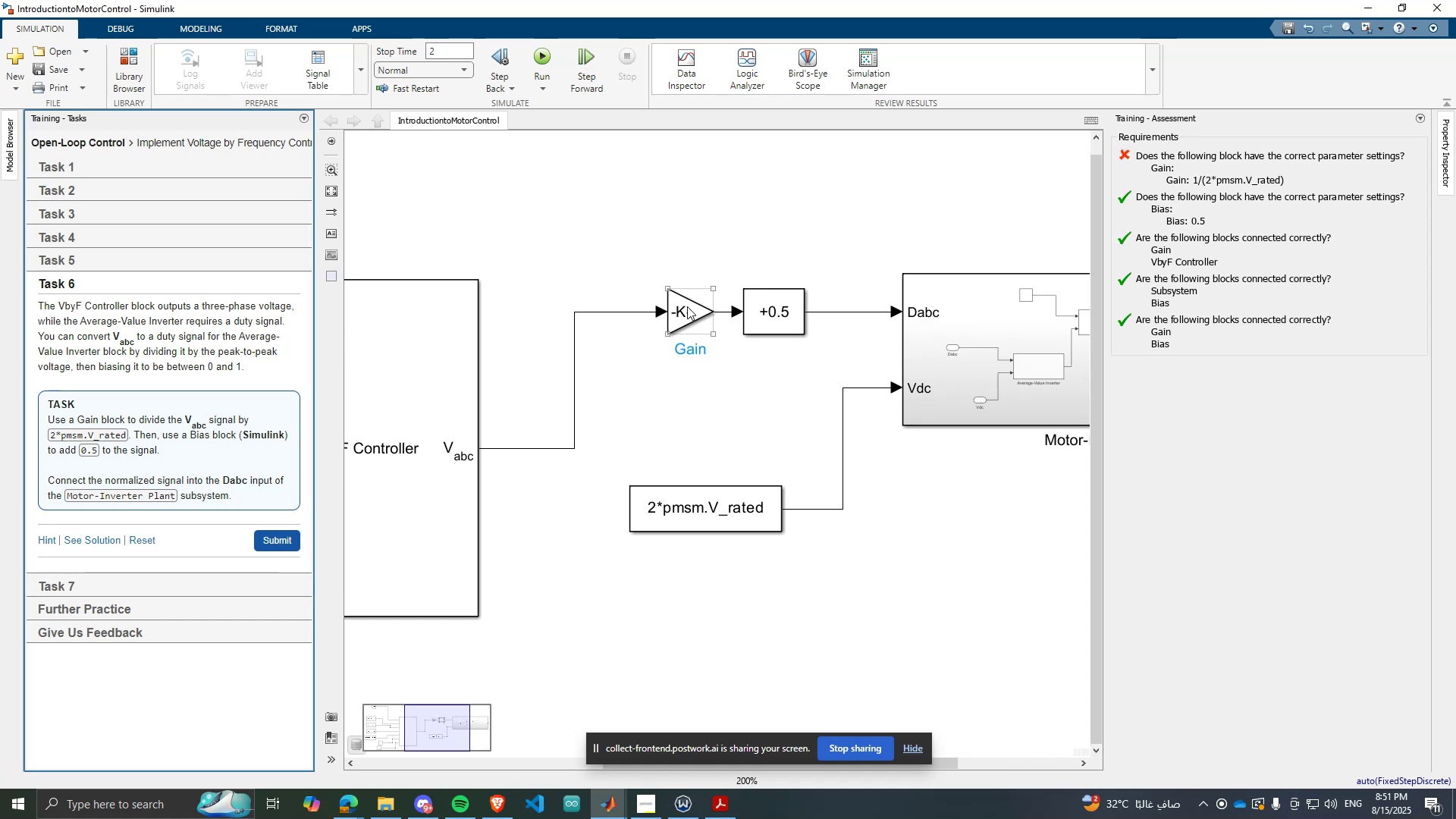 
left_click([687, 306])
 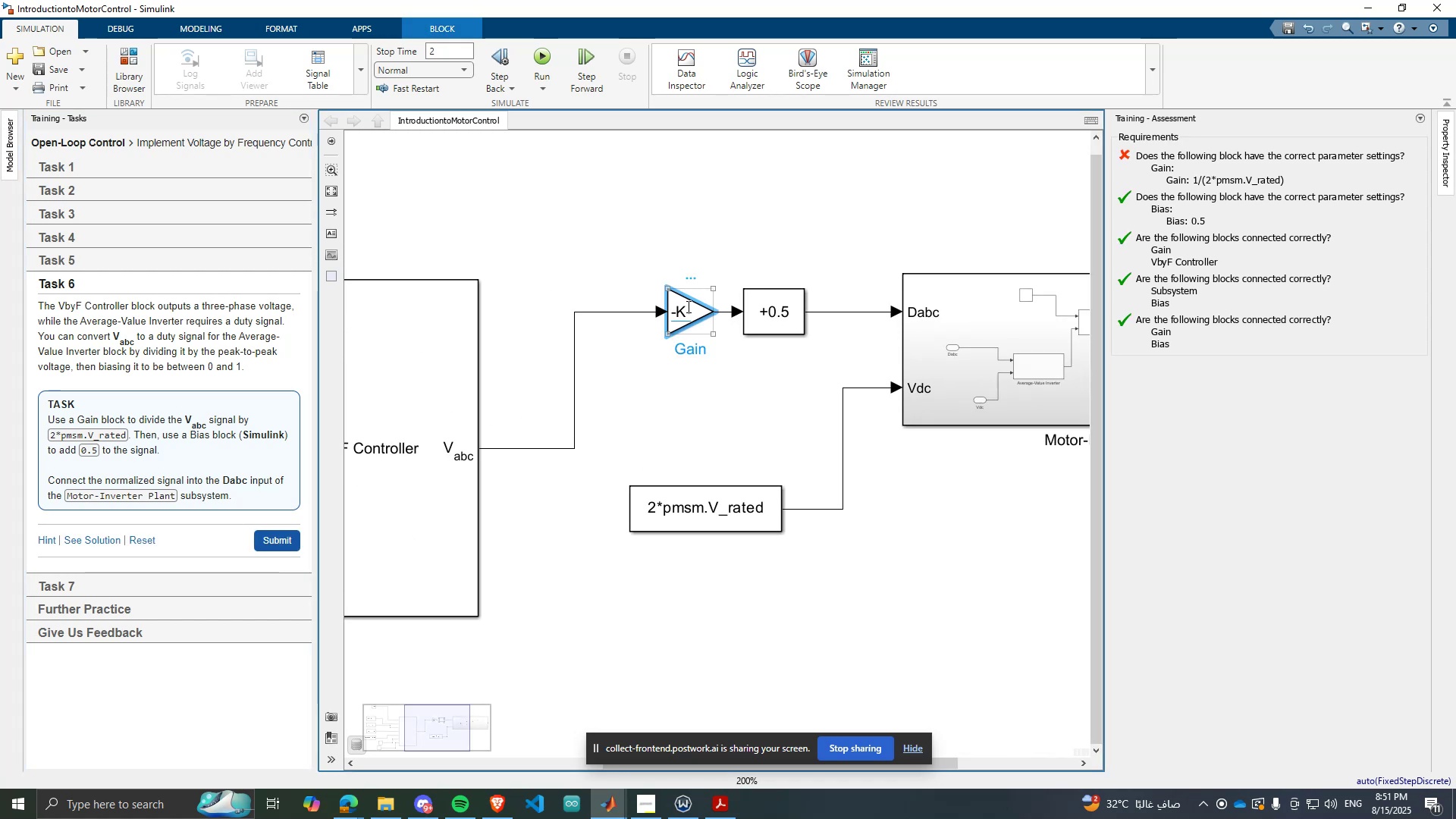 
double_click([687, 306])
 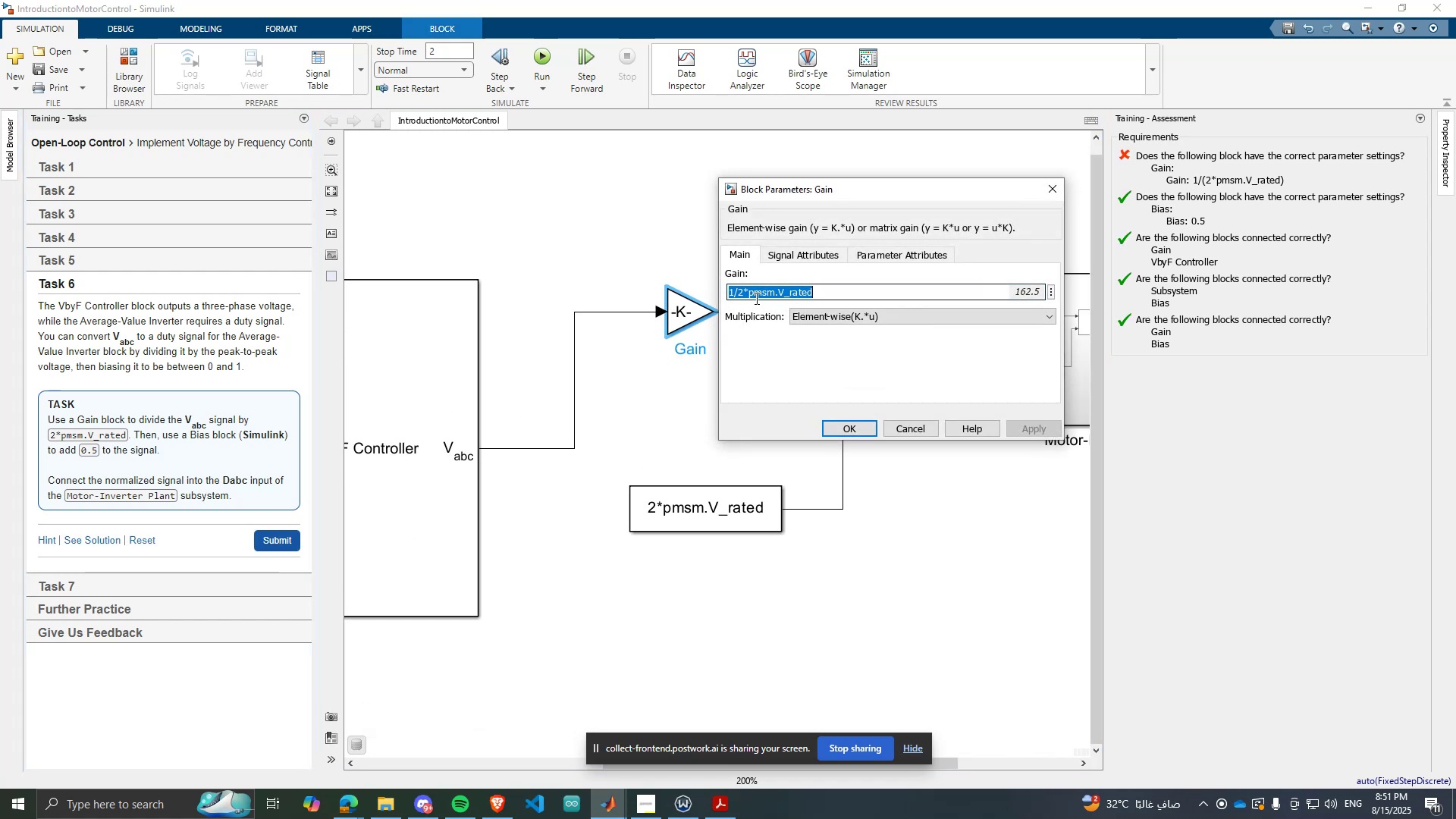 
double_click([772, 293])
 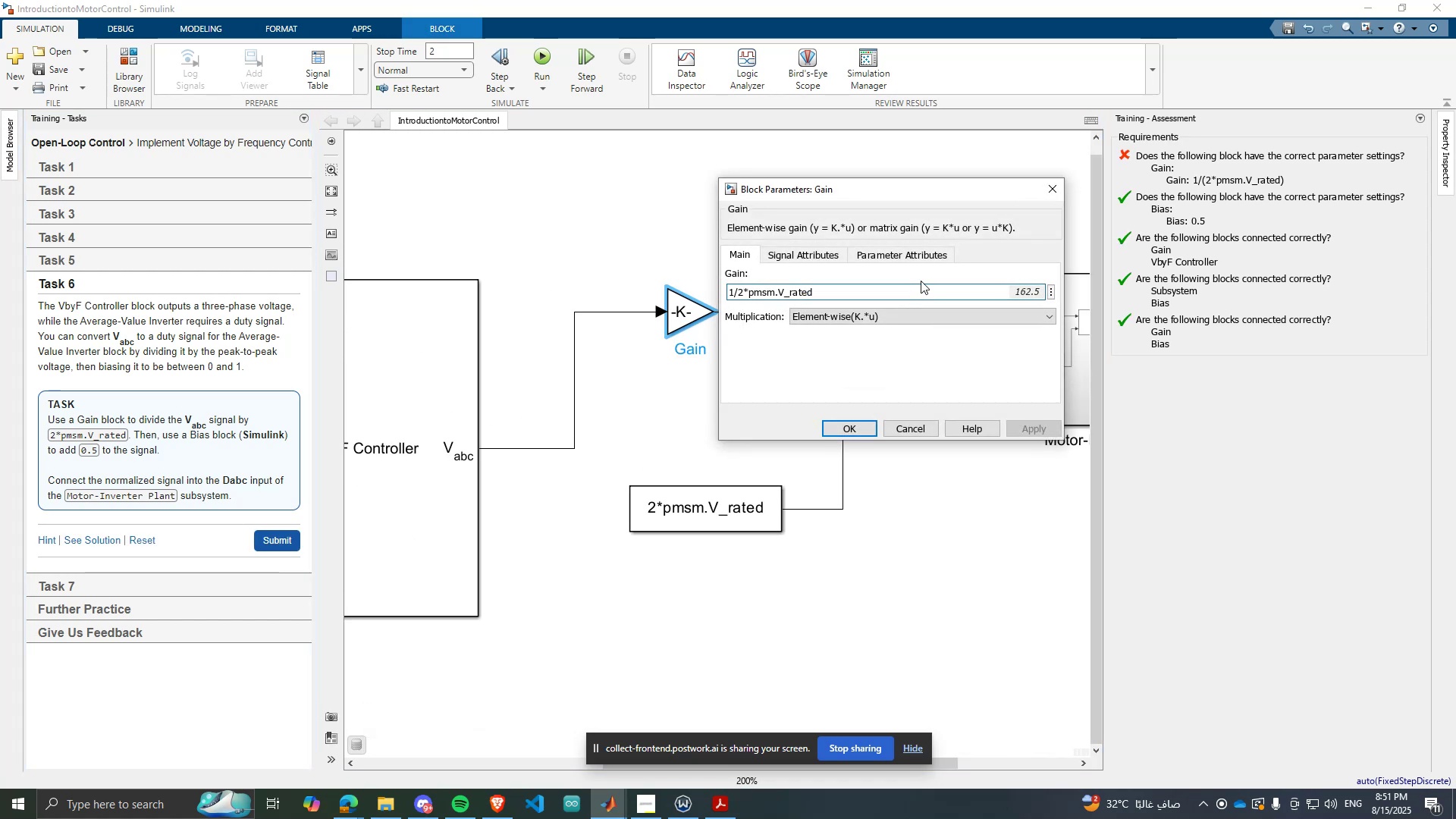 
key(ArrowLeft)
 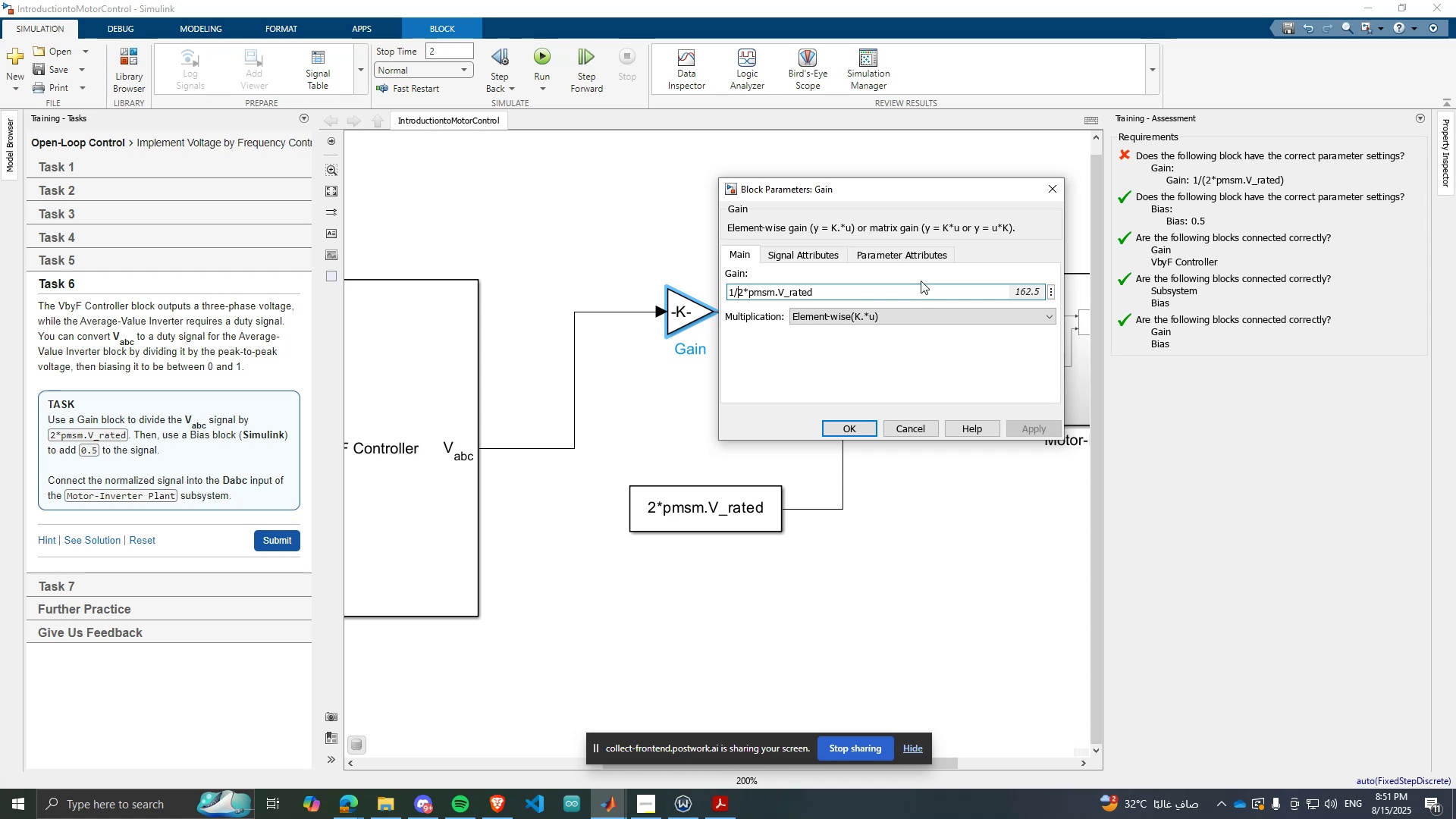 
key(Shift+ShiftRight)
 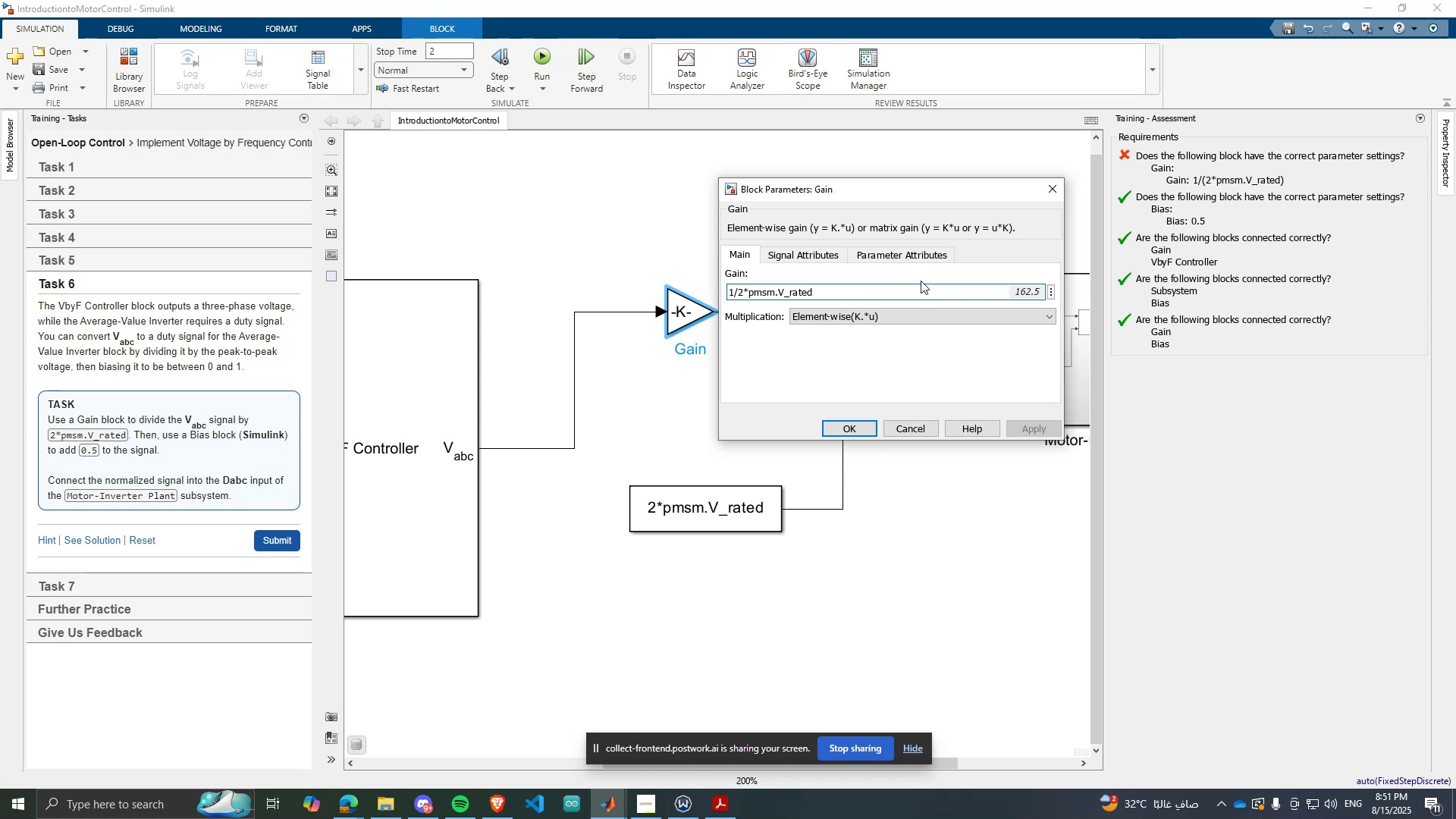 
key(Shift+9)
 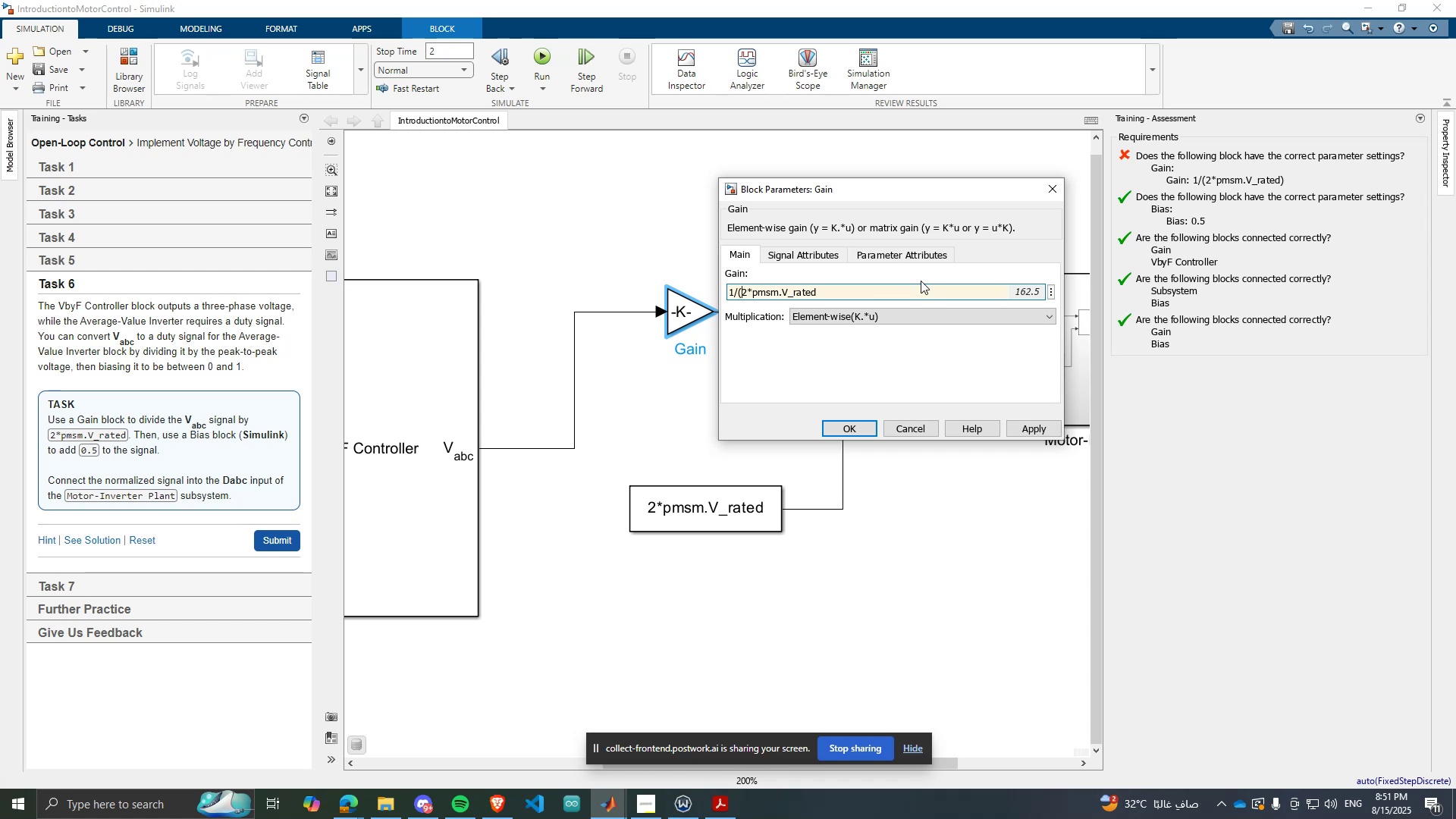 
hold_key(key=ArrowRight, duration=0.88)
 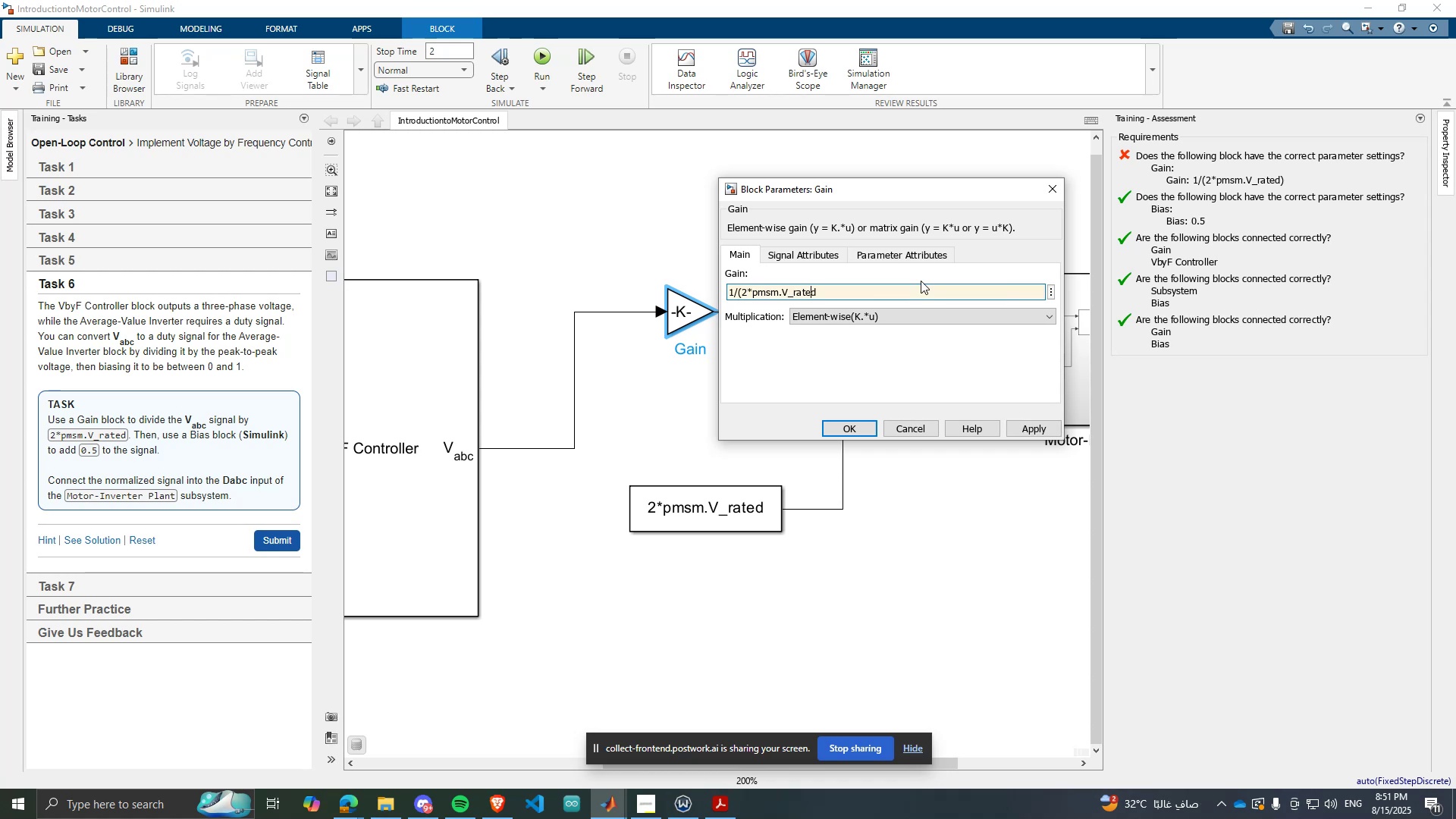 
key(ArrowRight)
 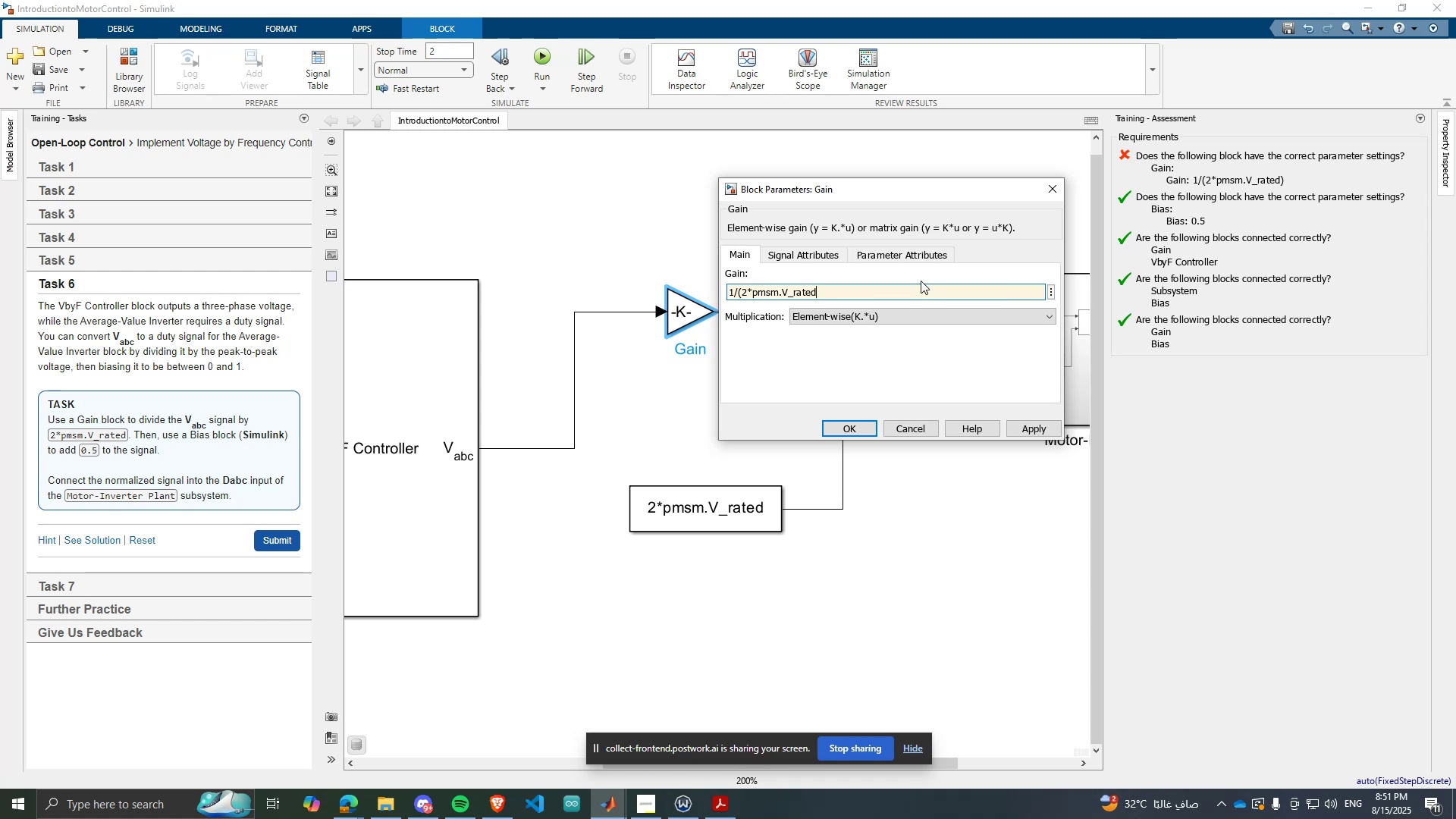 
key(Shift+0)
 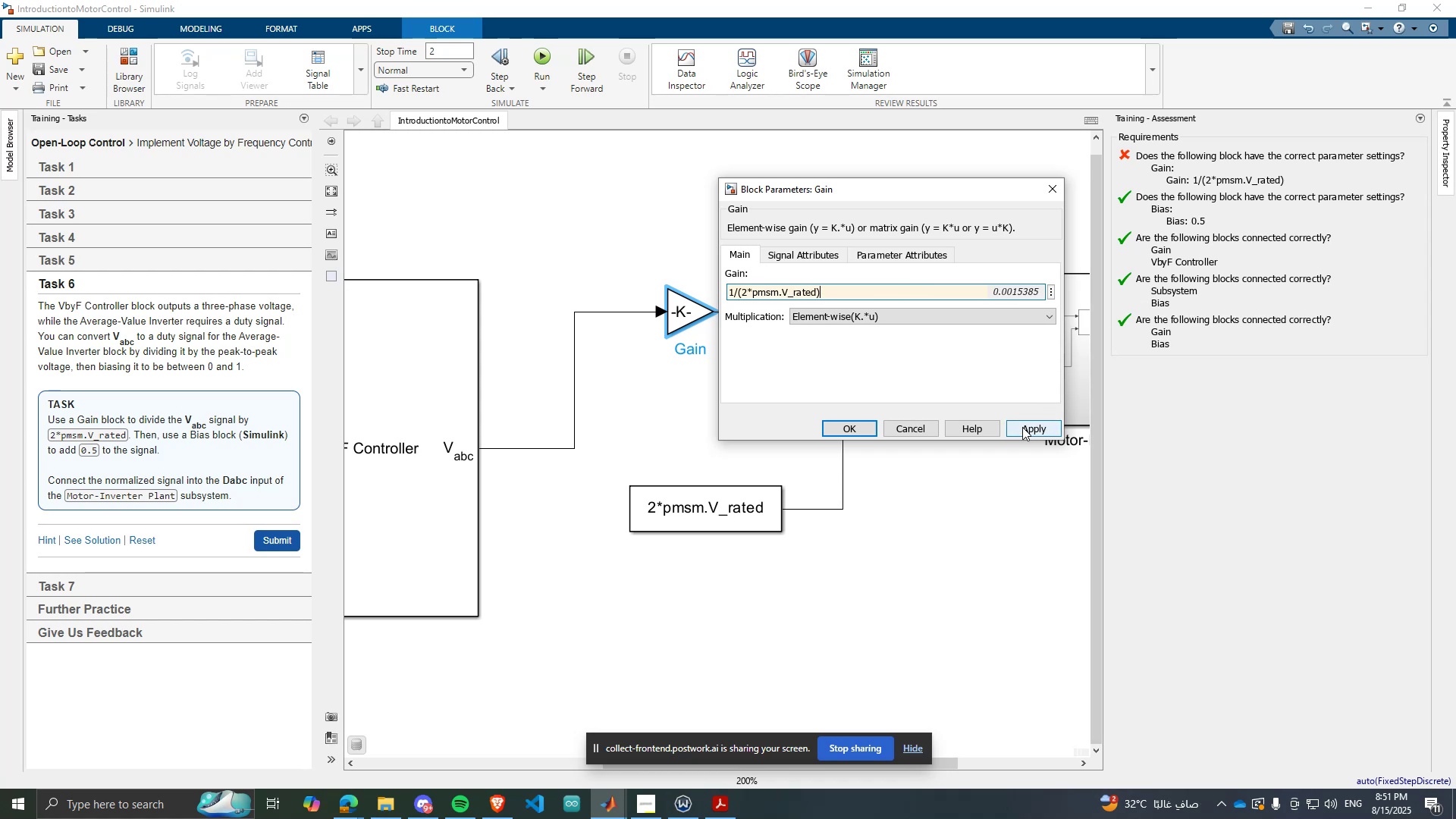 
left_click([1022, 427])
 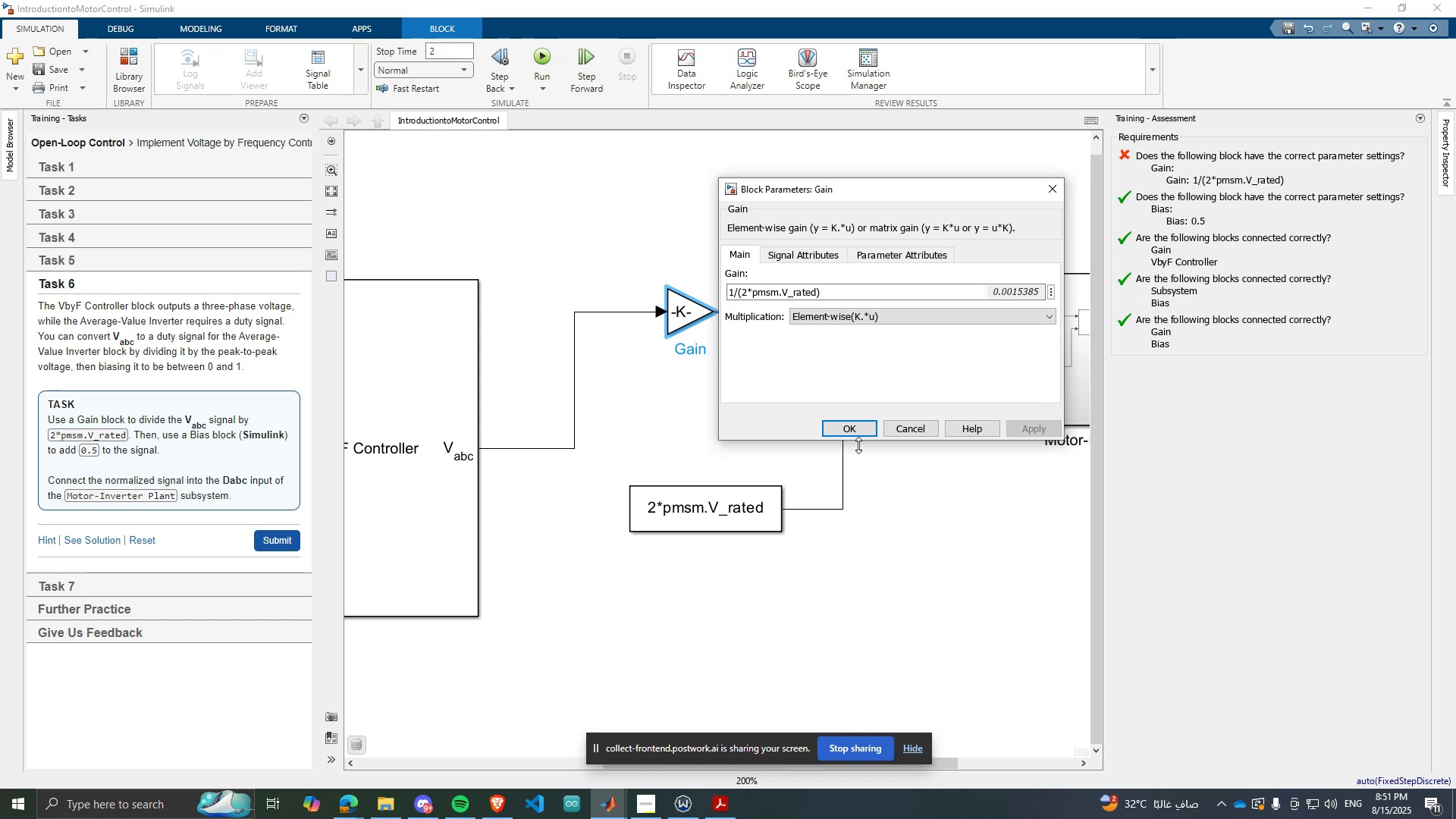 
left_click([860, 440])
 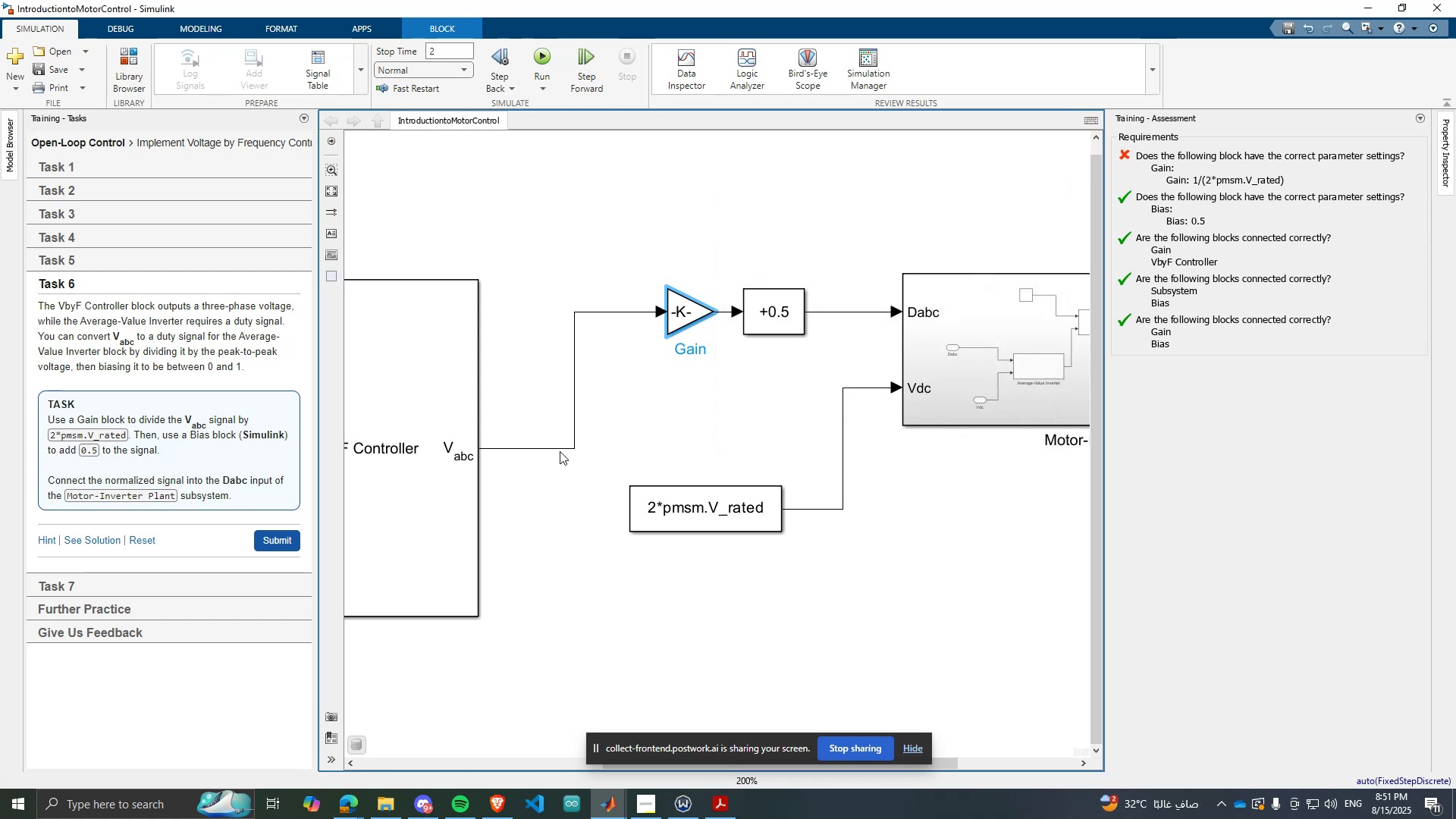 
left_click([290, 539])
 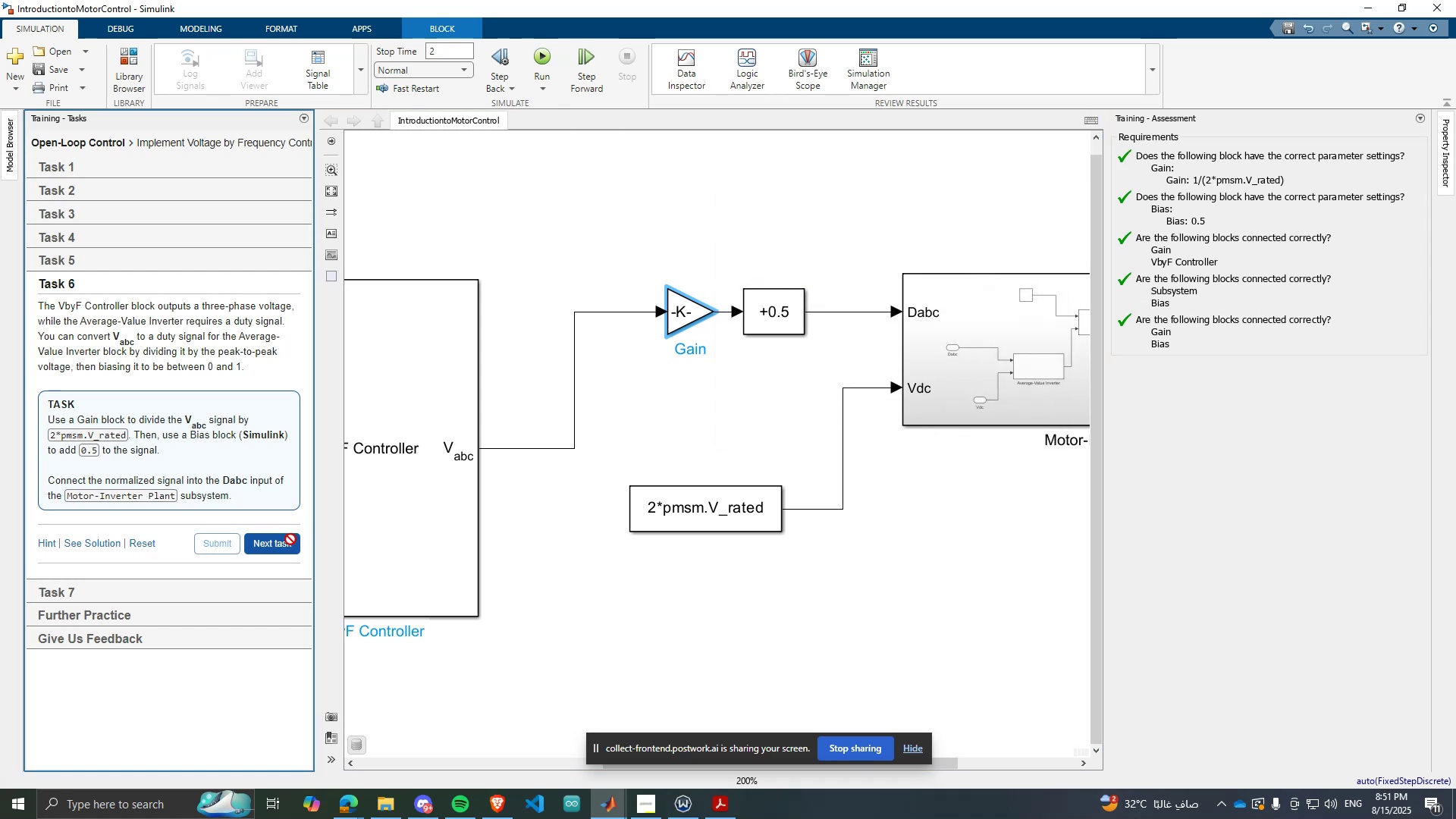 
left_click([290, 540])
 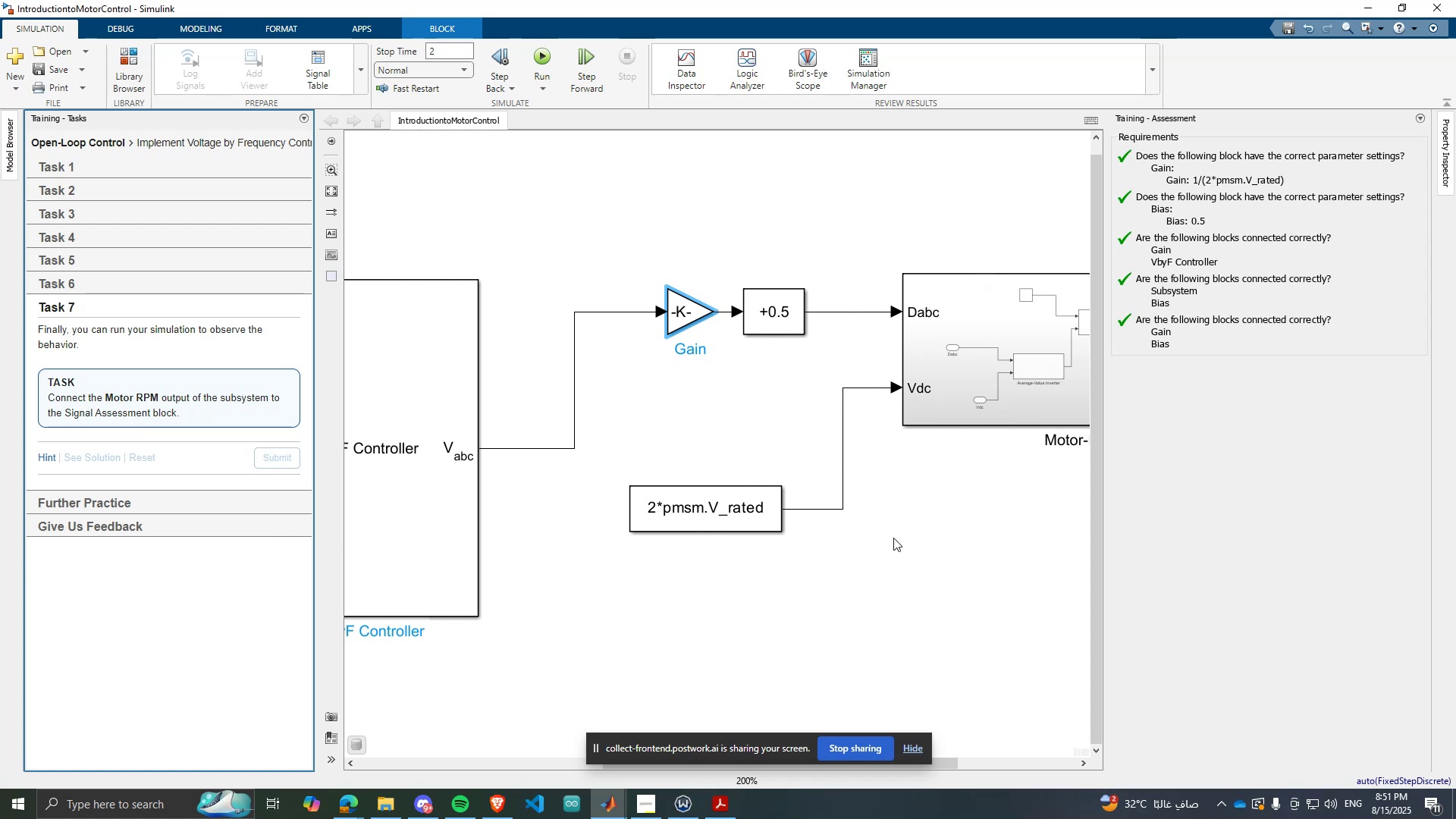 
scroll: coordinate [673, 499], scroll_direction: down, amount: 3.0
 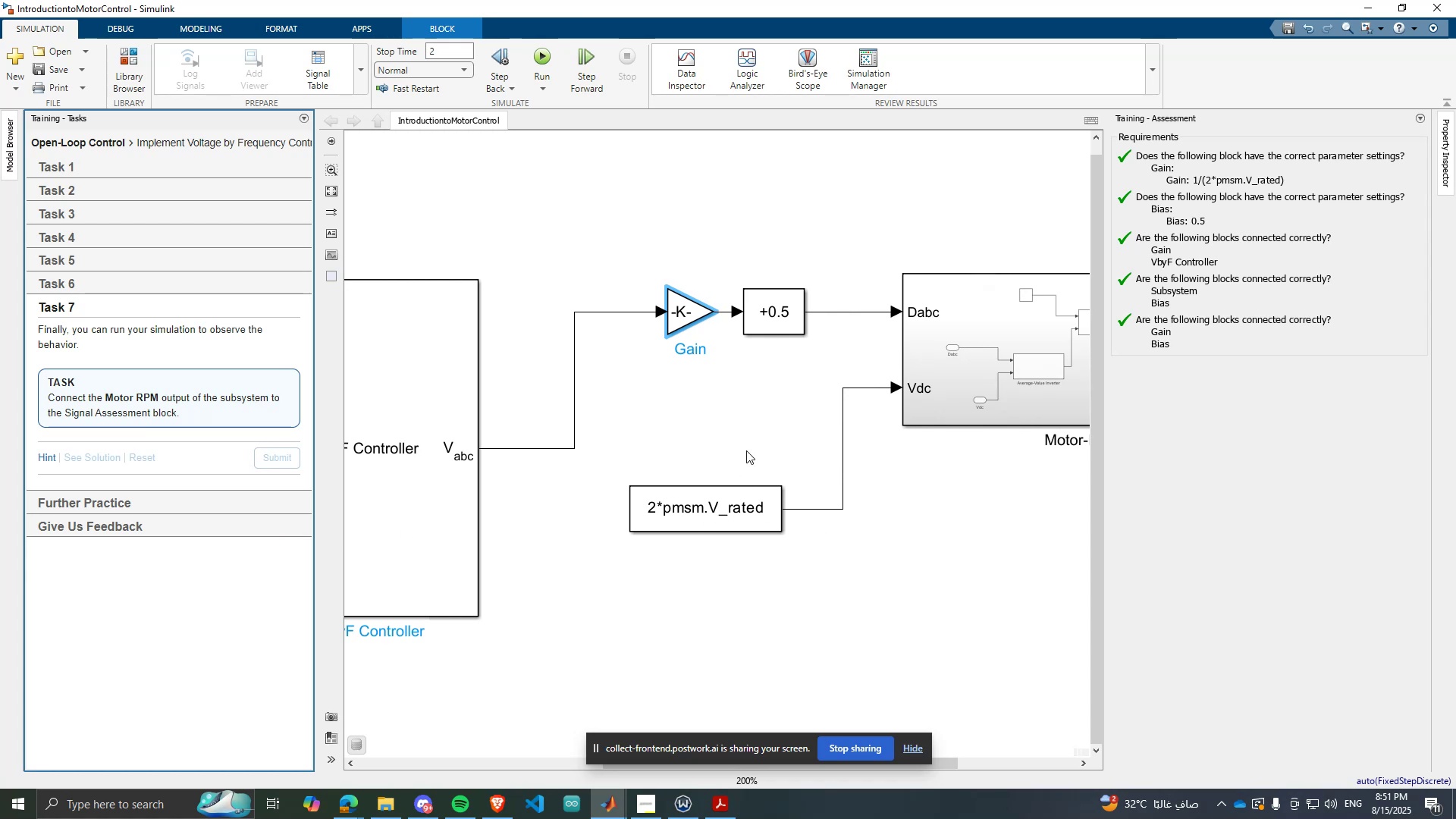 
left_click([743, 431])
 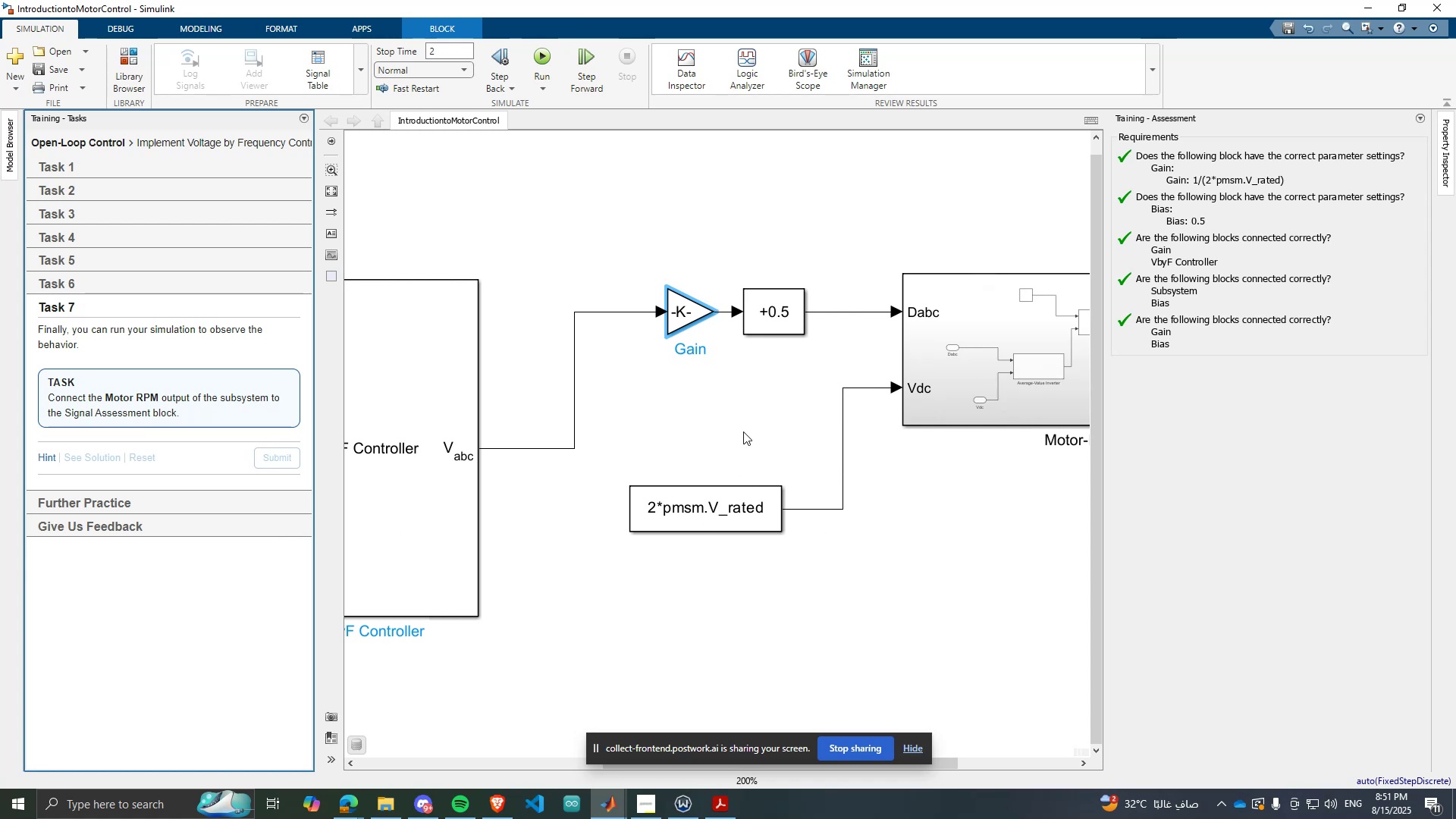 
scroll: coordinate [742, 440], scroll_direction: down, amount: 3.0
 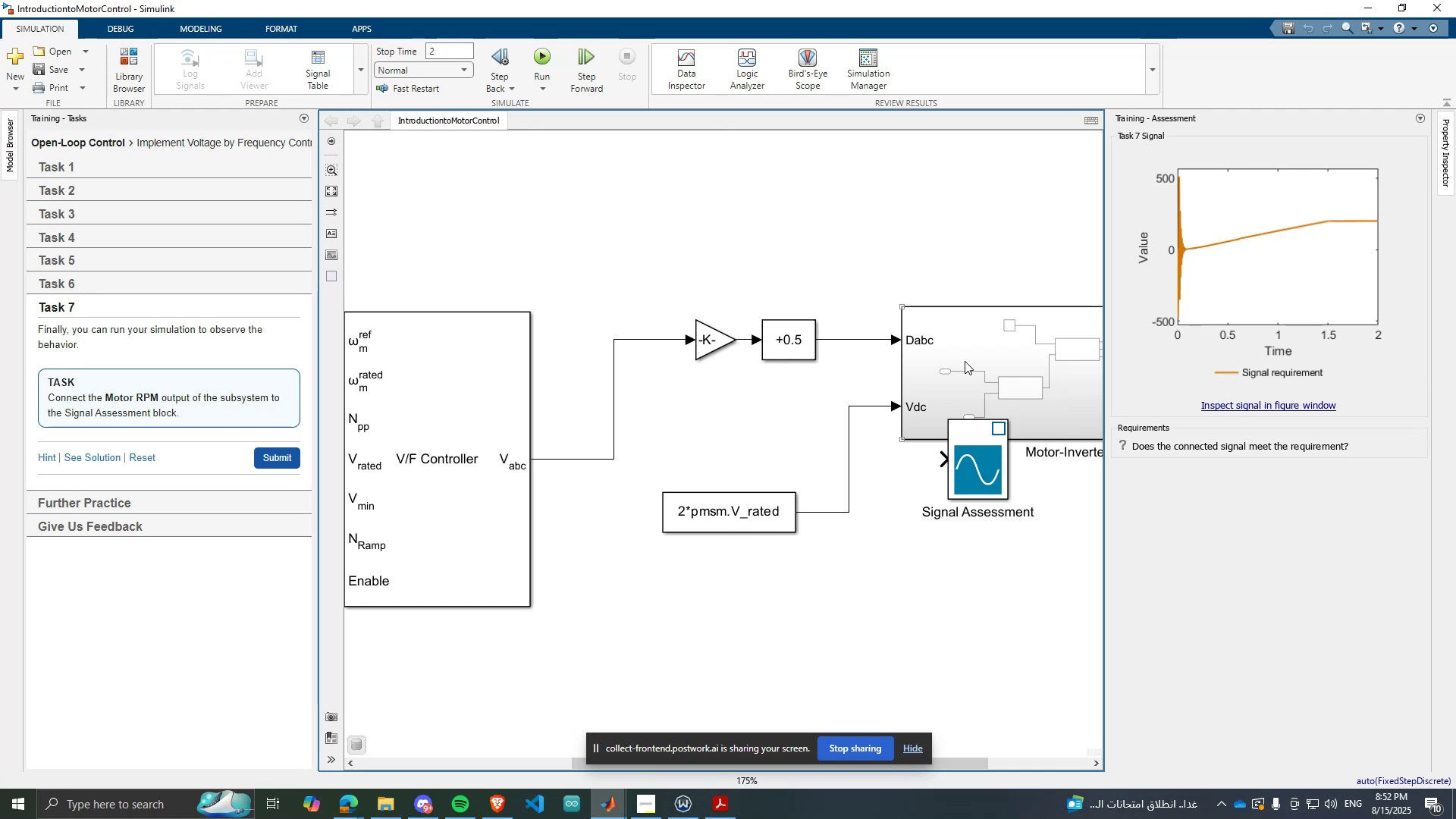 
wait(38.17)
 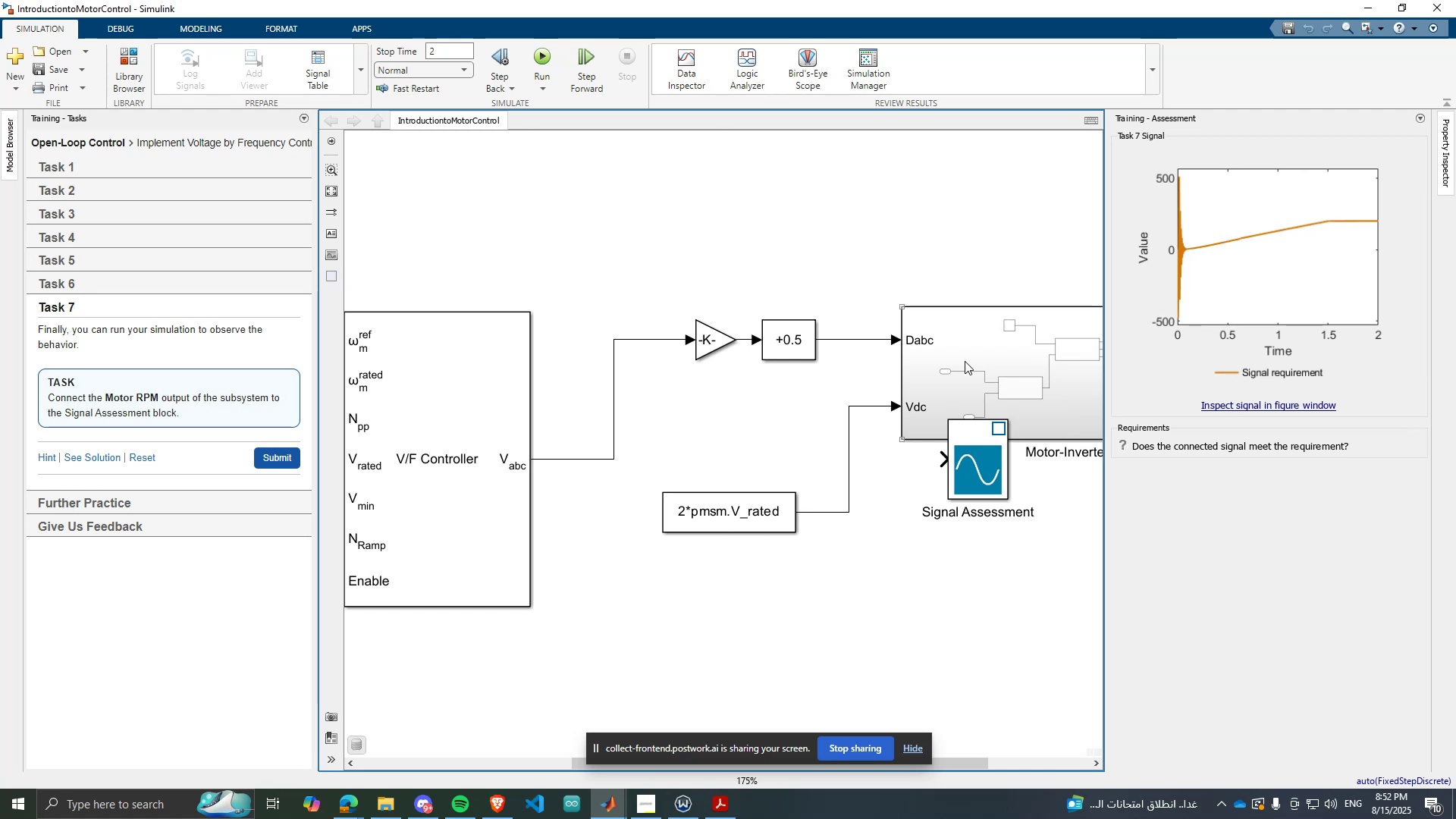 
scroll: coordinate [614, 600], scroll_direction: down, amount: 4.0
 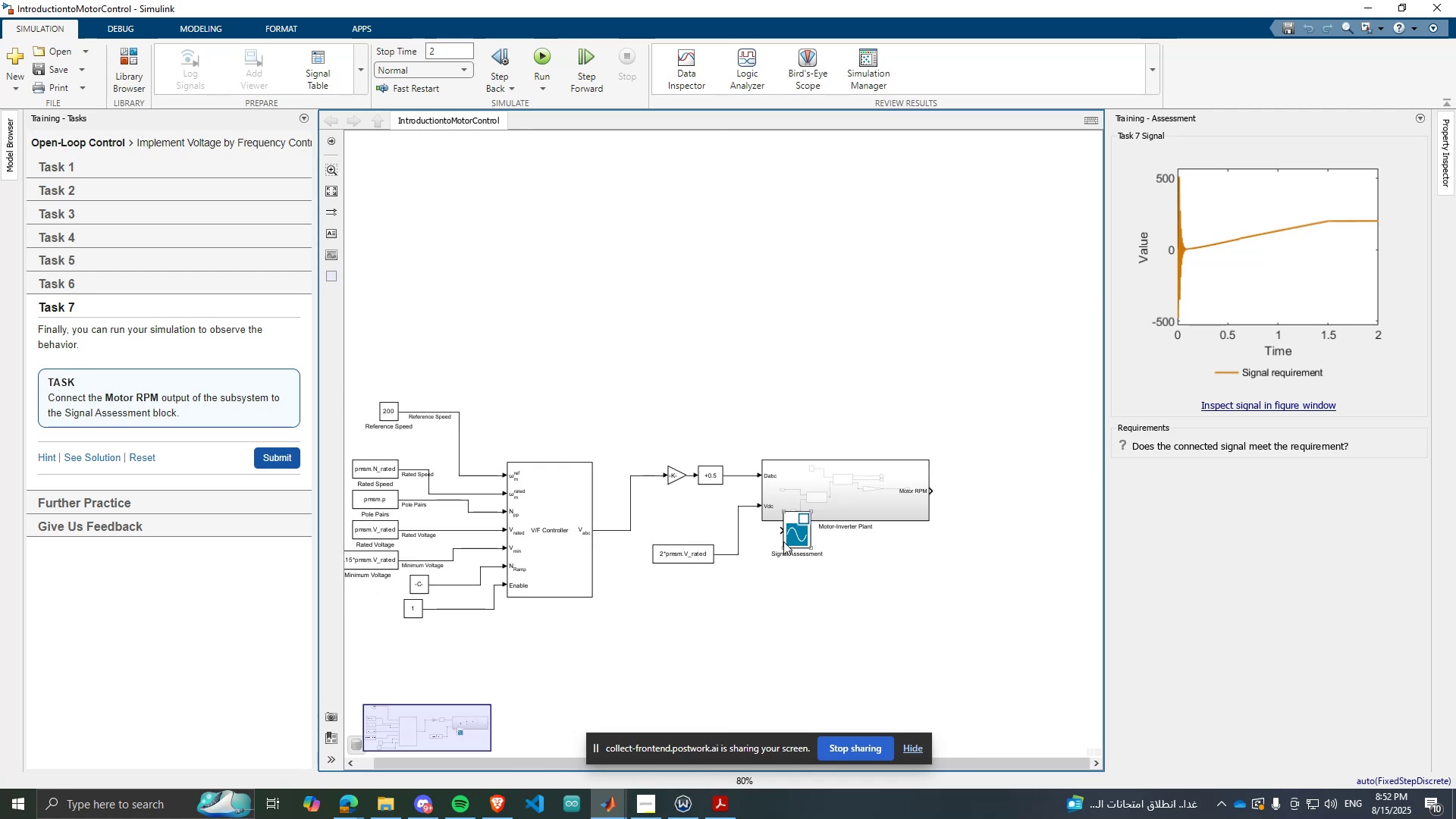 
left_click_drag(start_coordinate=[797, 529], to_coordinate=[984, 490])
 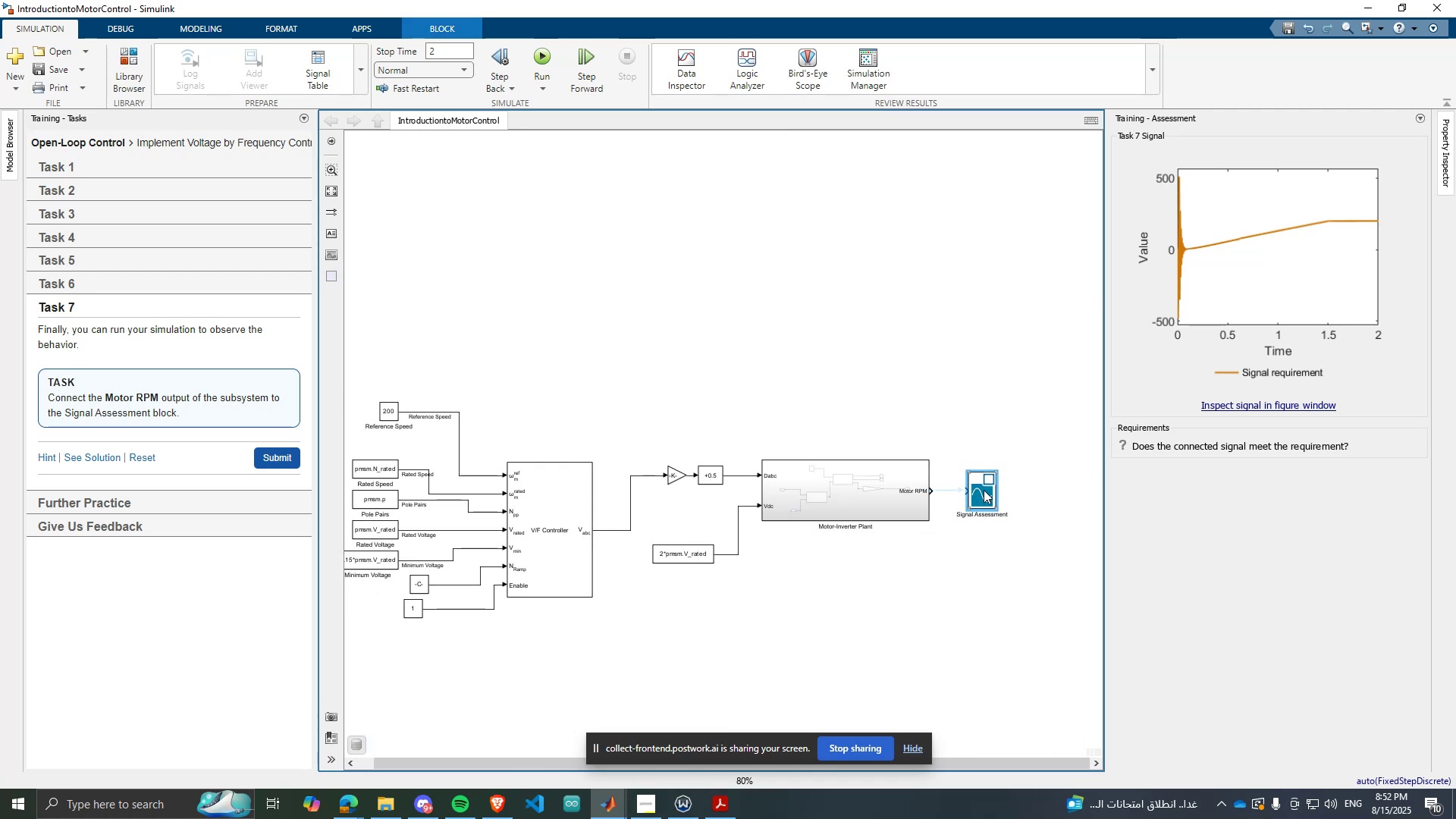 
scroll: coordinate [982, 494], scroll_direction: up, amount: 7.0
 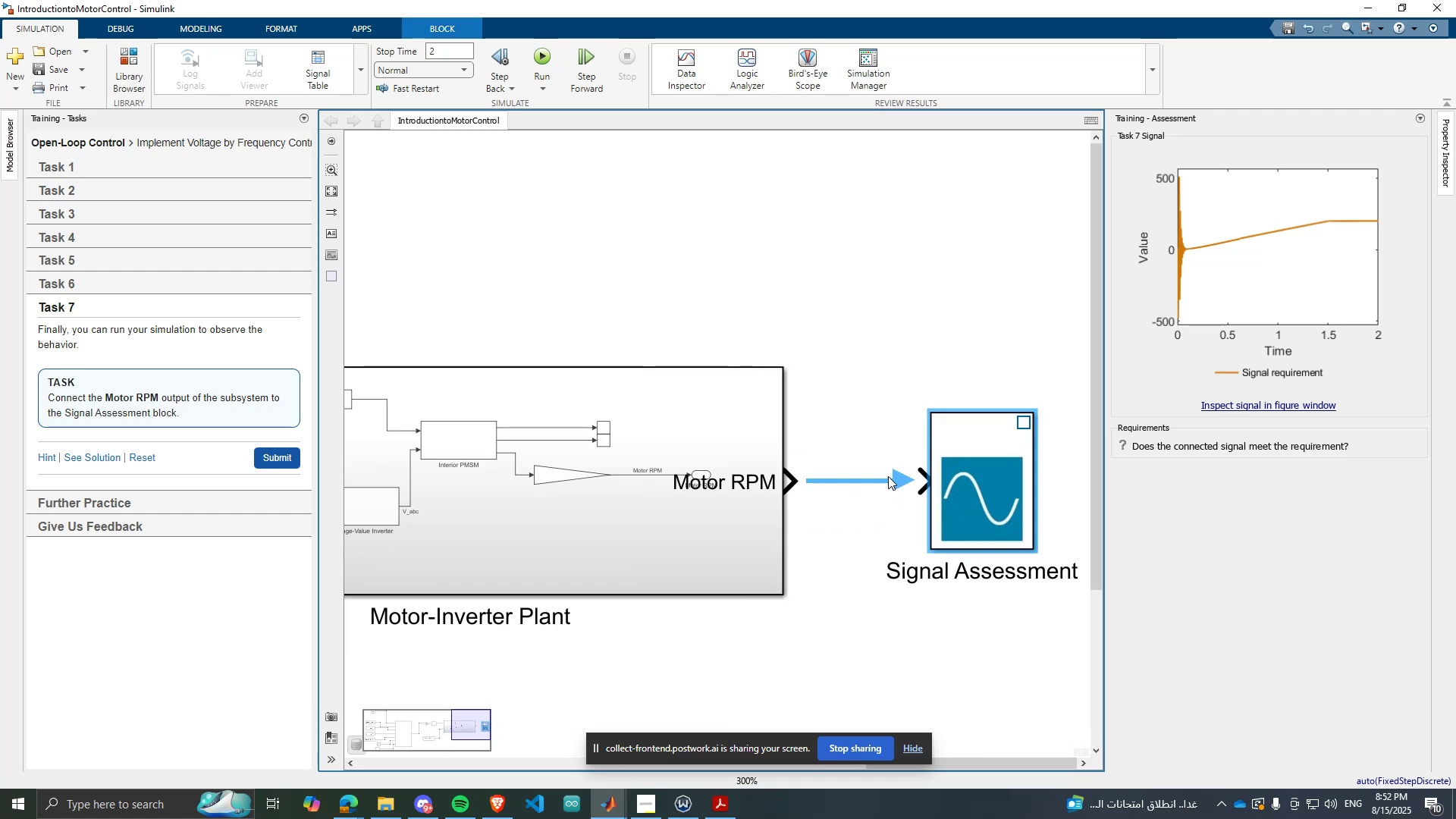 
left_click([888, 478])
 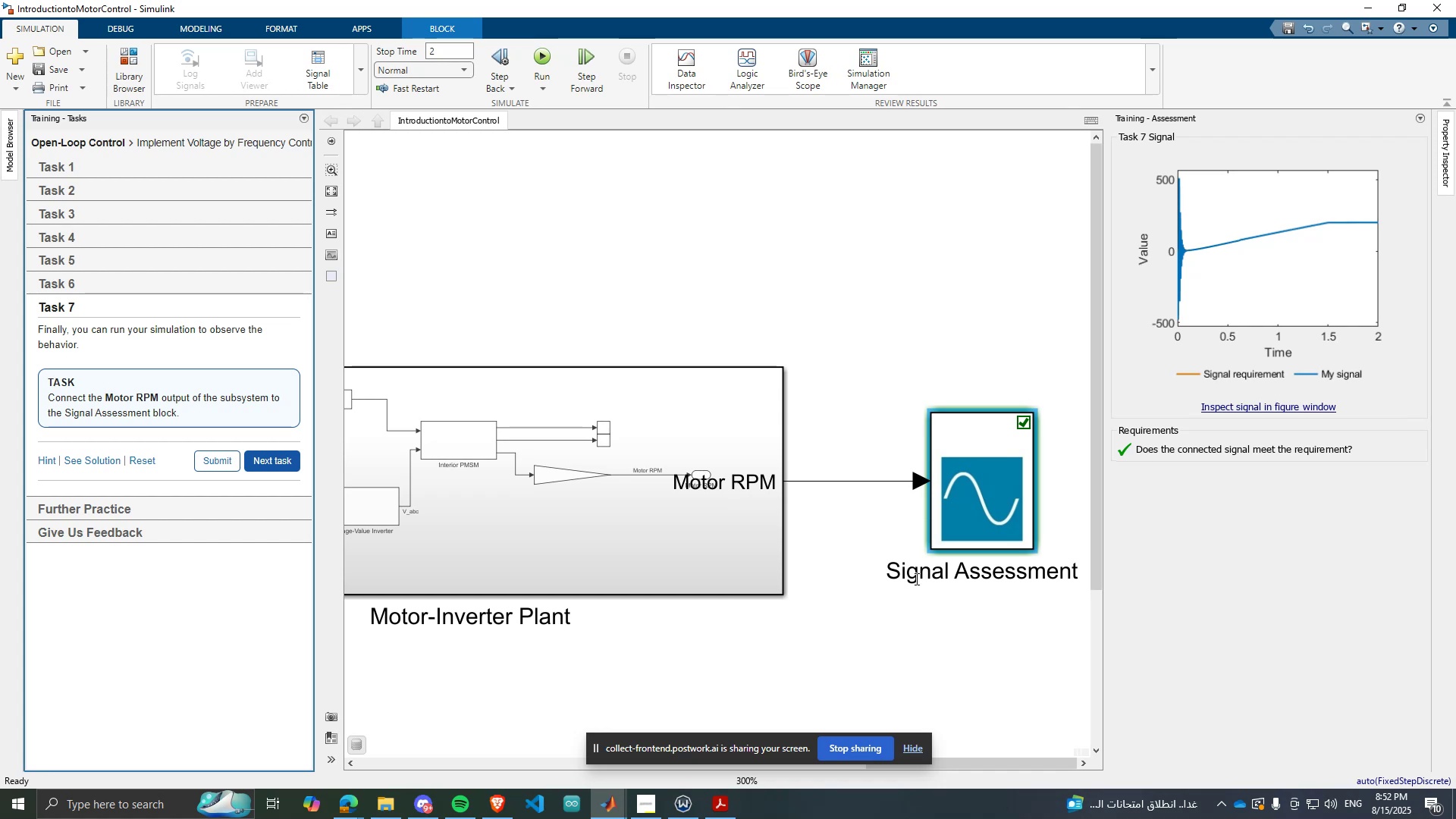 
wait(21.95)
 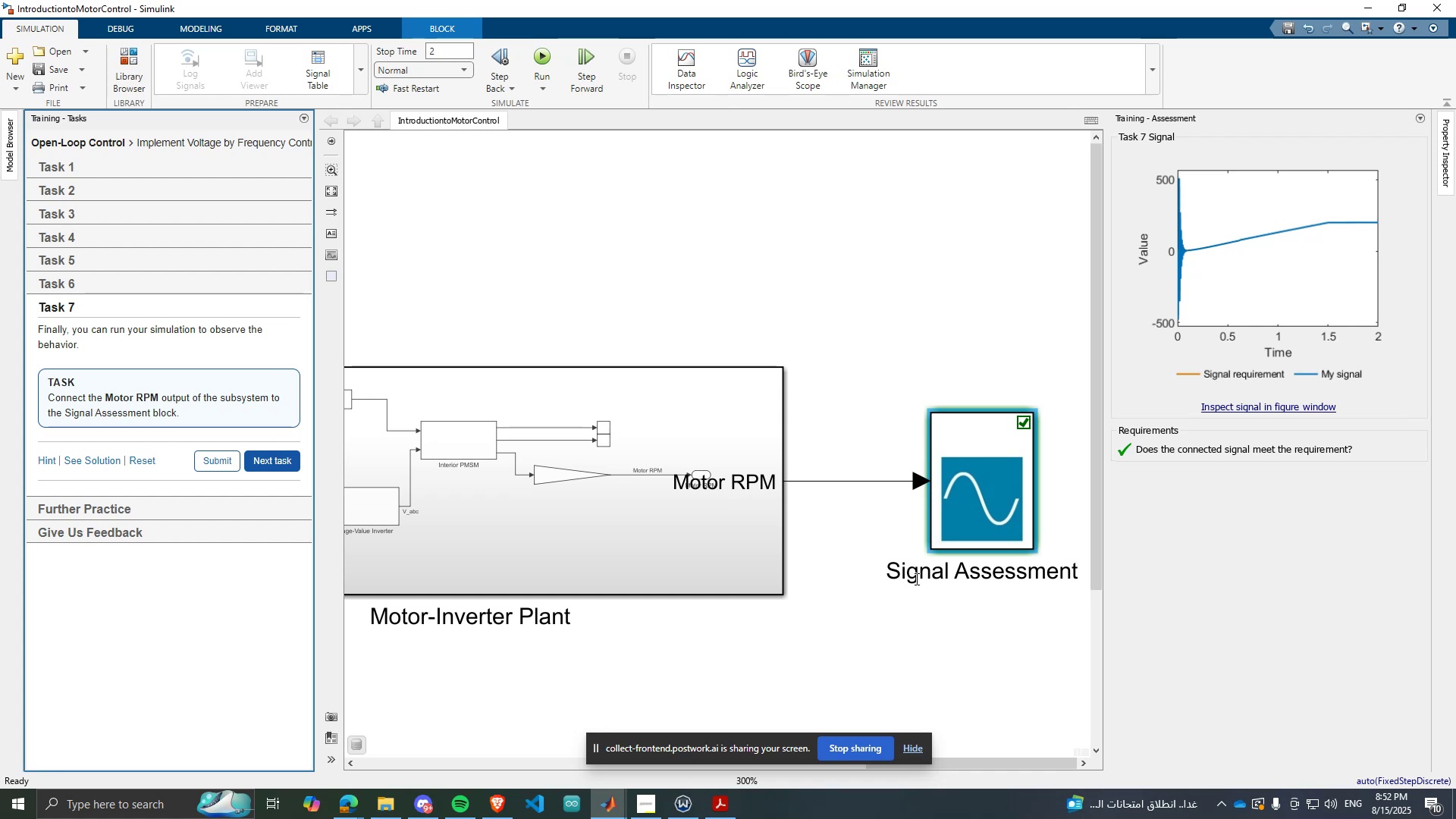 
left_click([271, 453])
 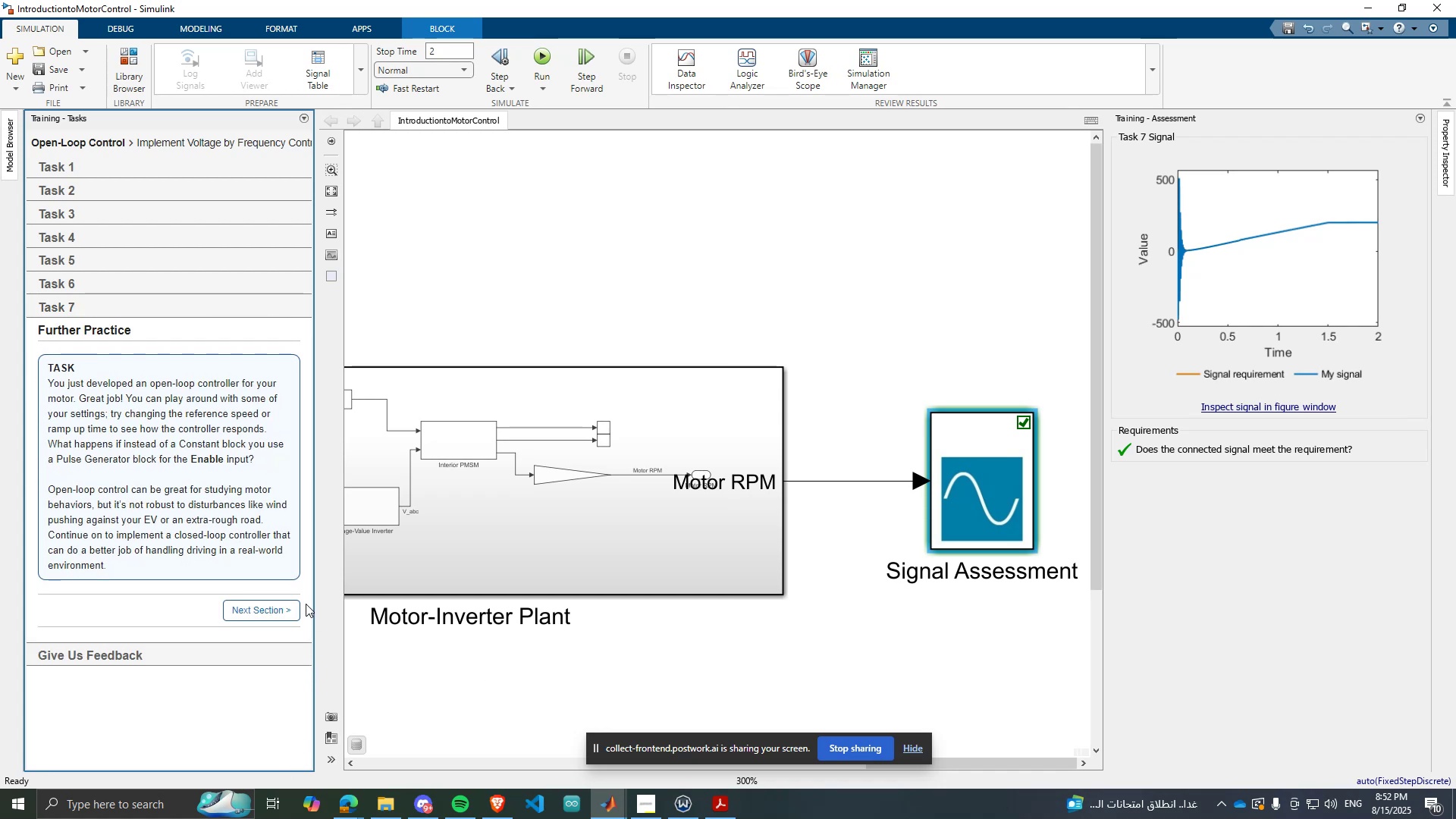 
left_click([285, 608])
 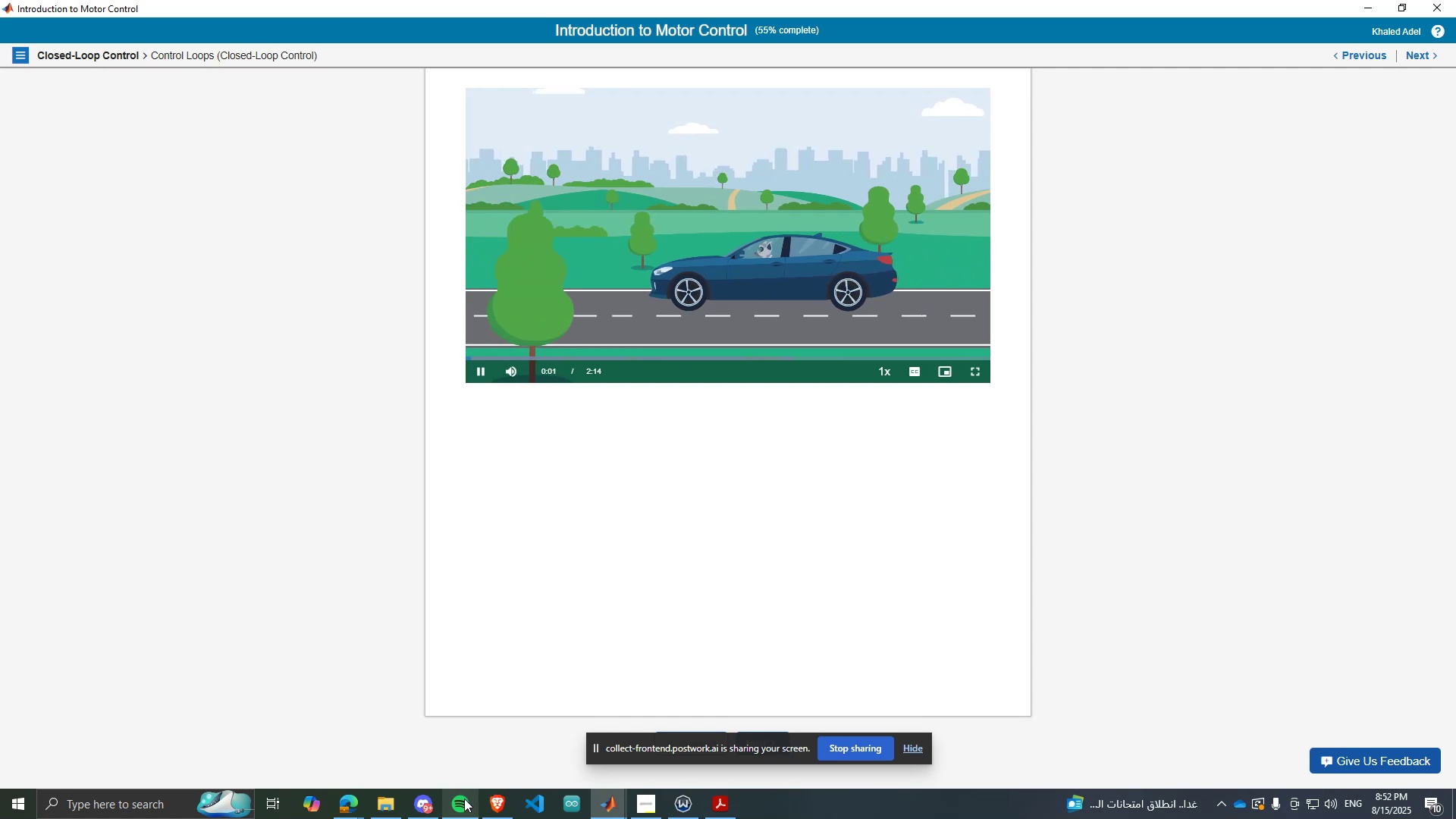 
left_click([459, 770])
 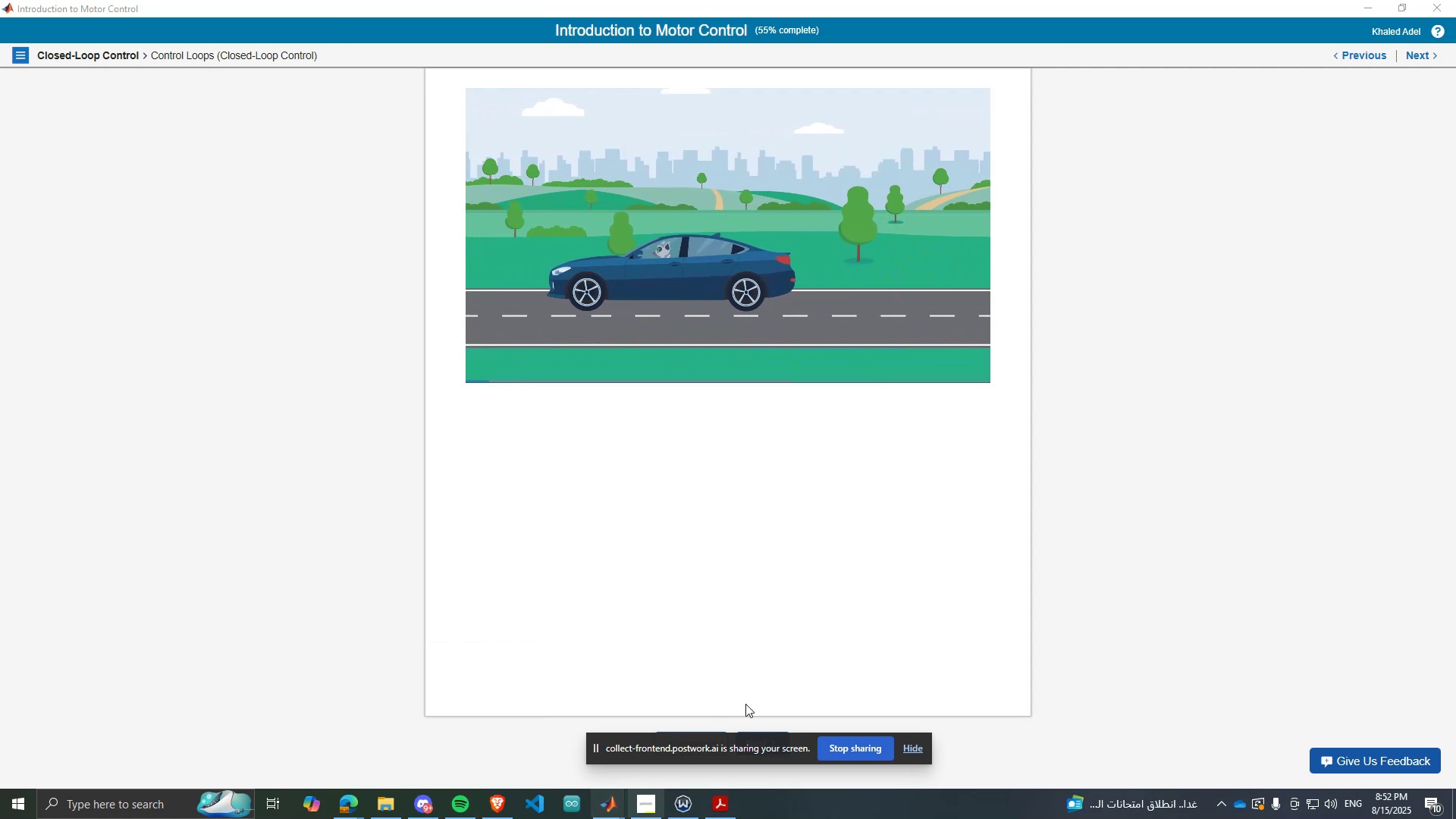 
wait(5.12)
 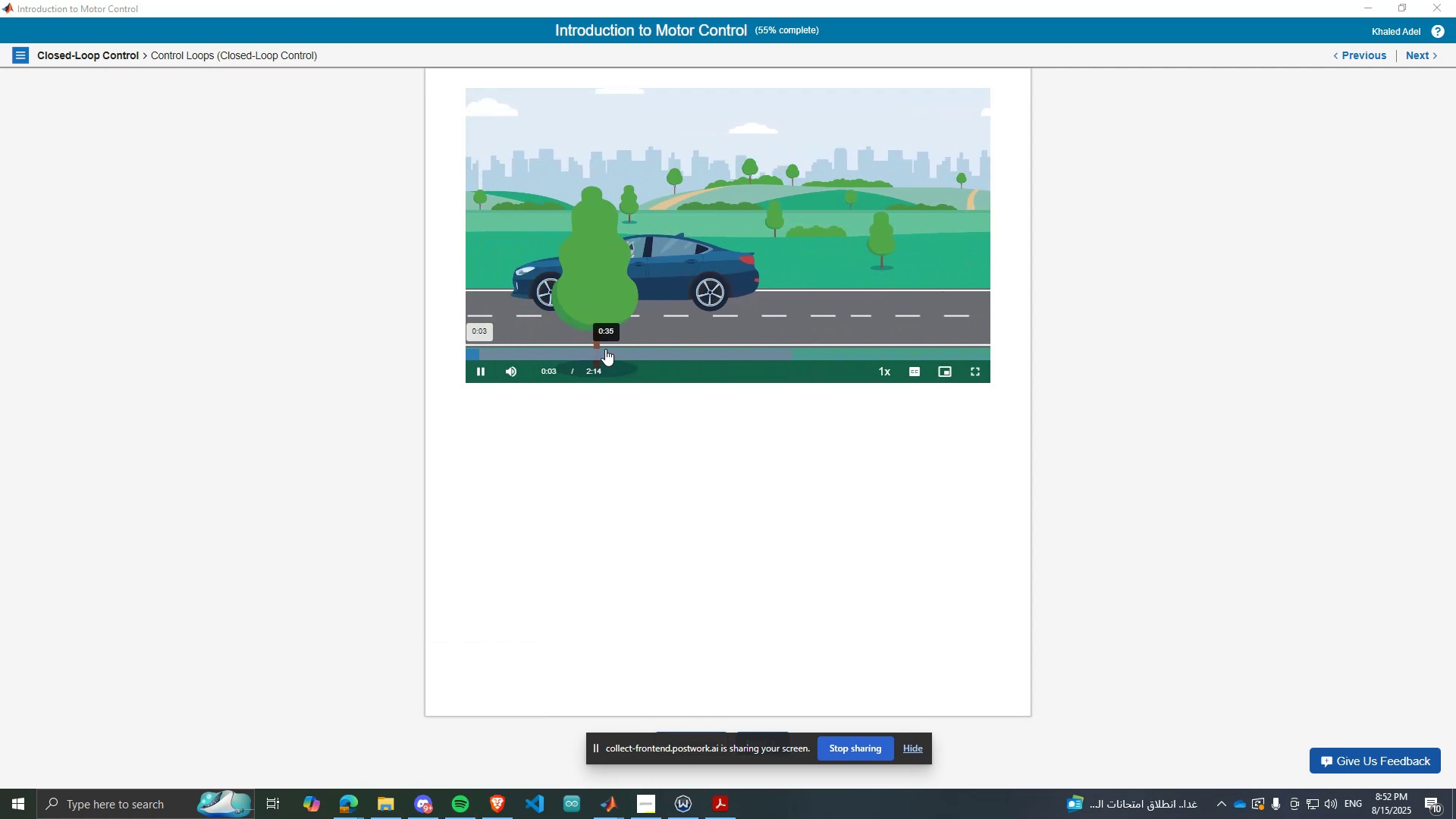 
left_click([981, 379])
 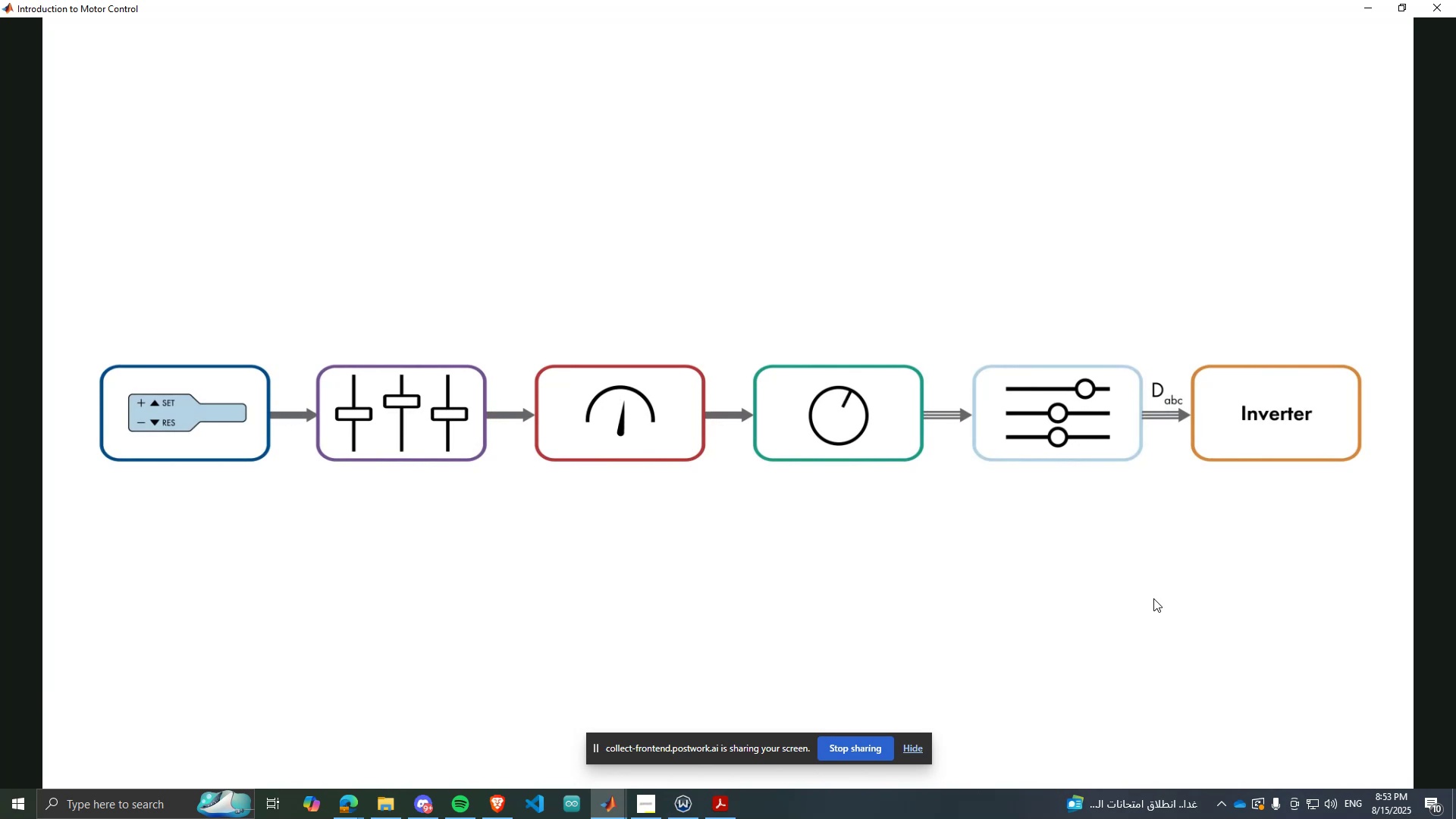 
wait(21.26)
 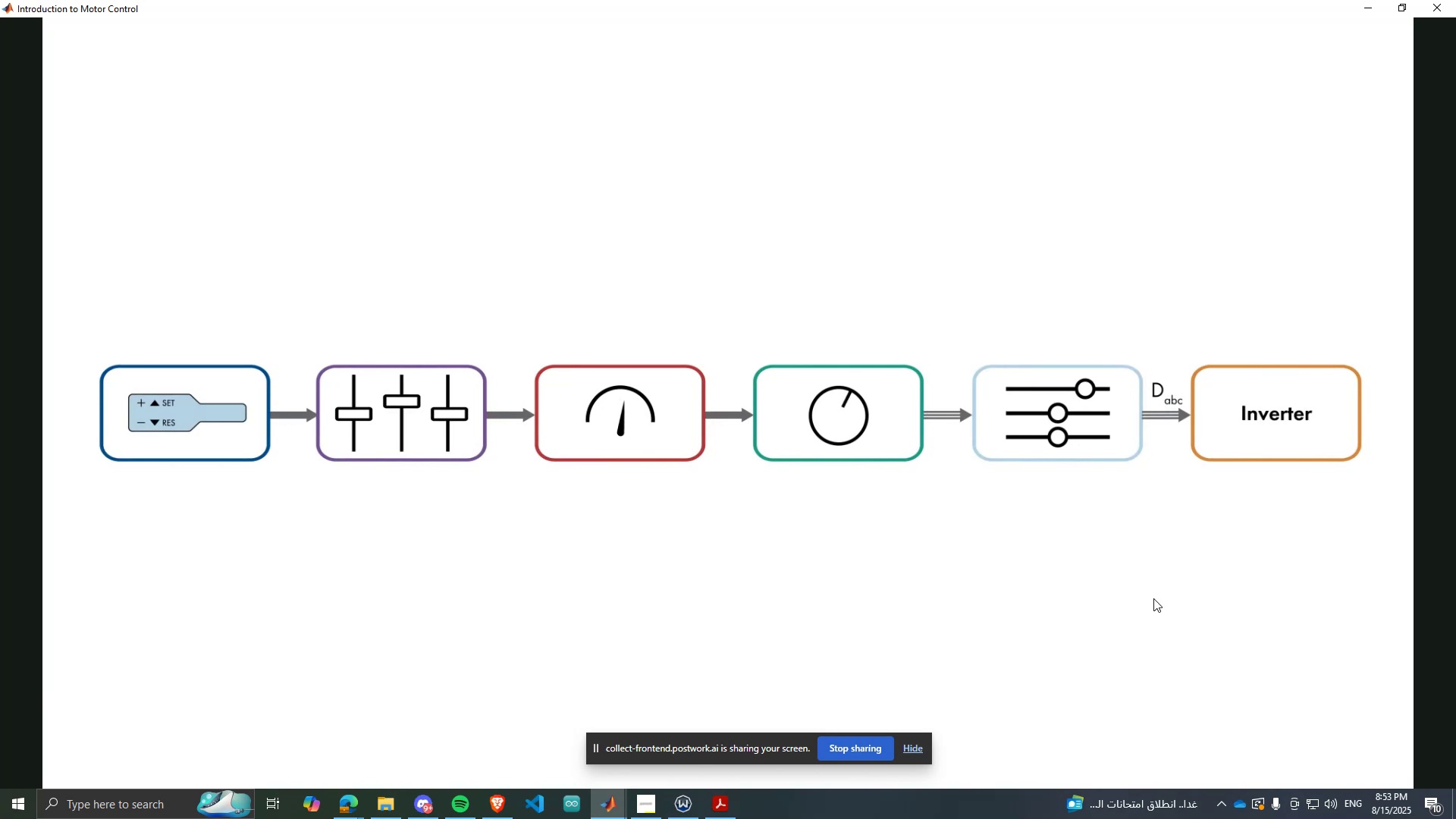 
left_click([1372, 754])
 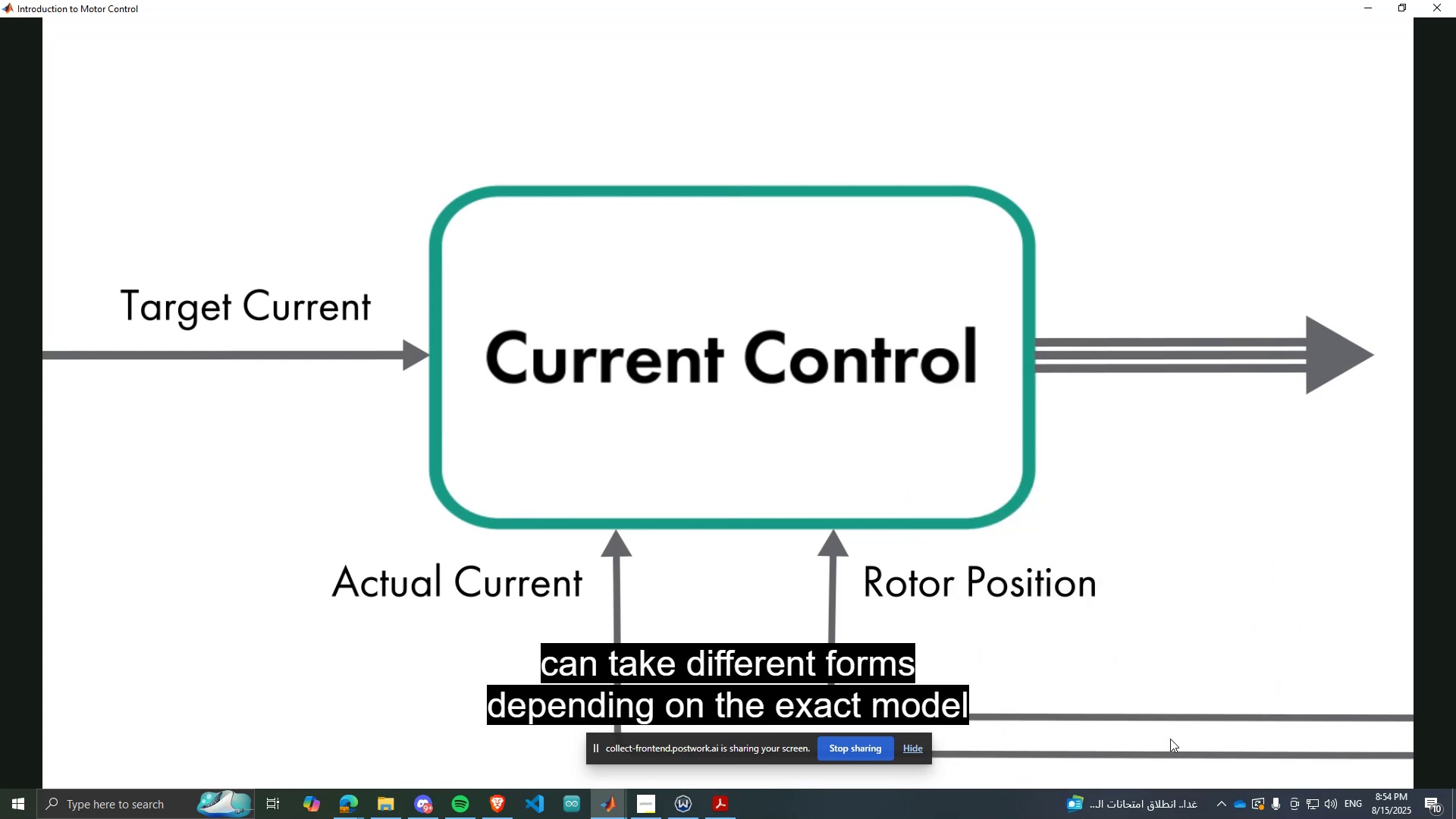 
wait(61.51)
 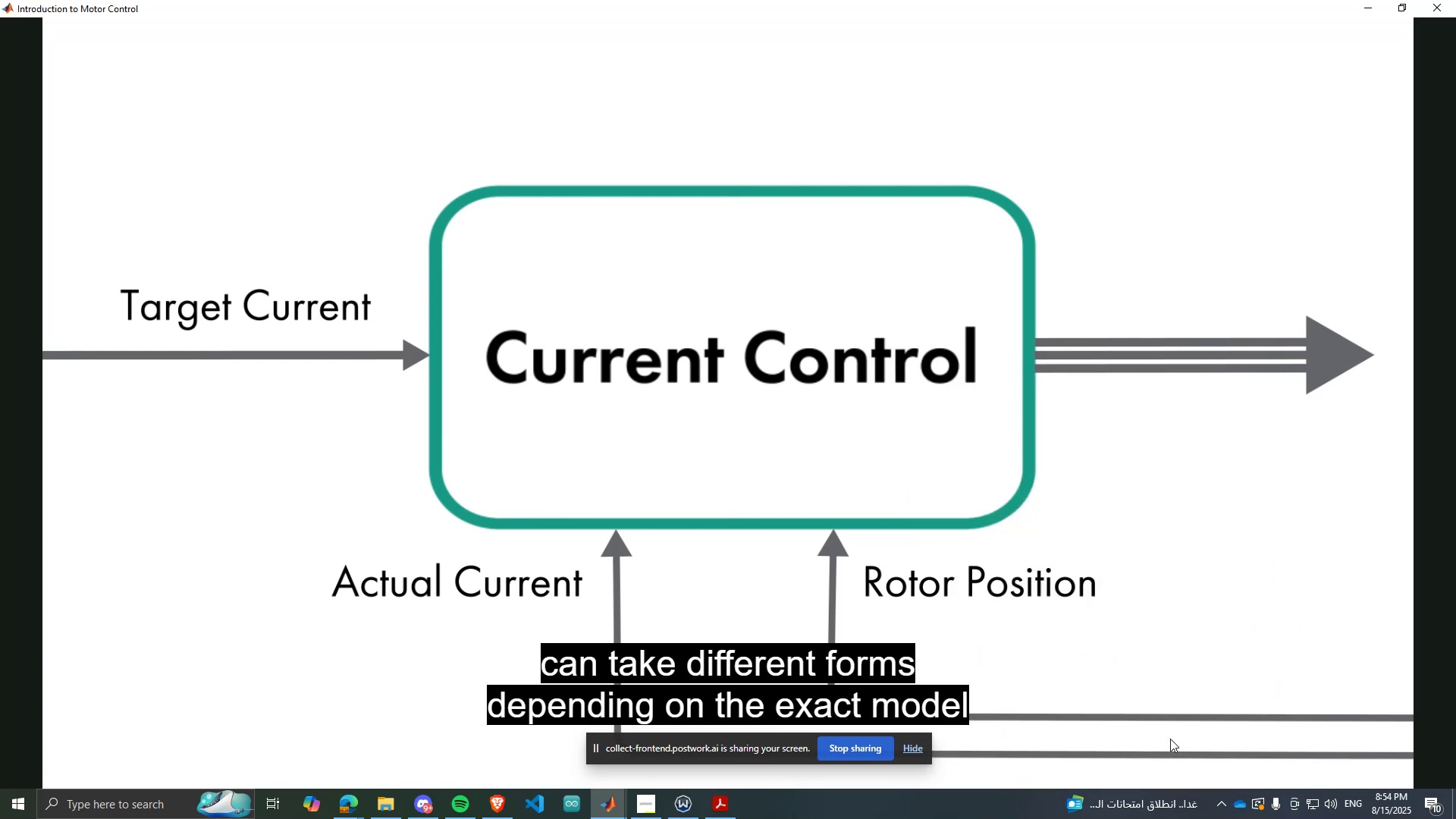 
left_click([1065, 627])
 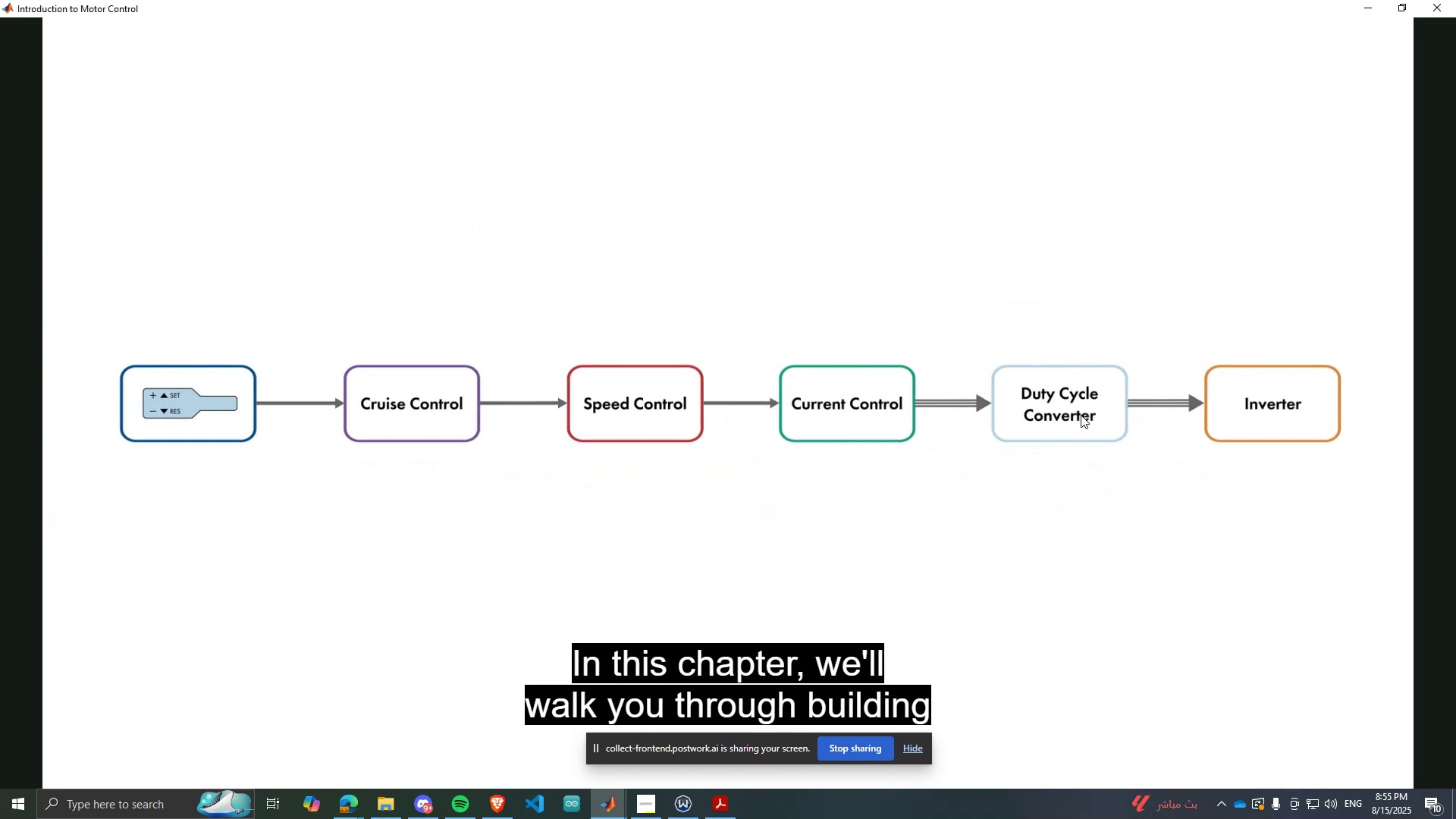 
wait(62.81)
 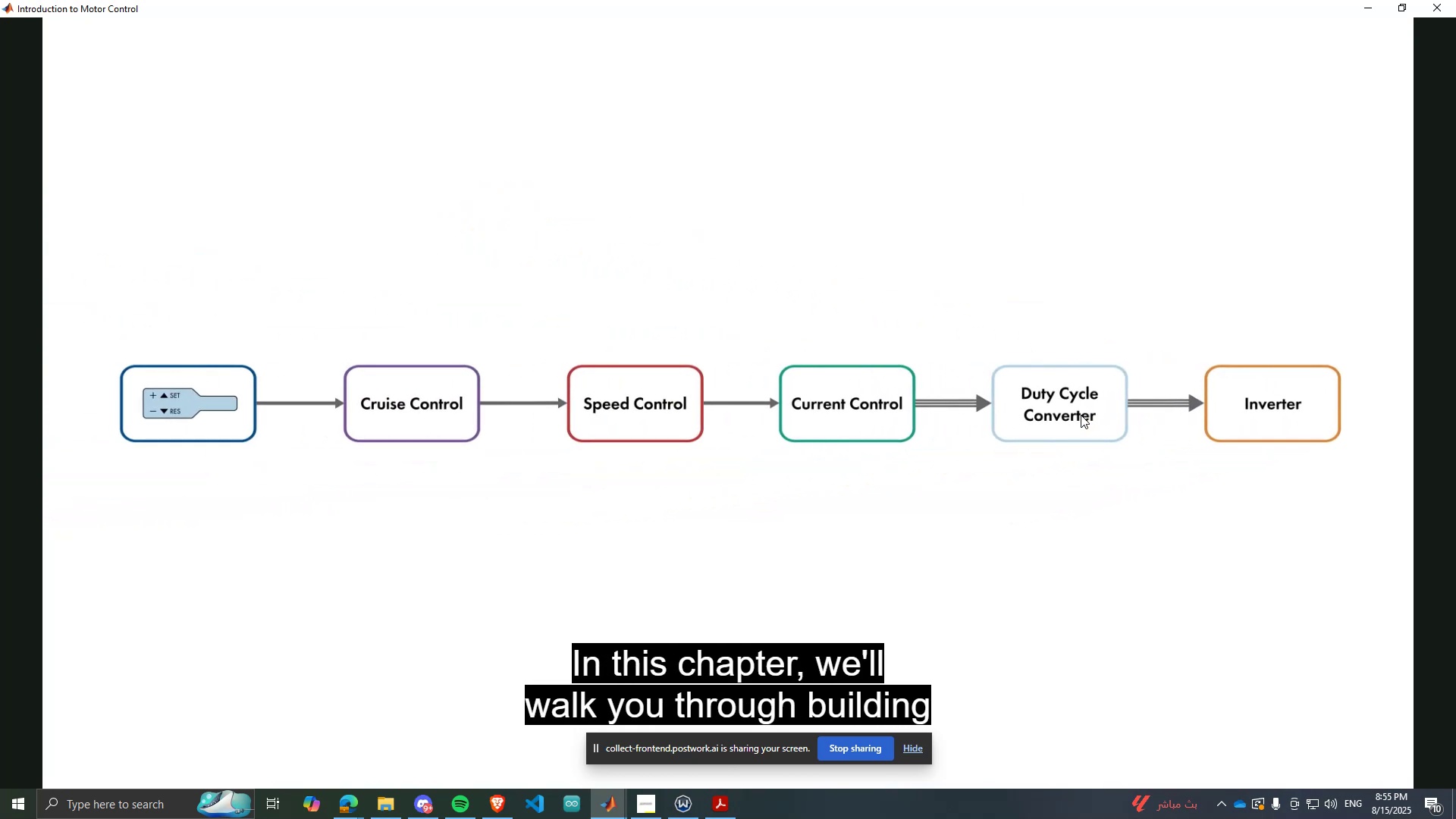 
left_click([1157, 757])
 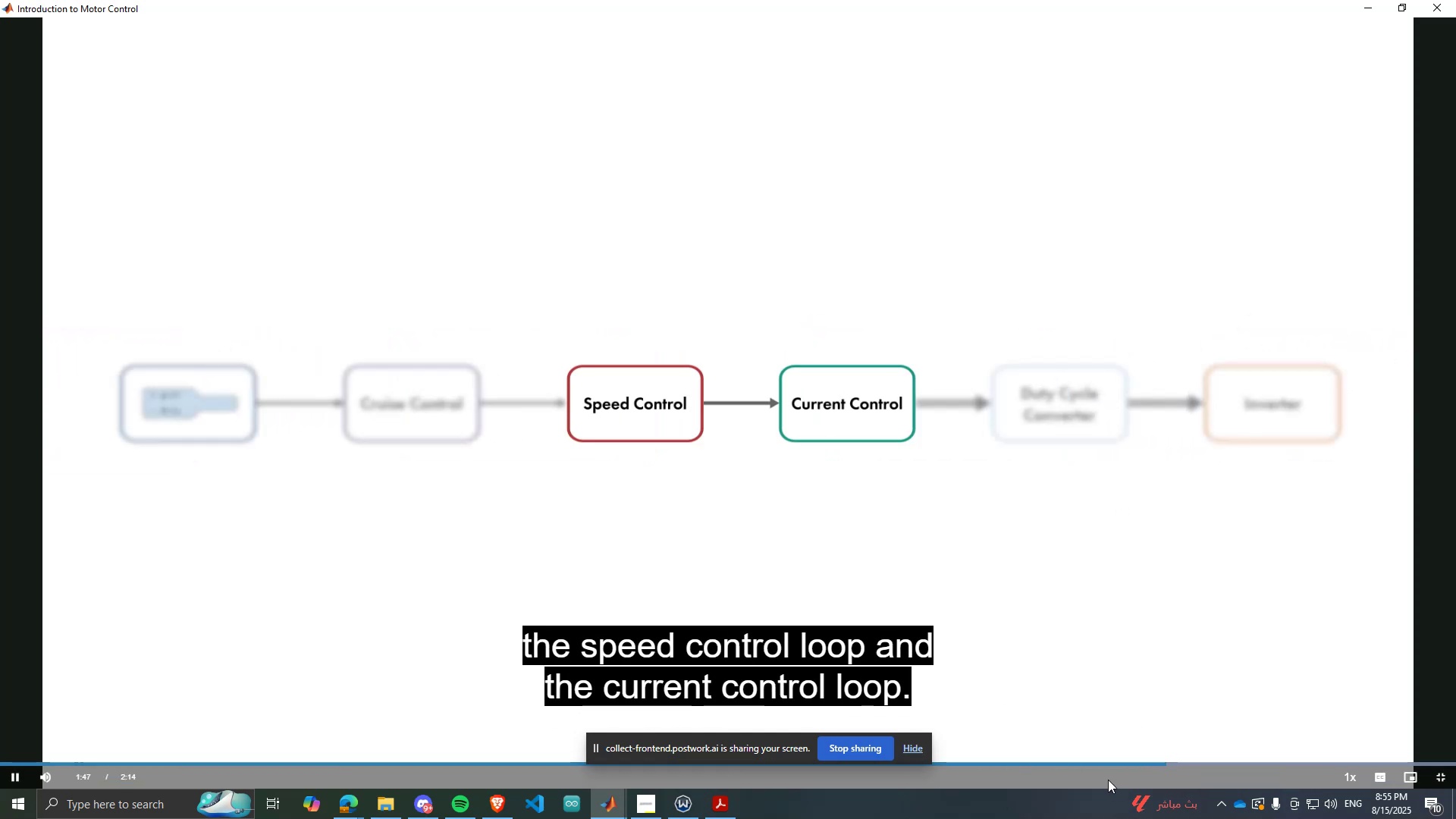 
left_click([1103, 764])
 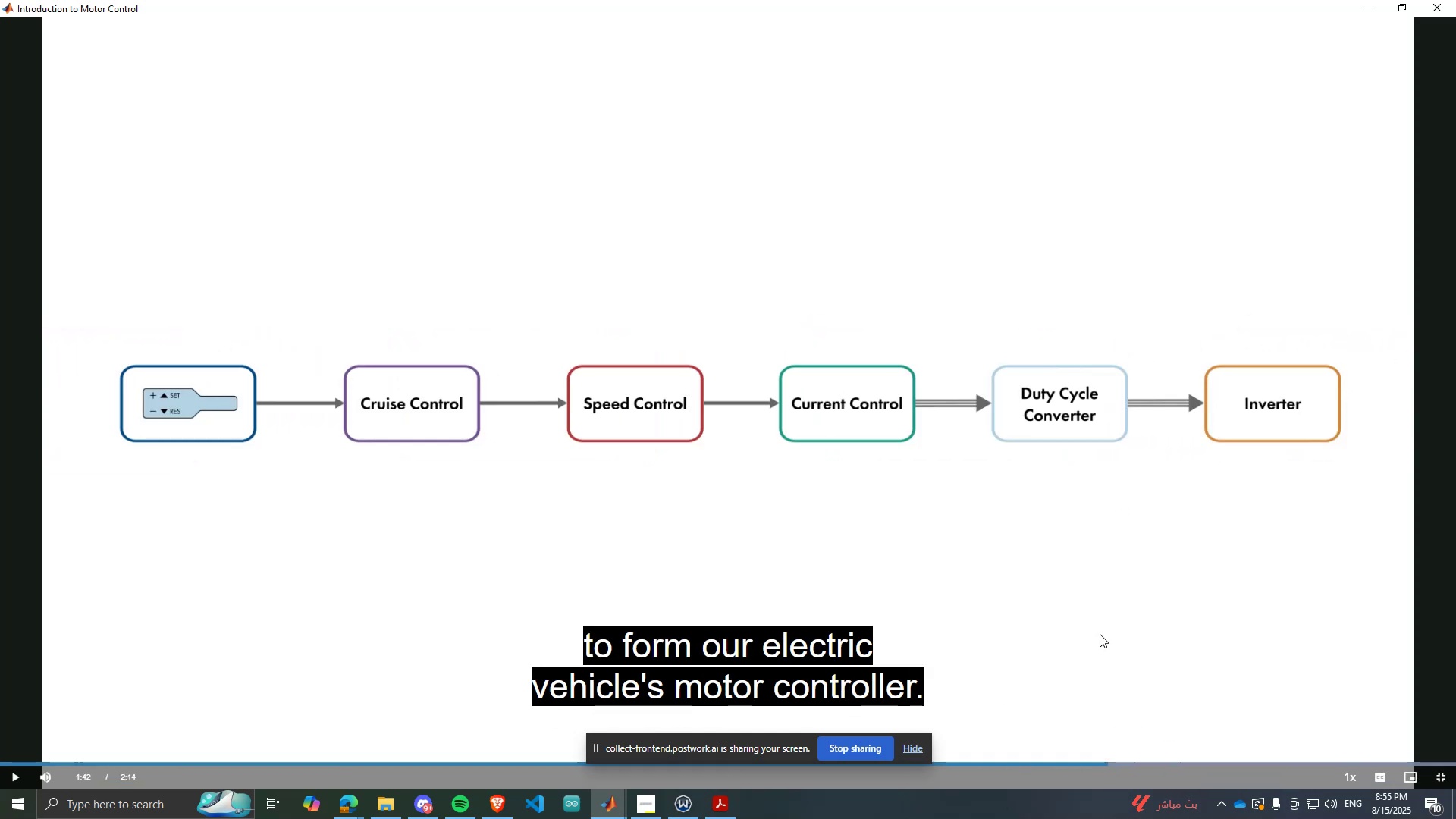 
wait(9.22)
 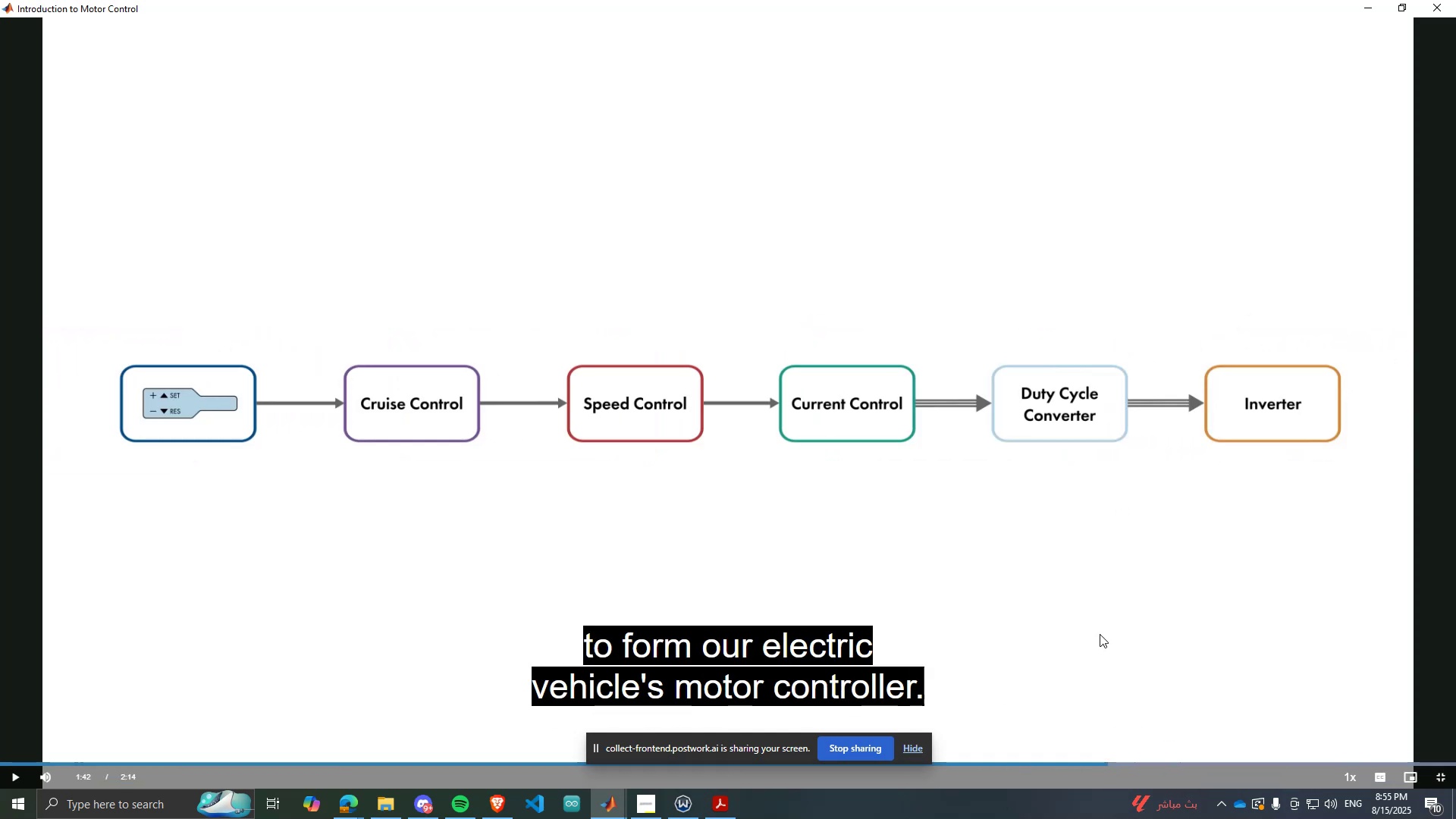 
left_click([960, 762])
 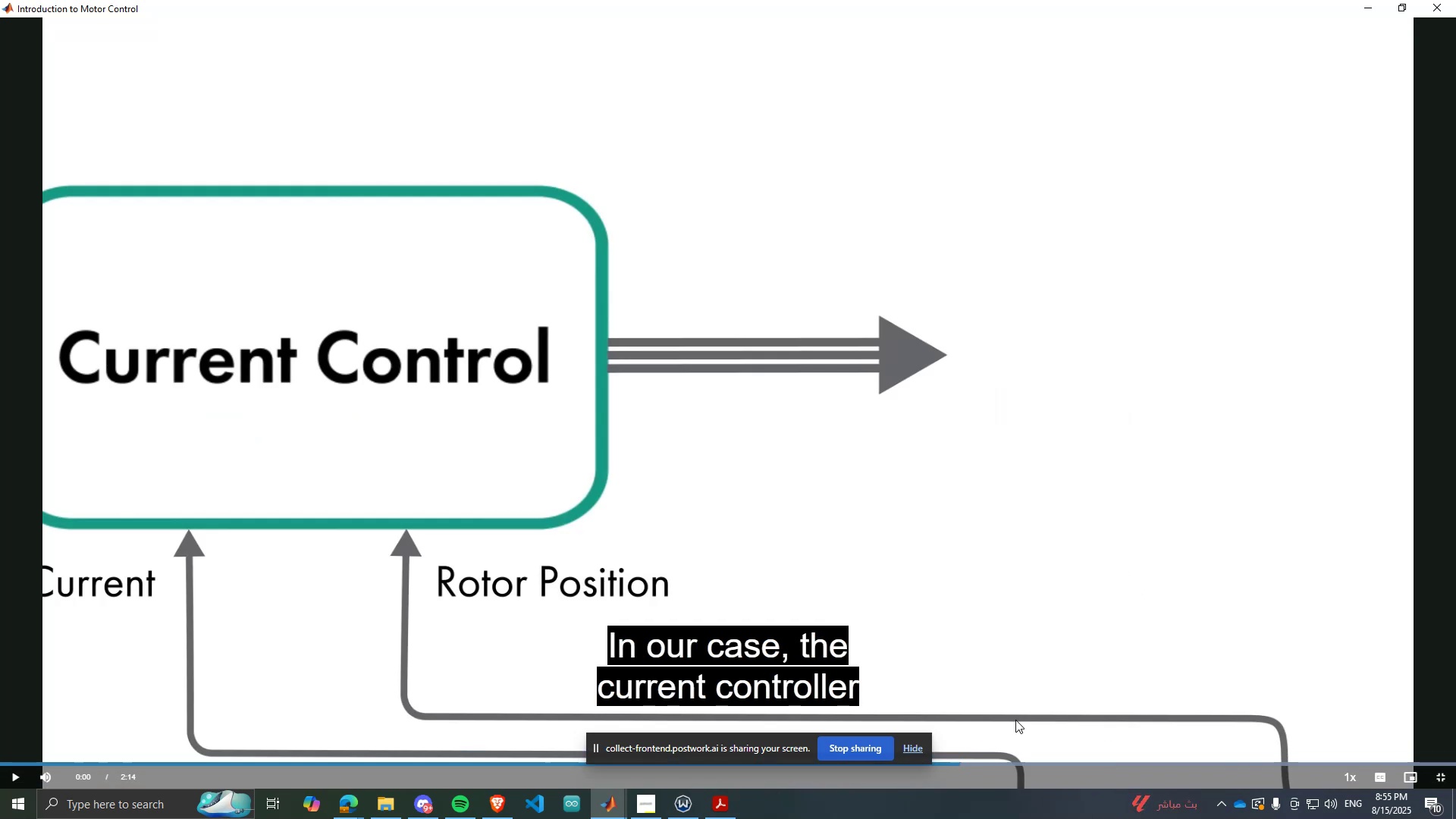 
left_click([1124, 614])
 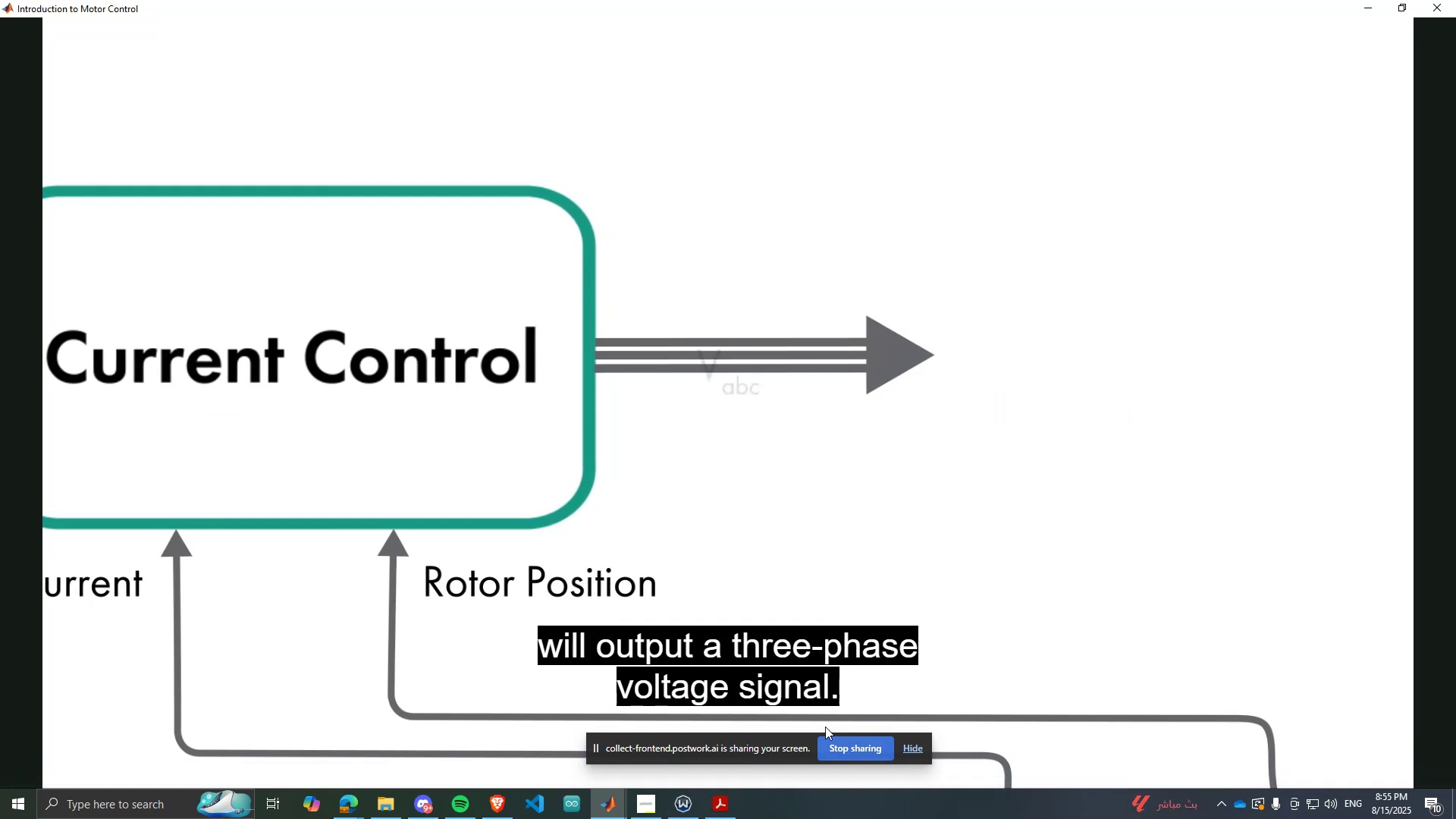 
left_click_drag(start_coordinate=[772, 743], to_coordinate=[235, 623])
 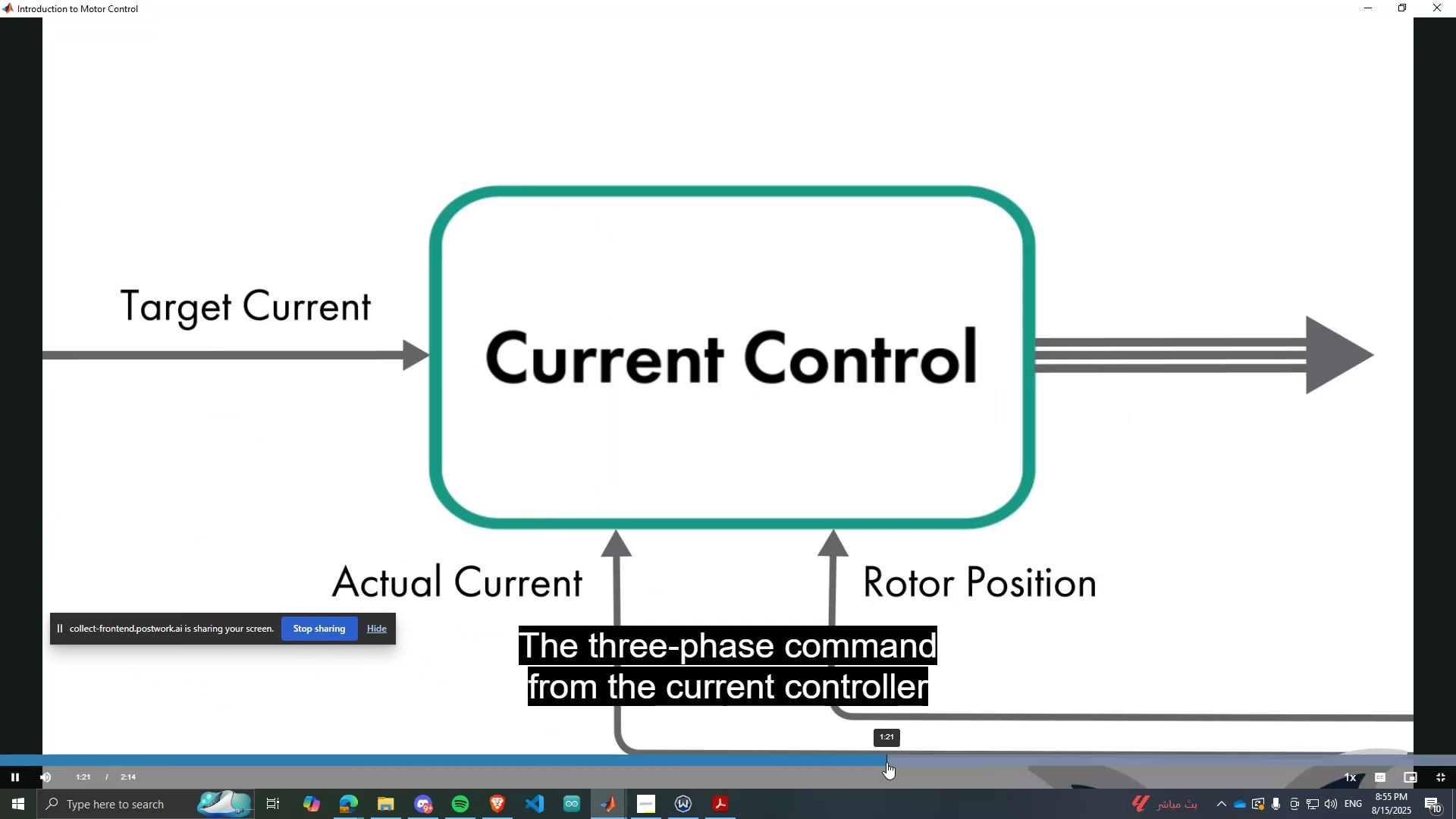 
double_click([824, 764])
 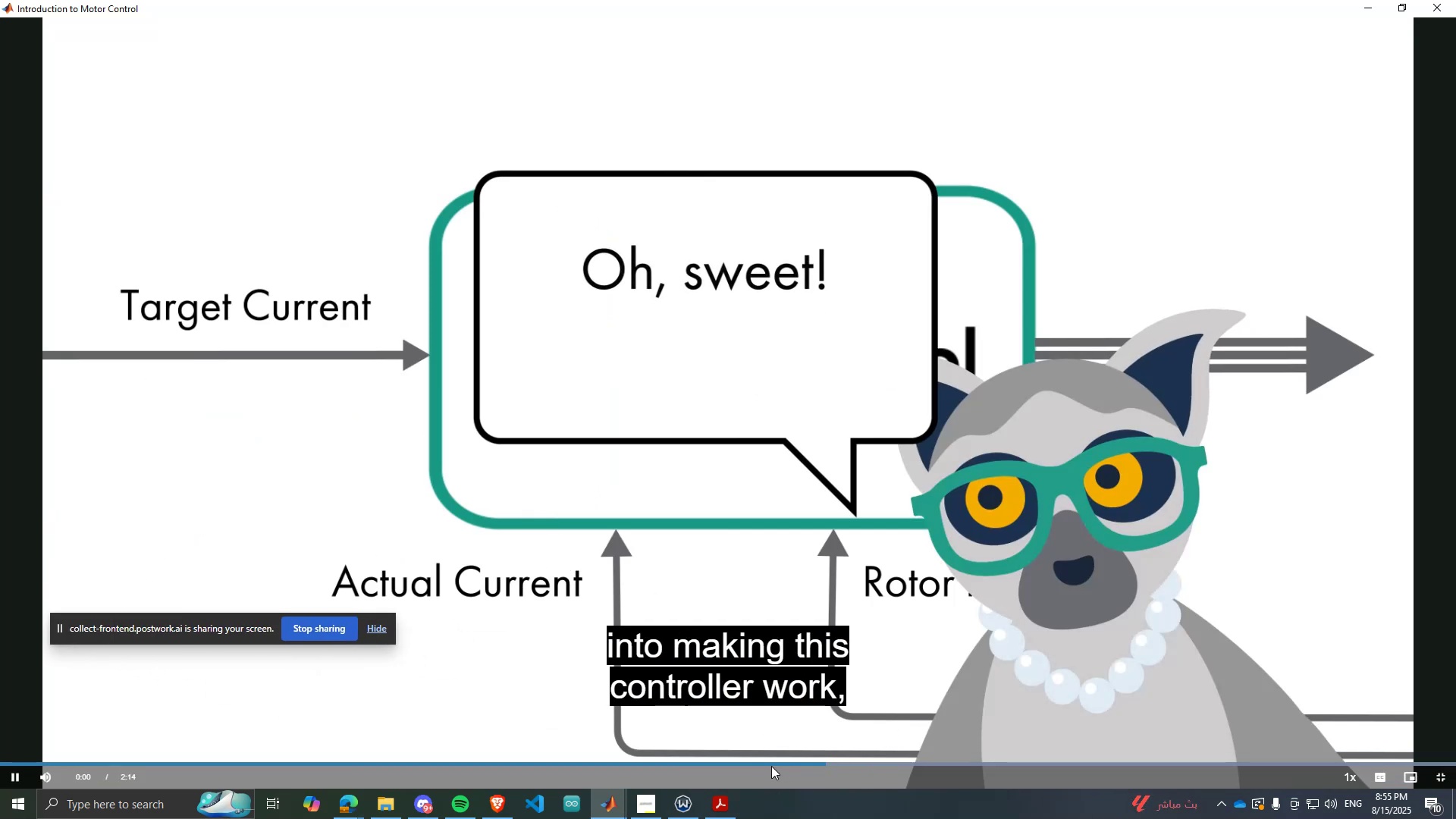 
triple_click([771, 766])
 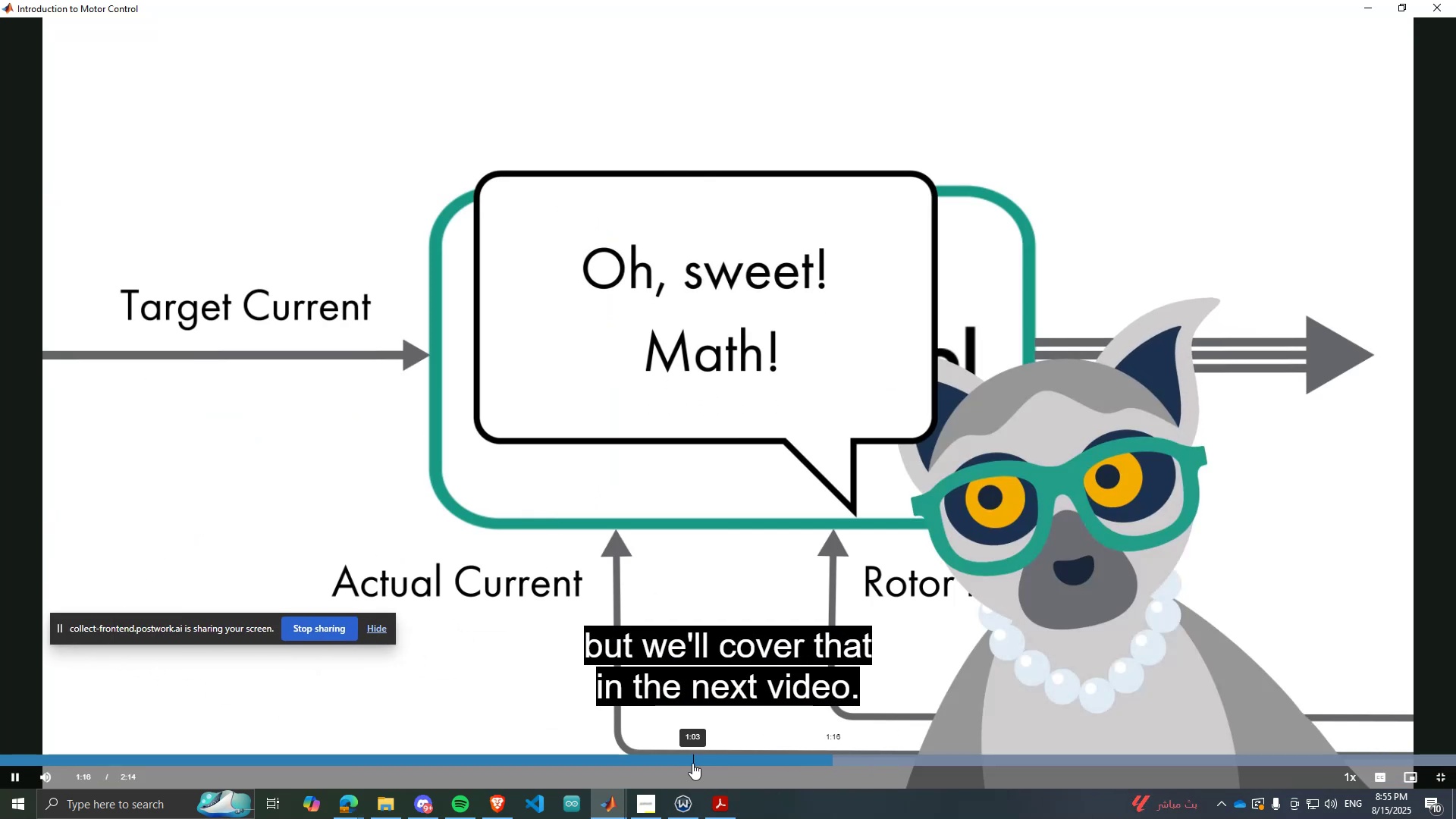 
left_click([692, 763])
 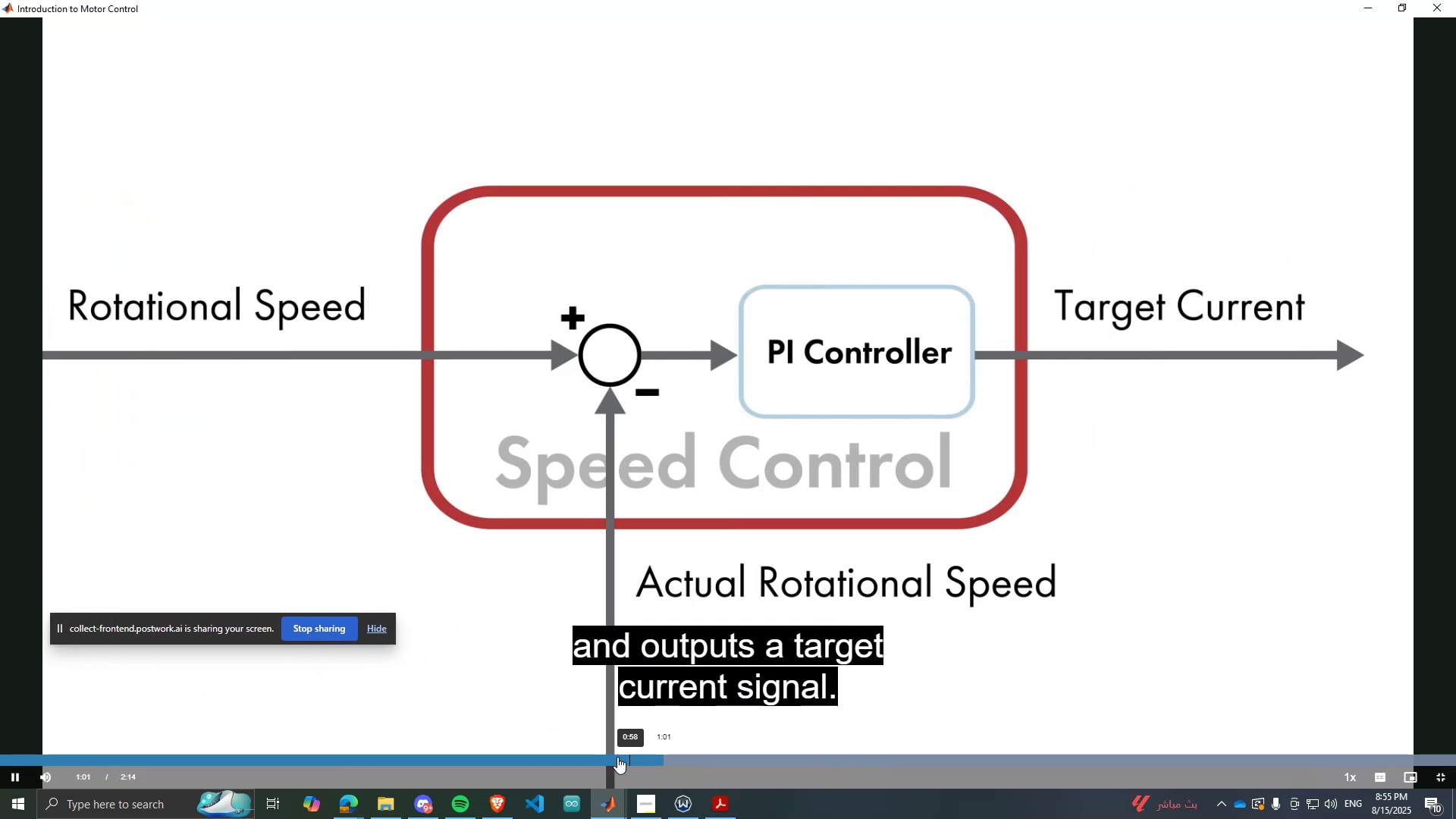 
double_click([564, 758])
 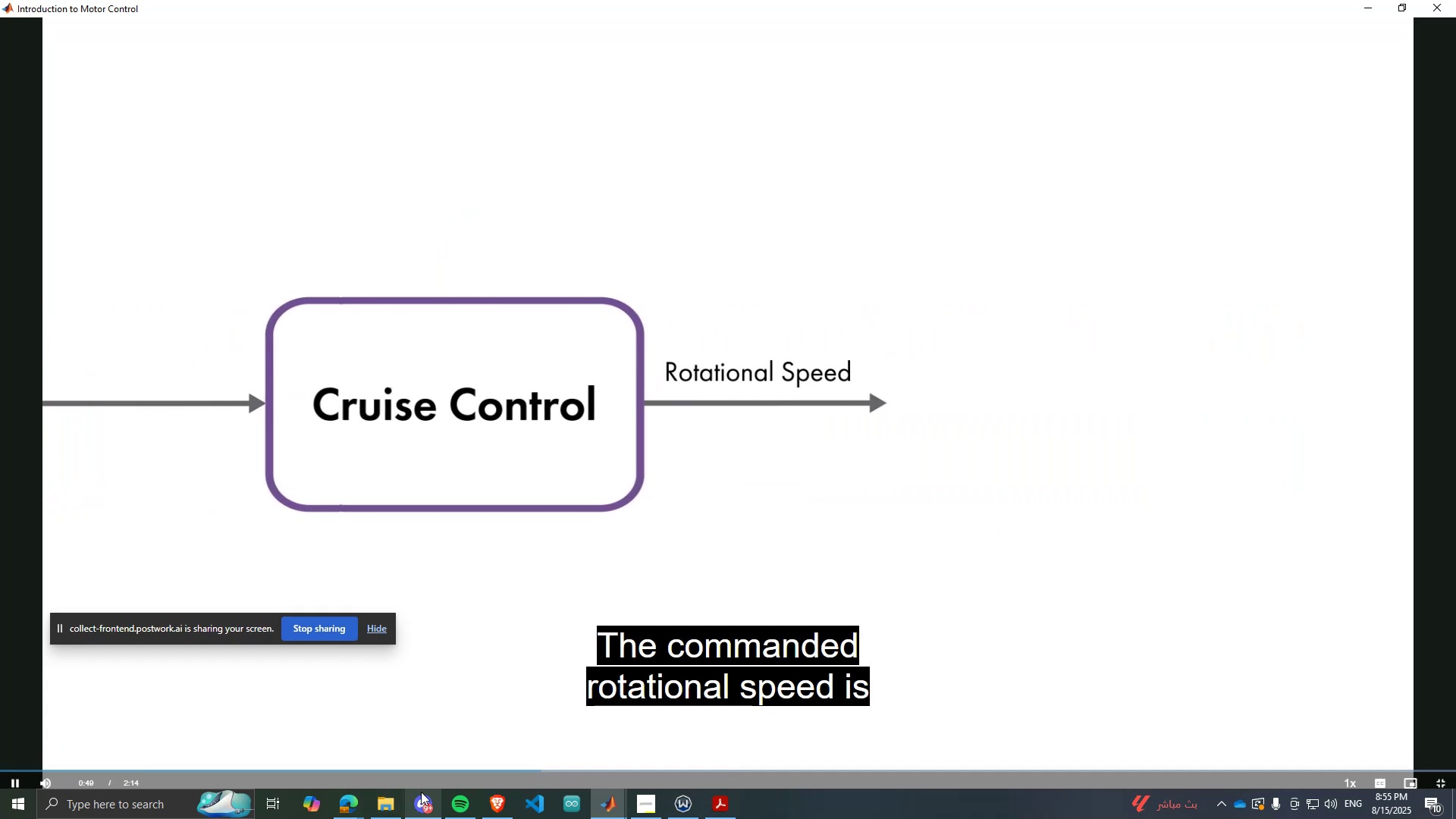 
double_click([512, 762])
 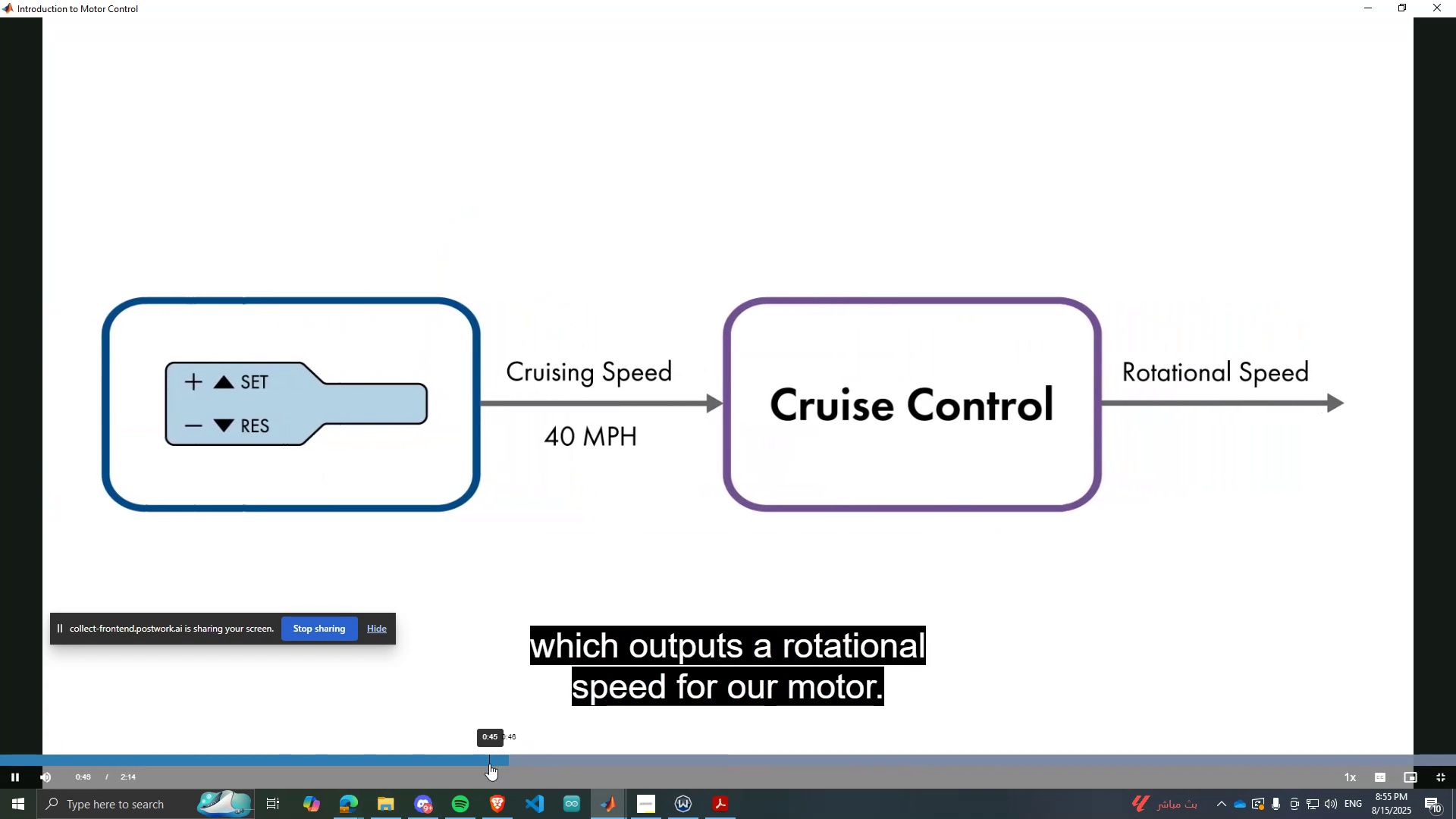 
wait(5.07)
 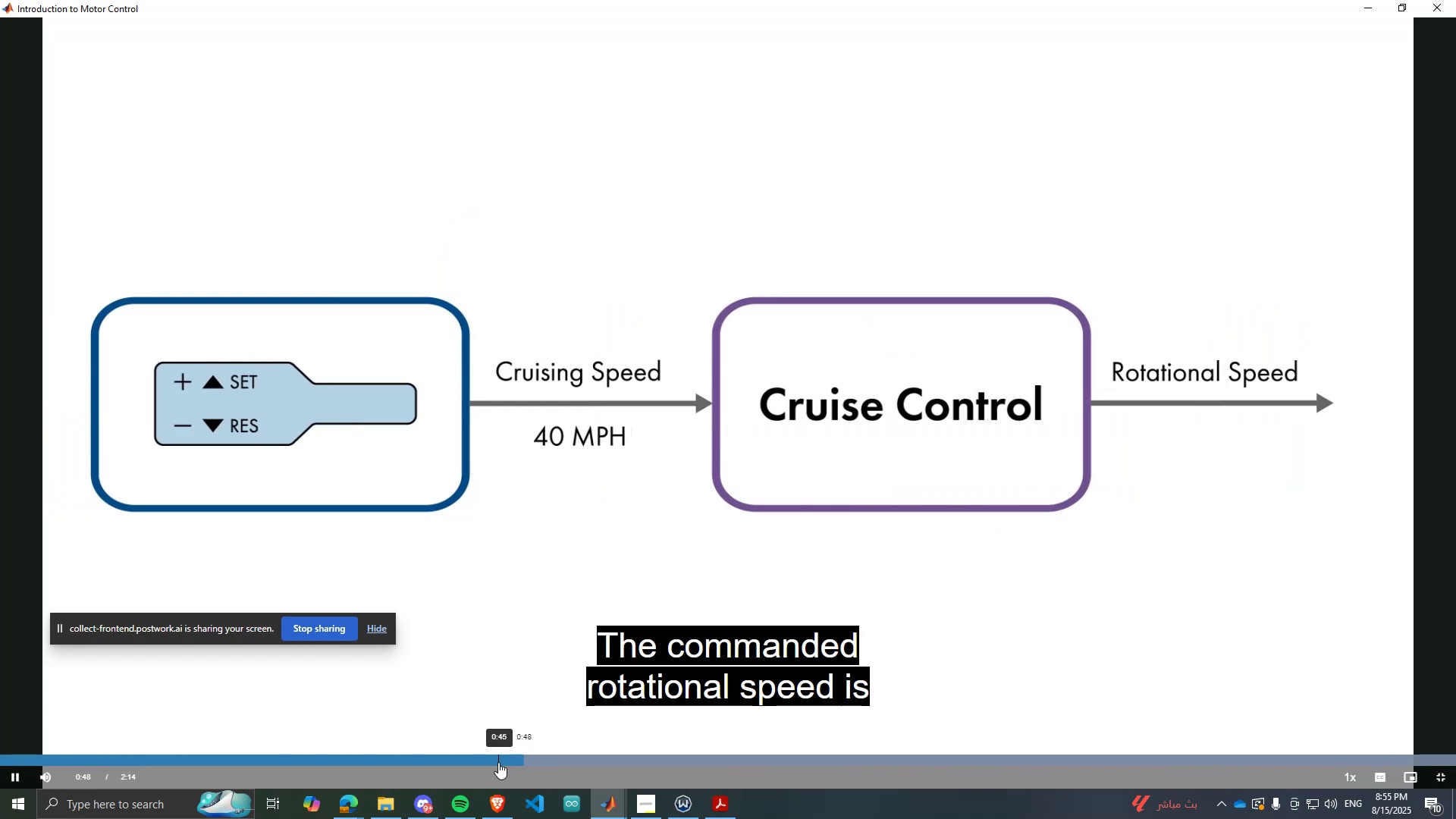 
double_click([471, 765])
 